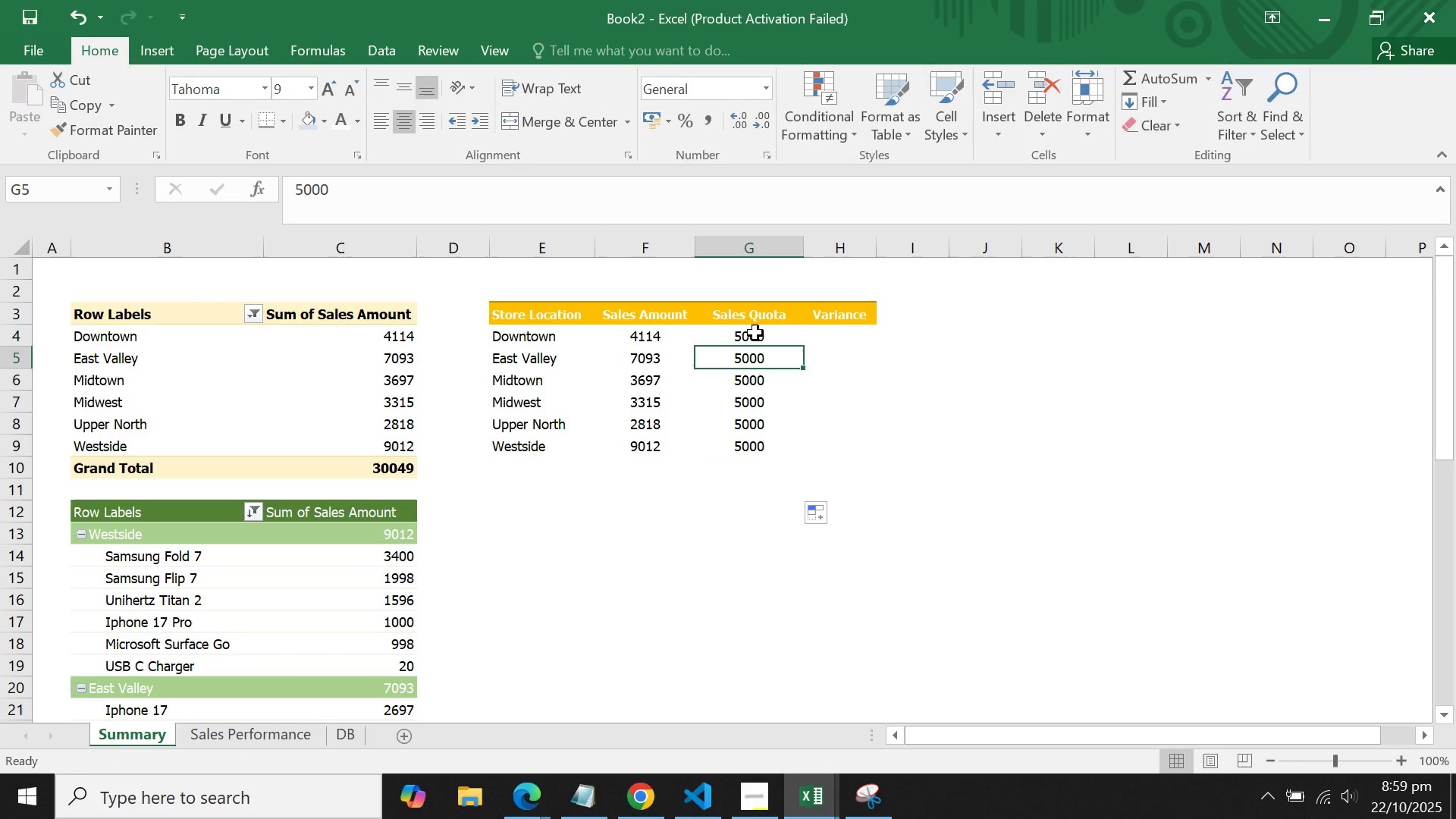 
triple_click([755, 333])
 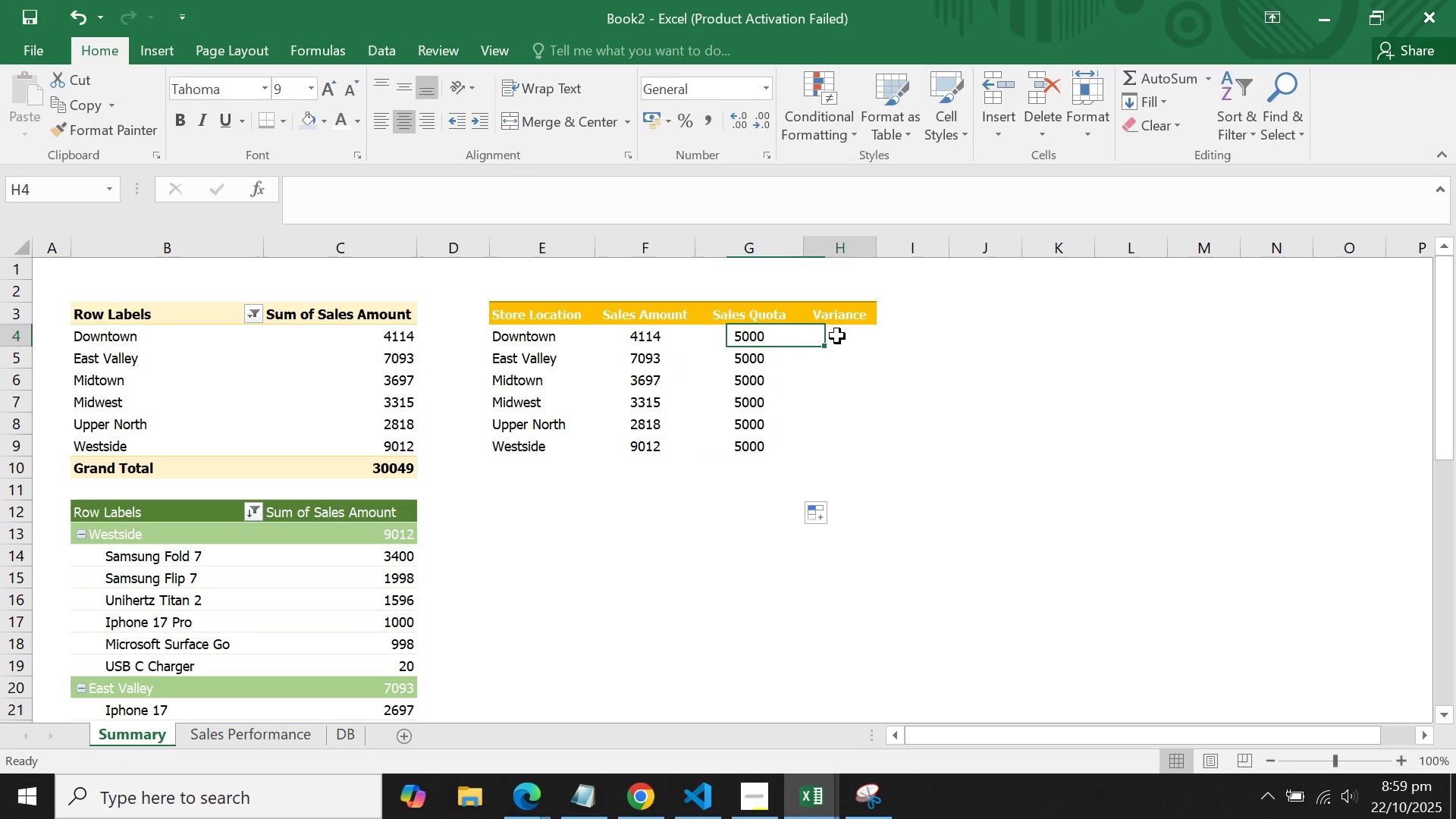 
triple_click([837, 336])
 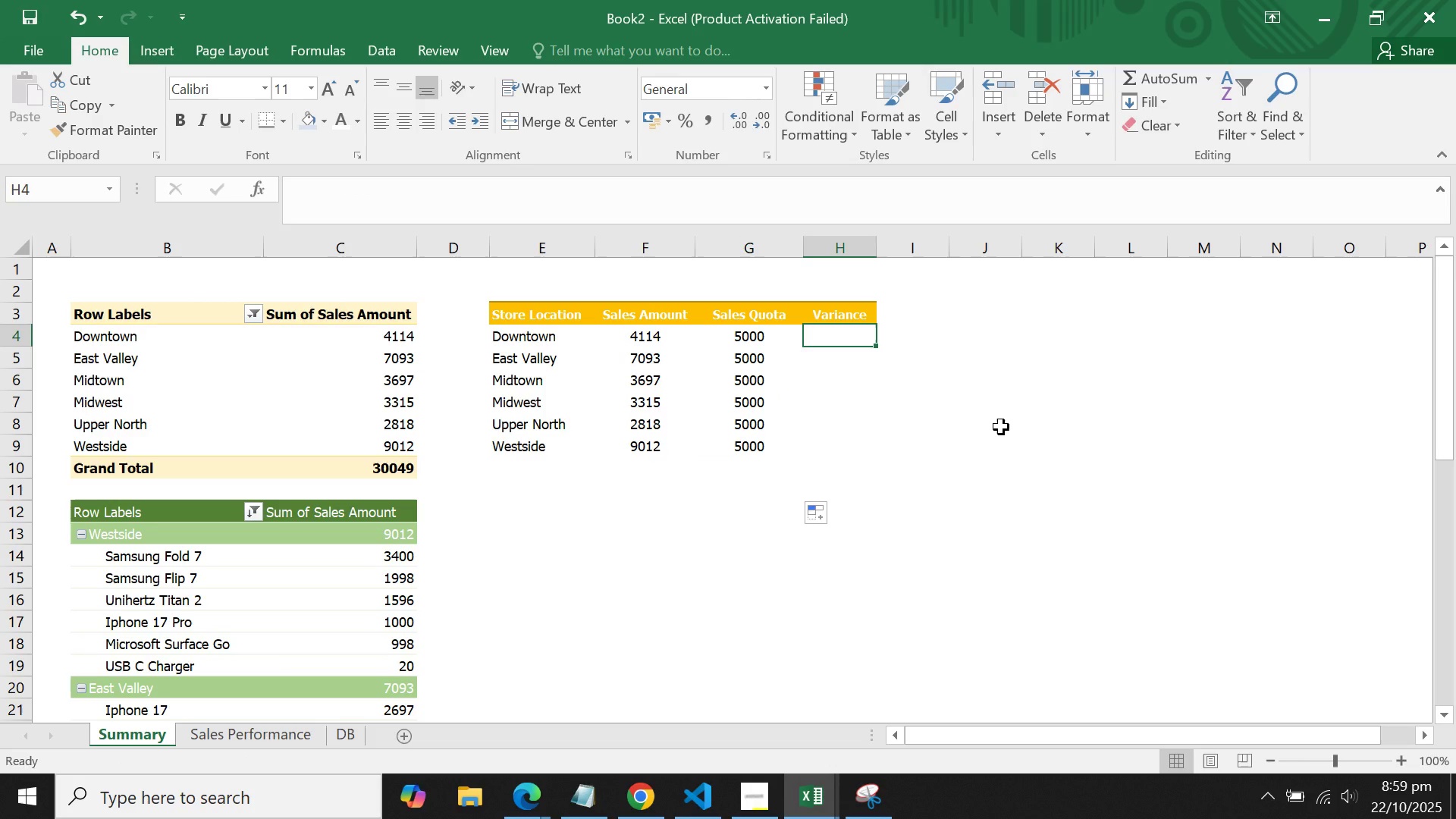 
key(Equal)
 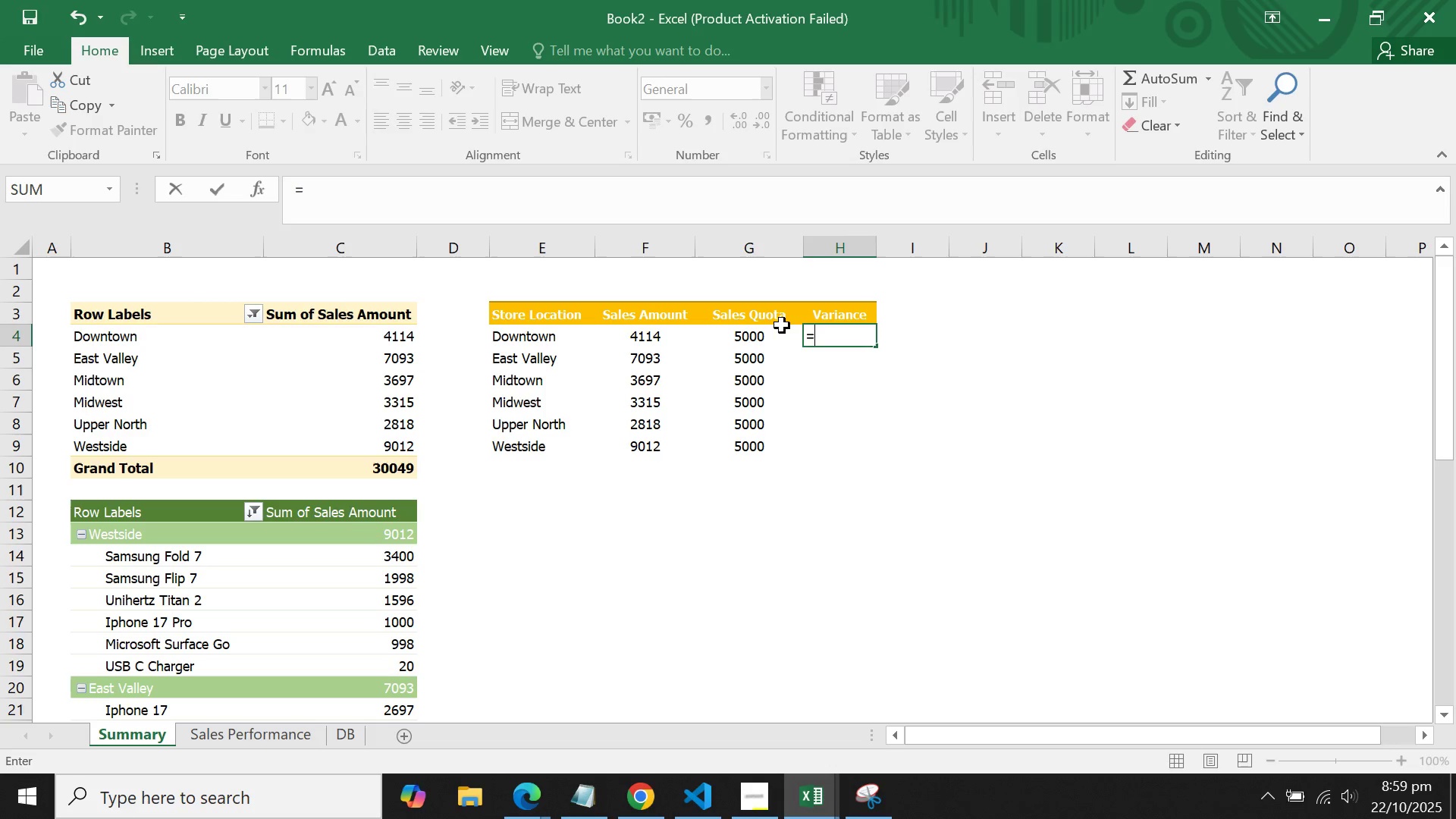 
left_click([763, 337])
 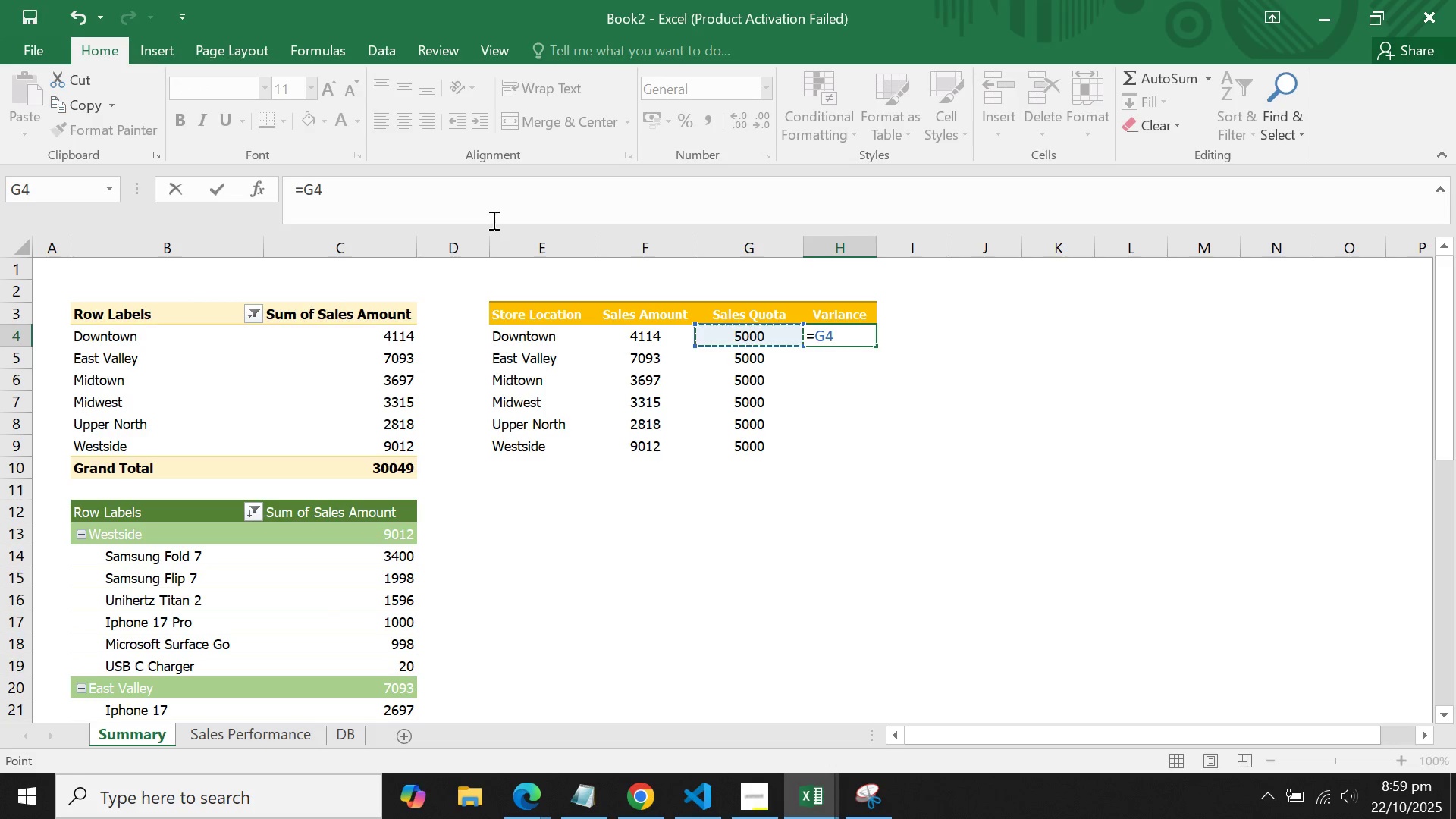 
left_click([489, 198])
 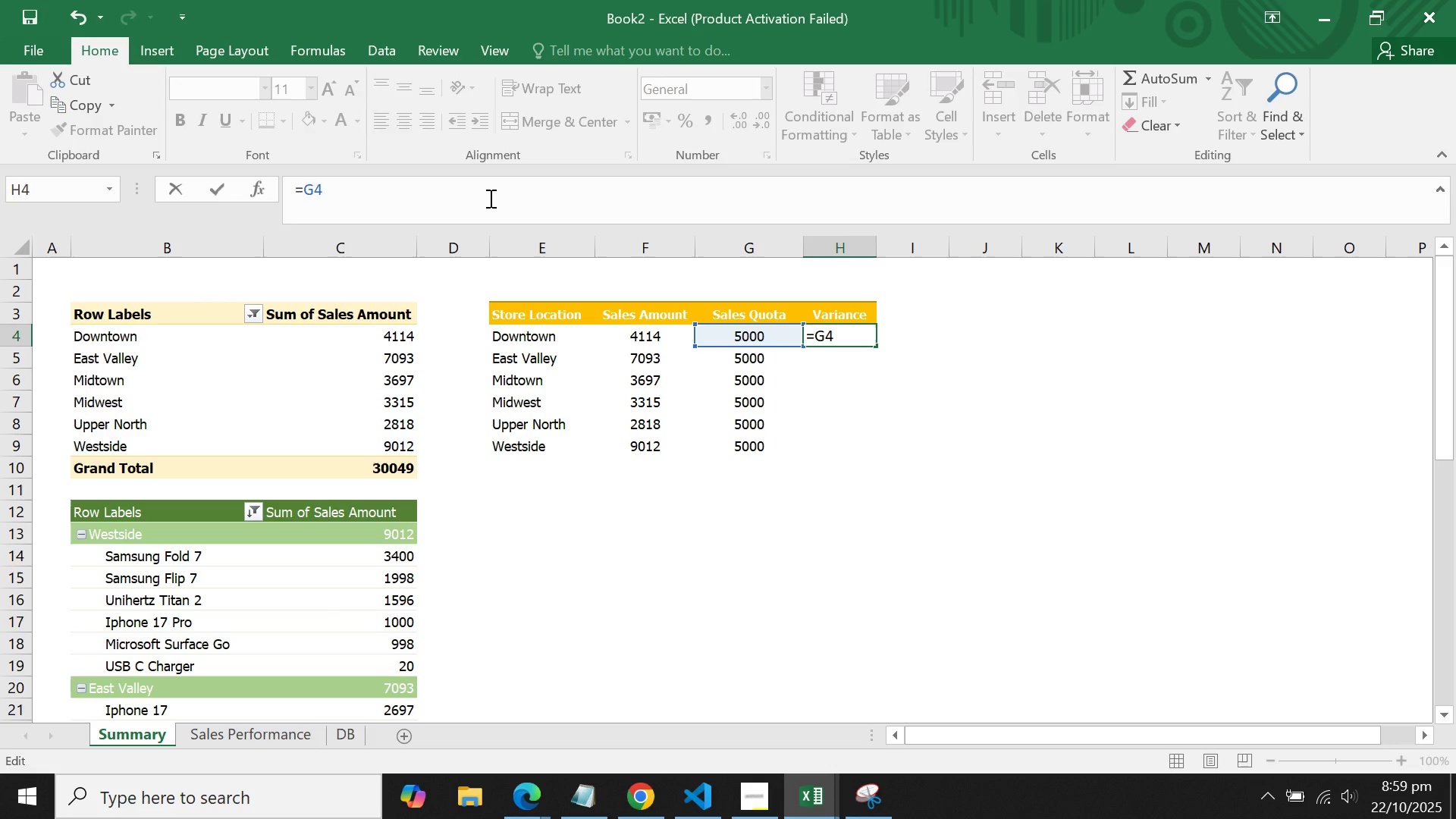 
key(Minus)
 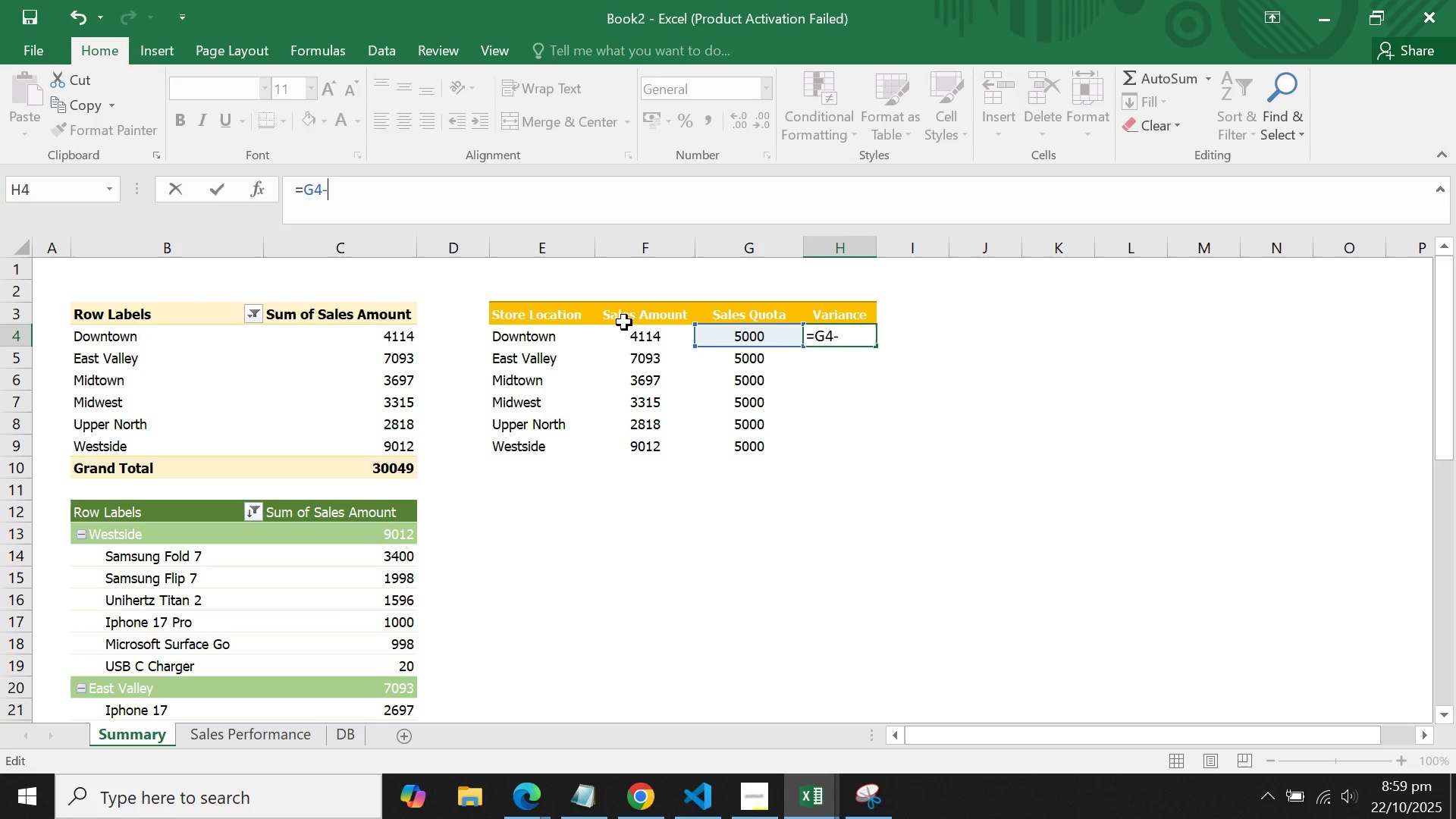 
left_click([625, 337])
 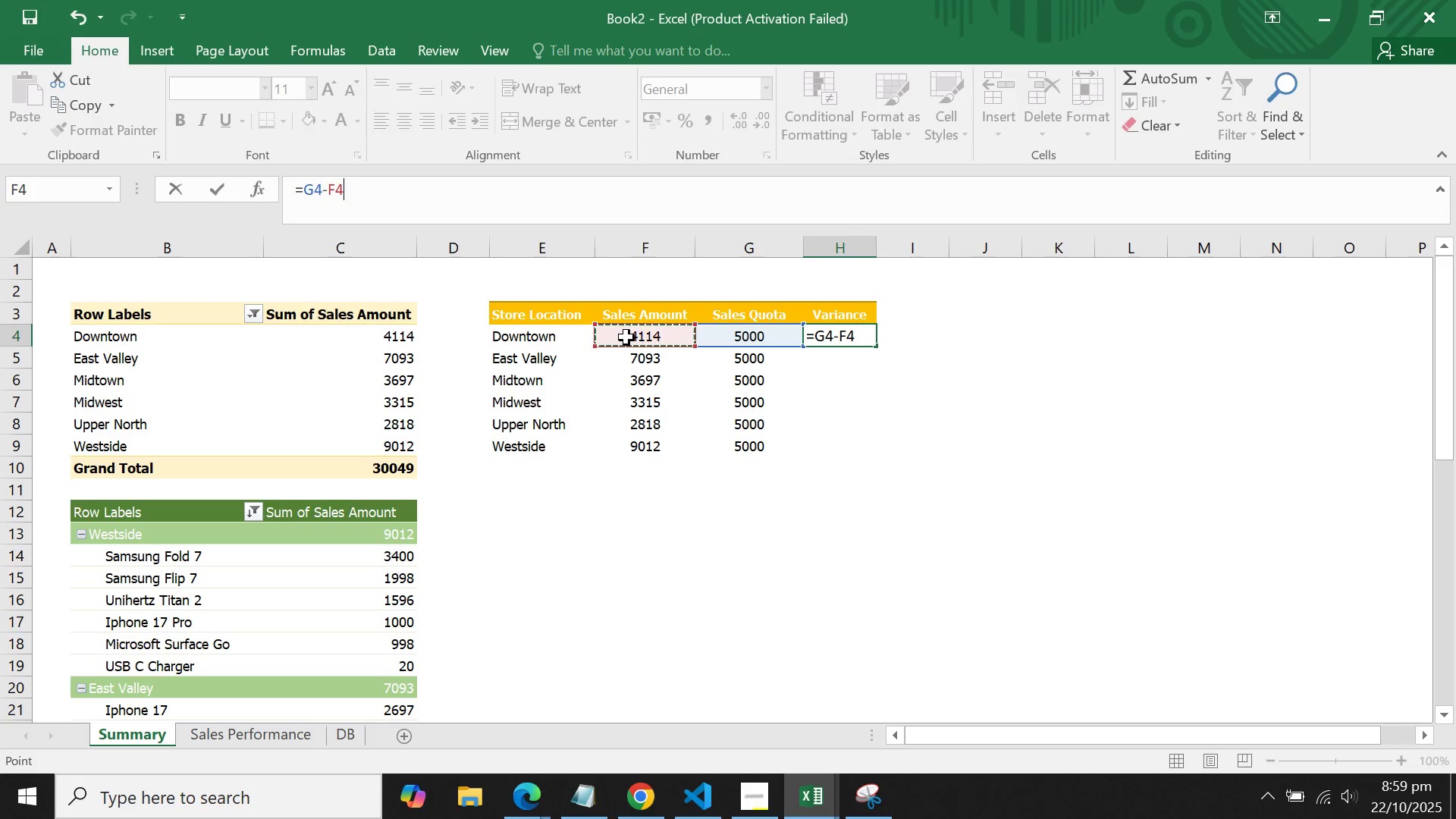 
key(Enter)
 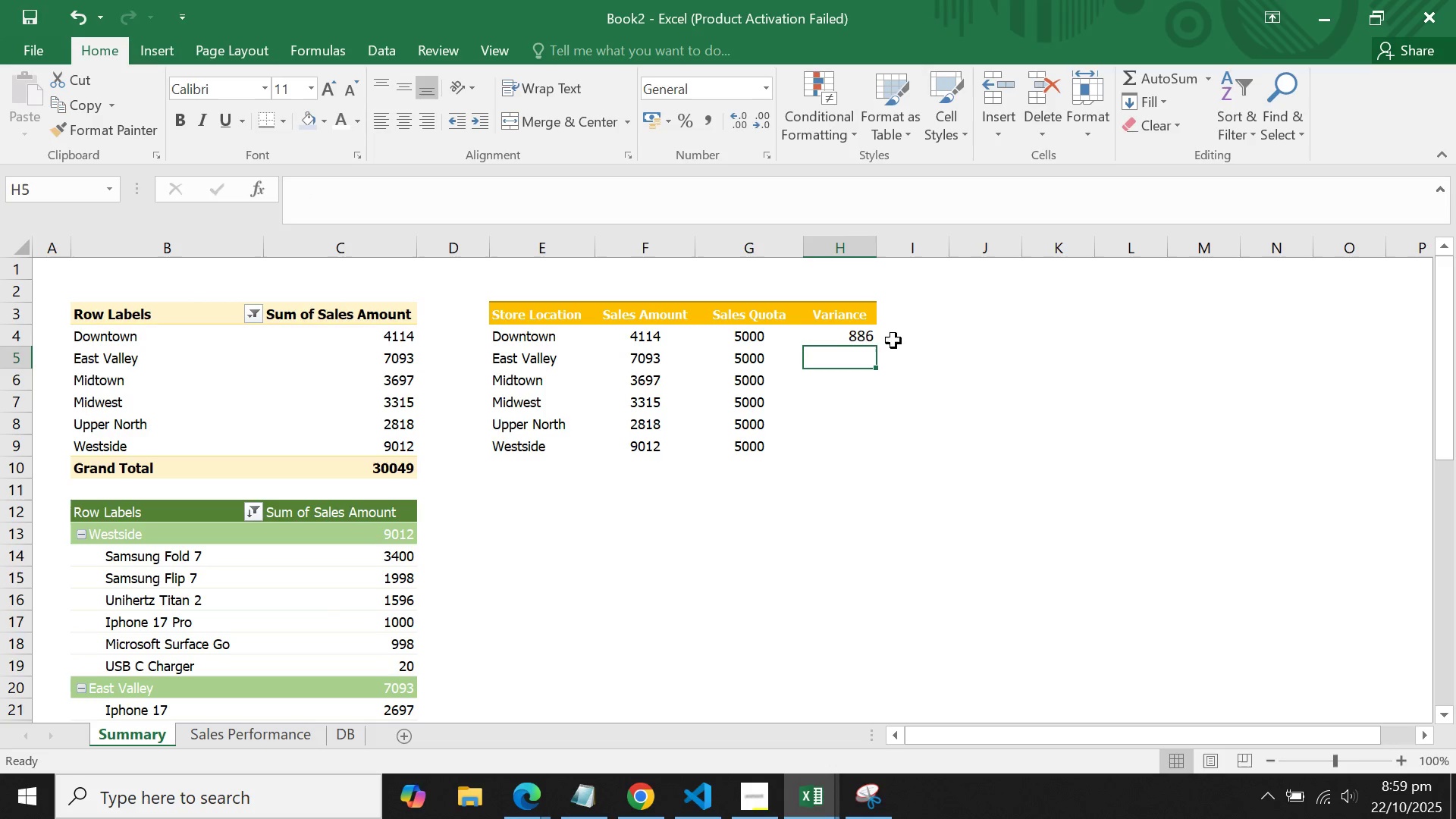 
left_click([839, 338])
 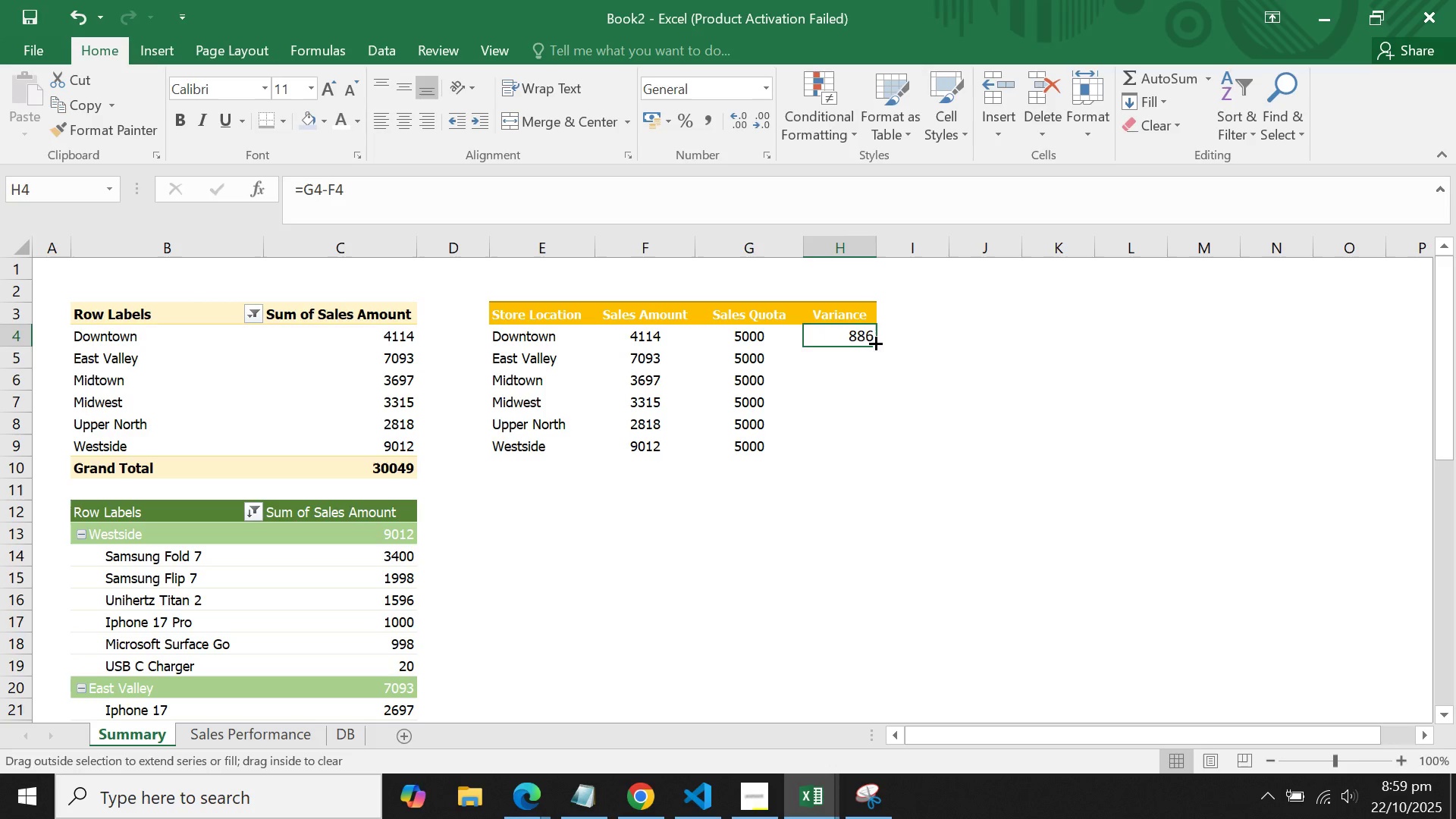 
double_click([874, 342])
 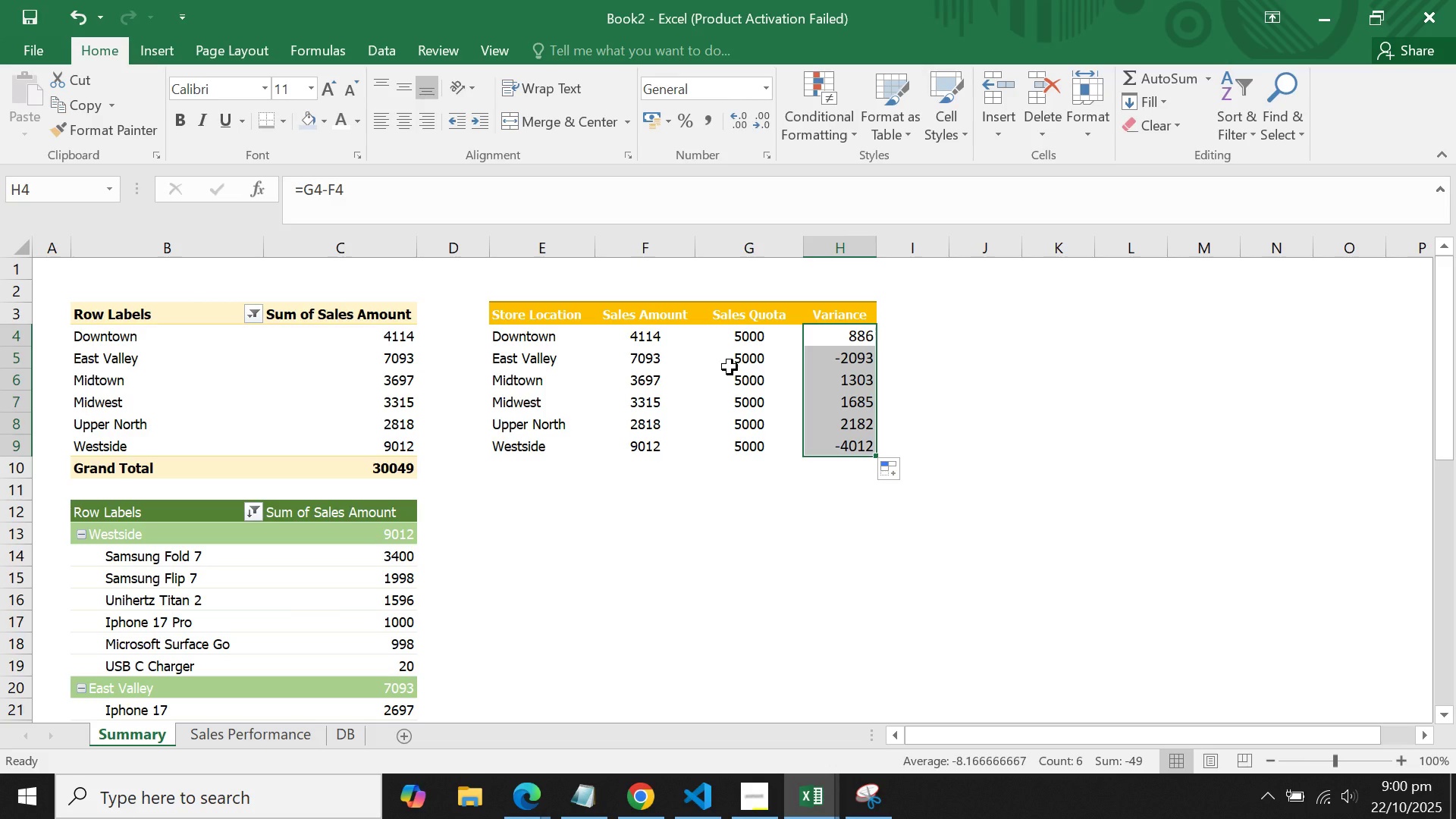 
wait(19.72)
 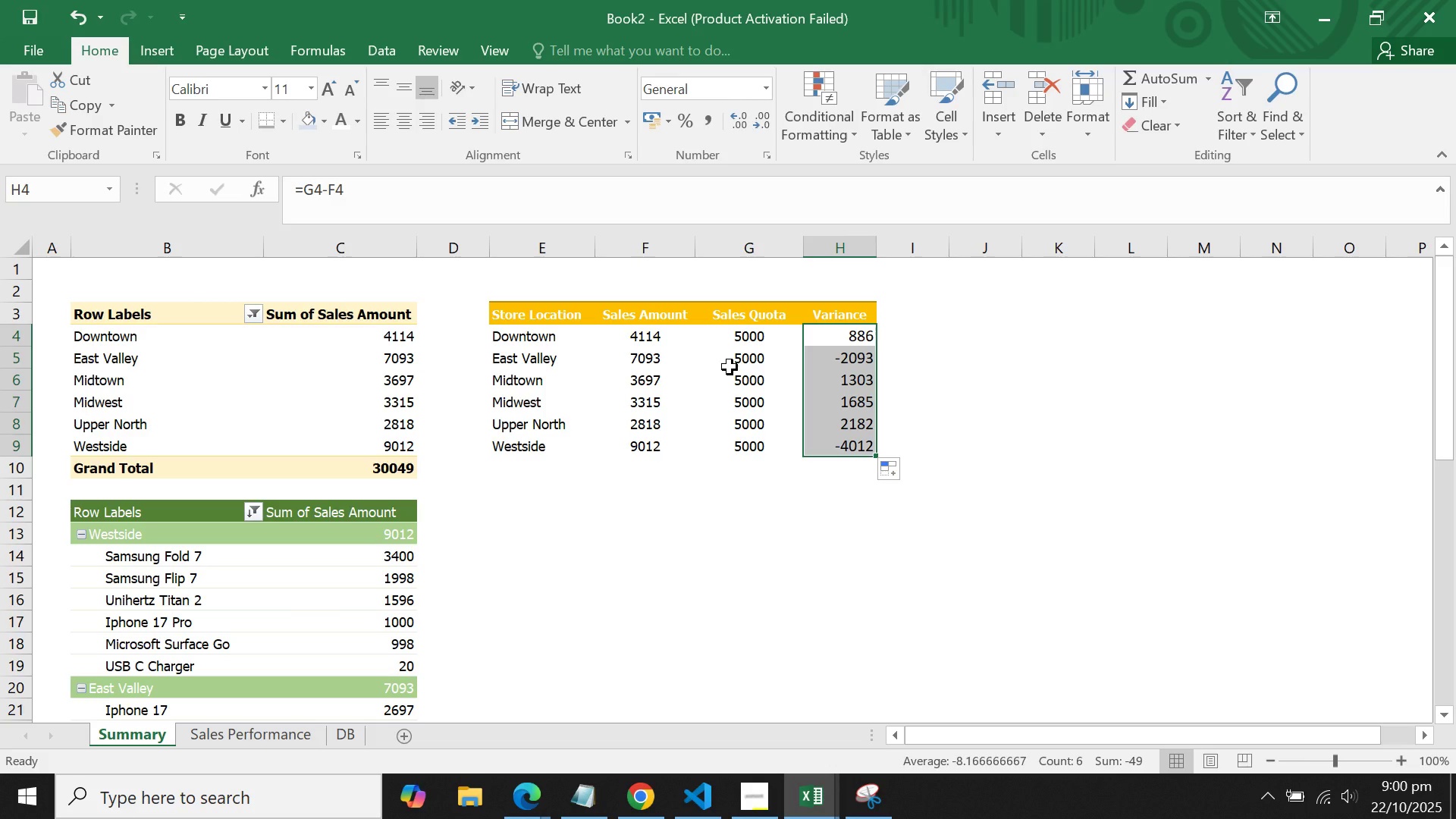 
left_click([814, 417])
 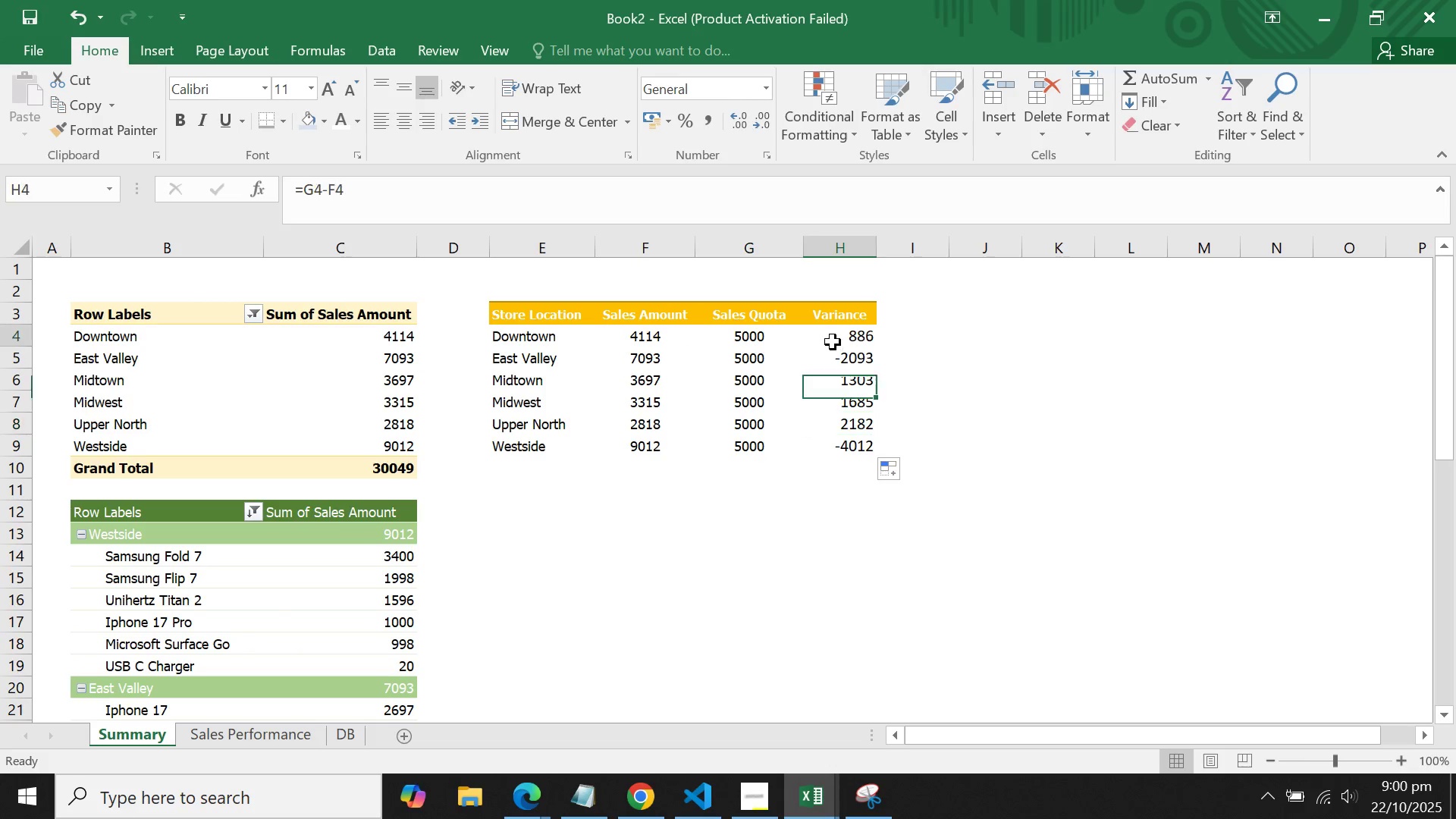 
double_click([833, 342])
 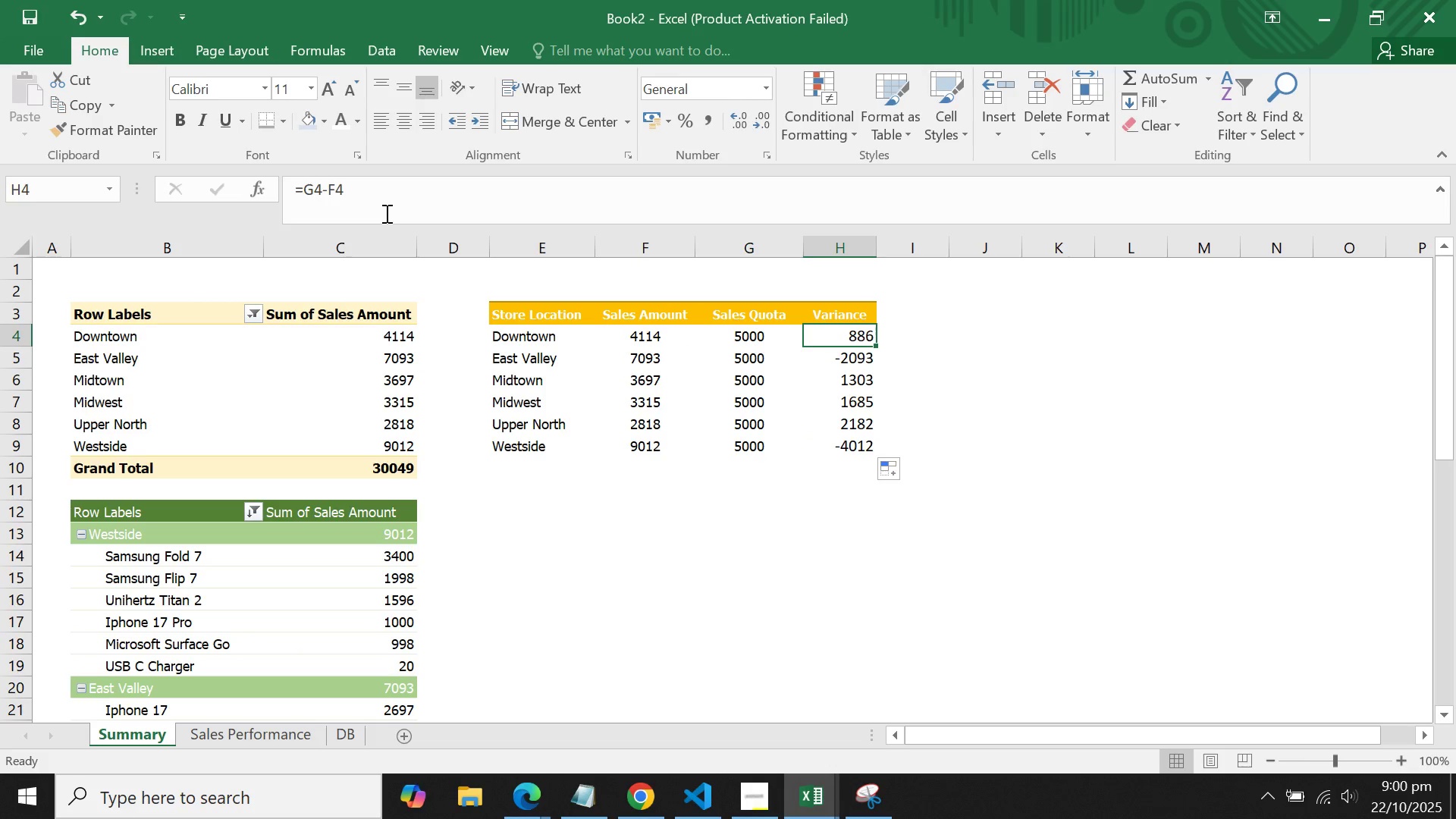 
left_click([386, 194])
 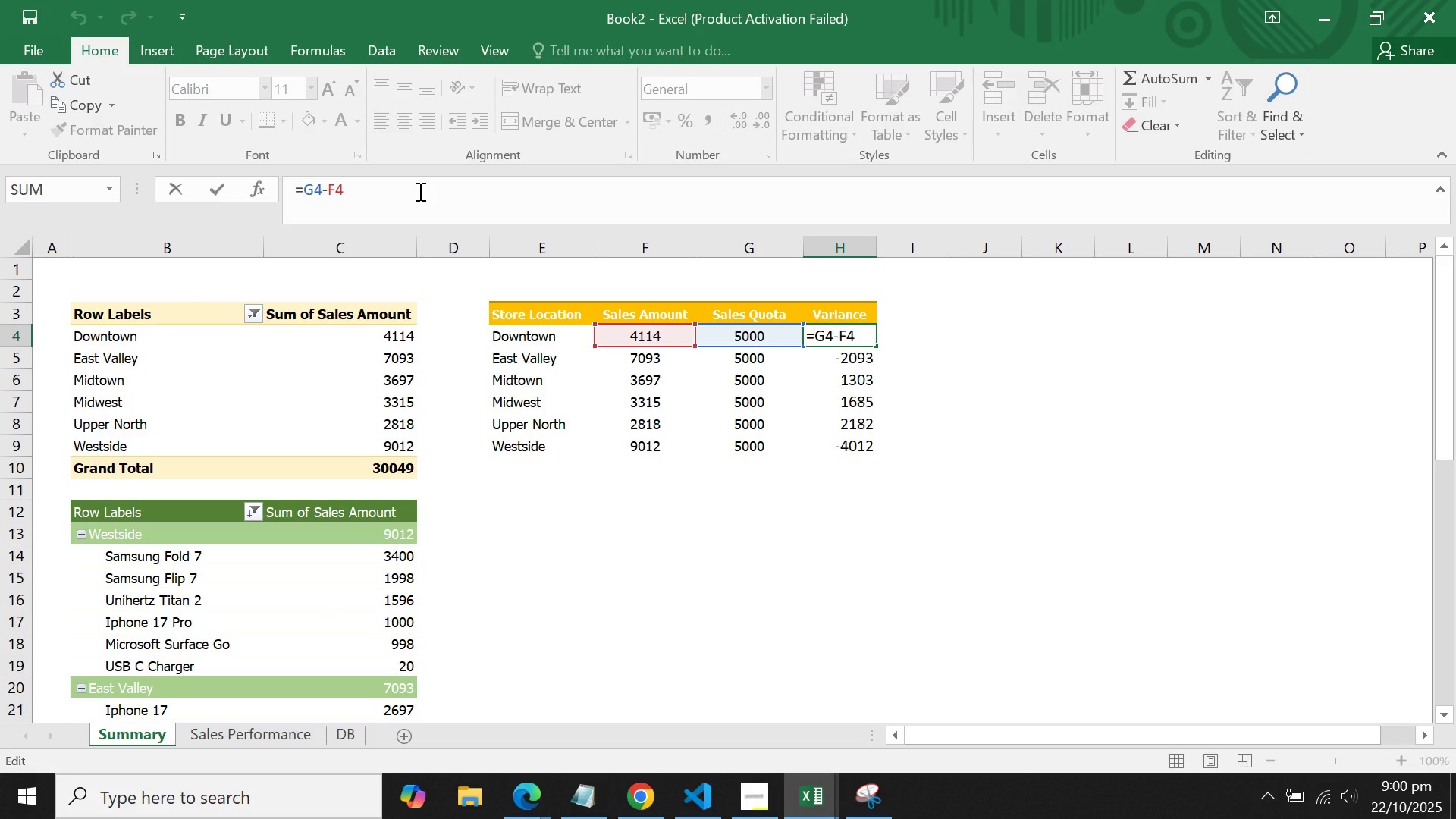 
key(Backspace)
key(Backspace)
key(Backspace)
key(Backspace)
key(Backspace)
type(f4-g4)
 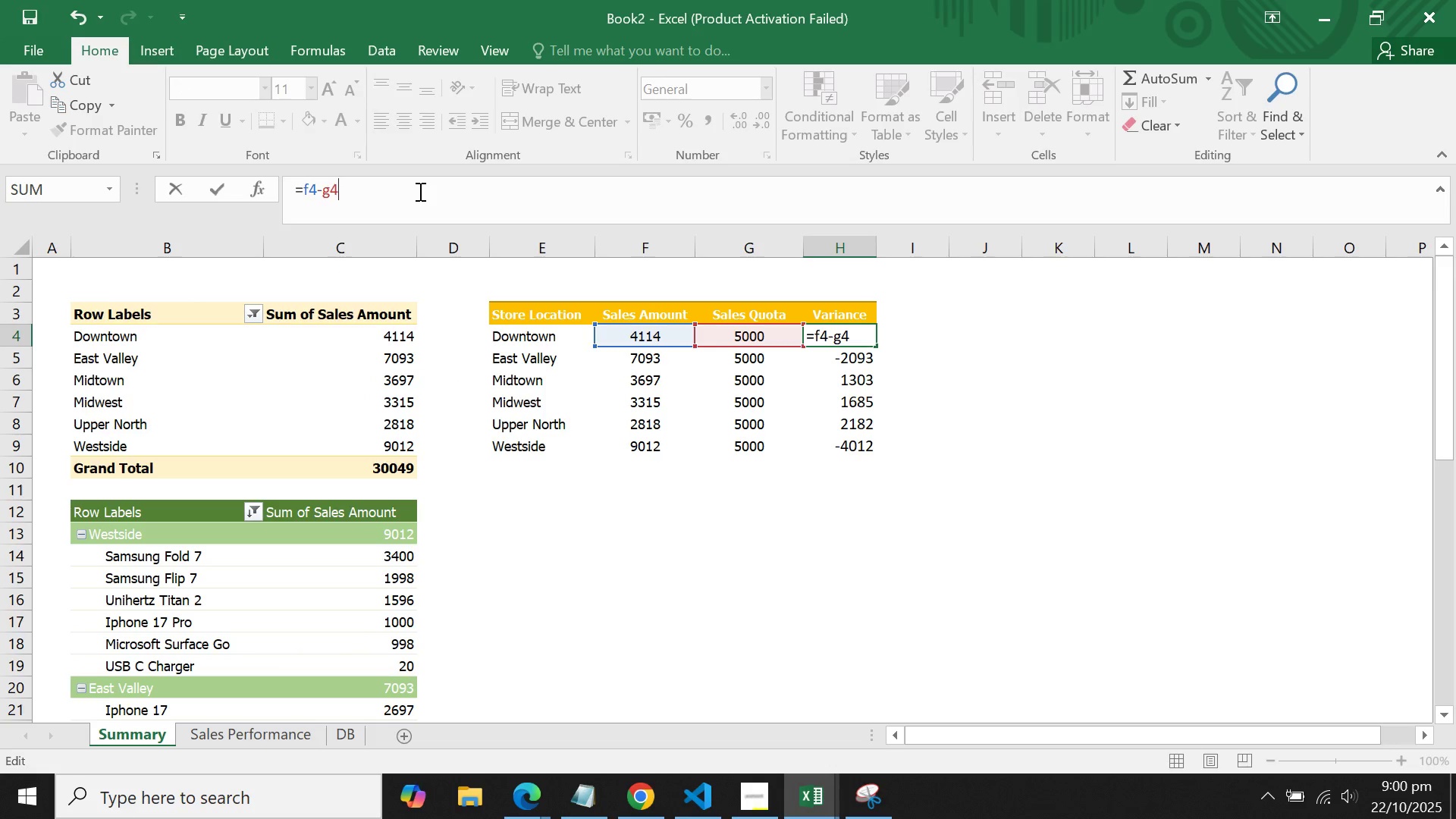 
key(Enter)
 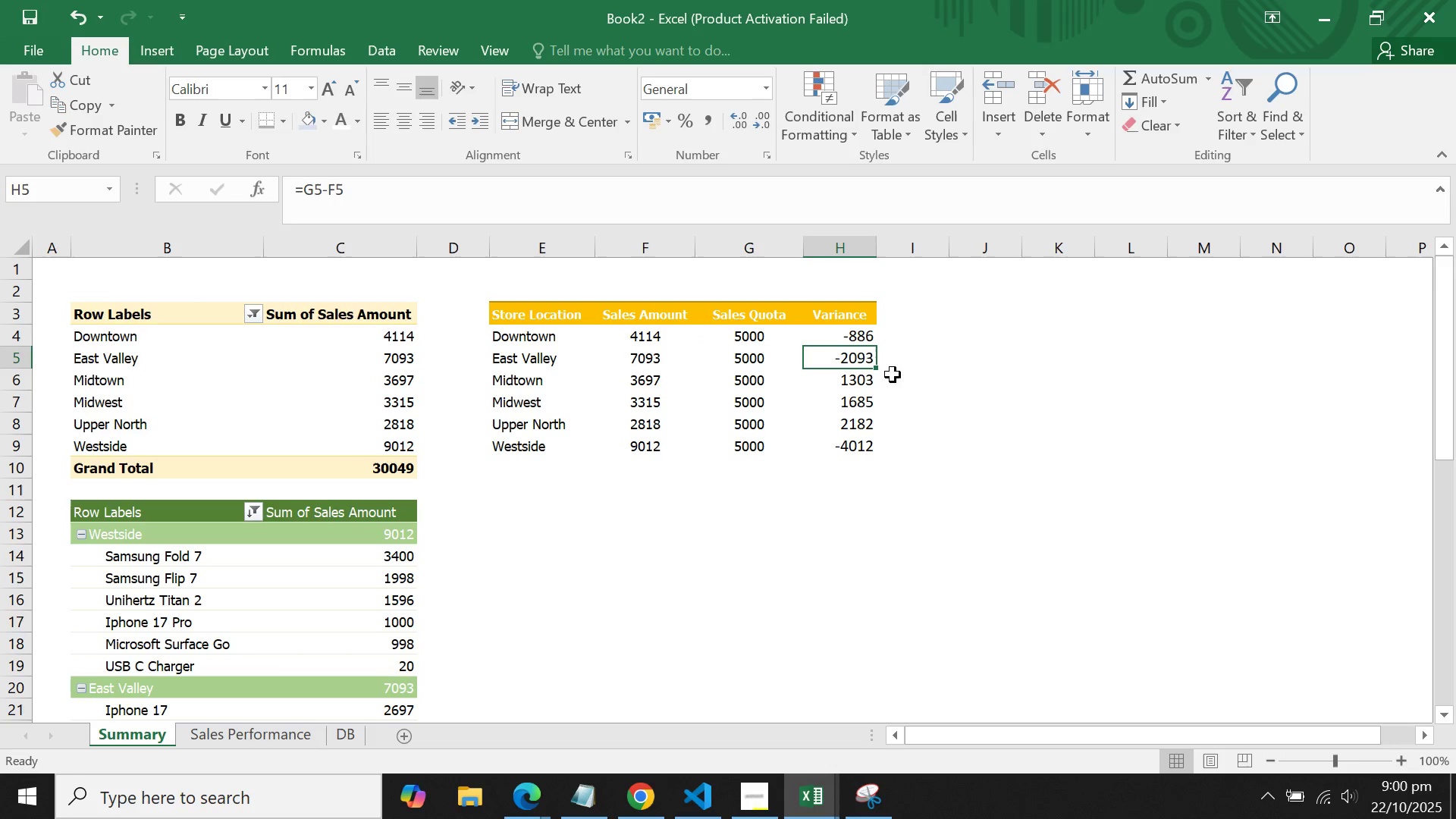 
left_click([864, 342])
 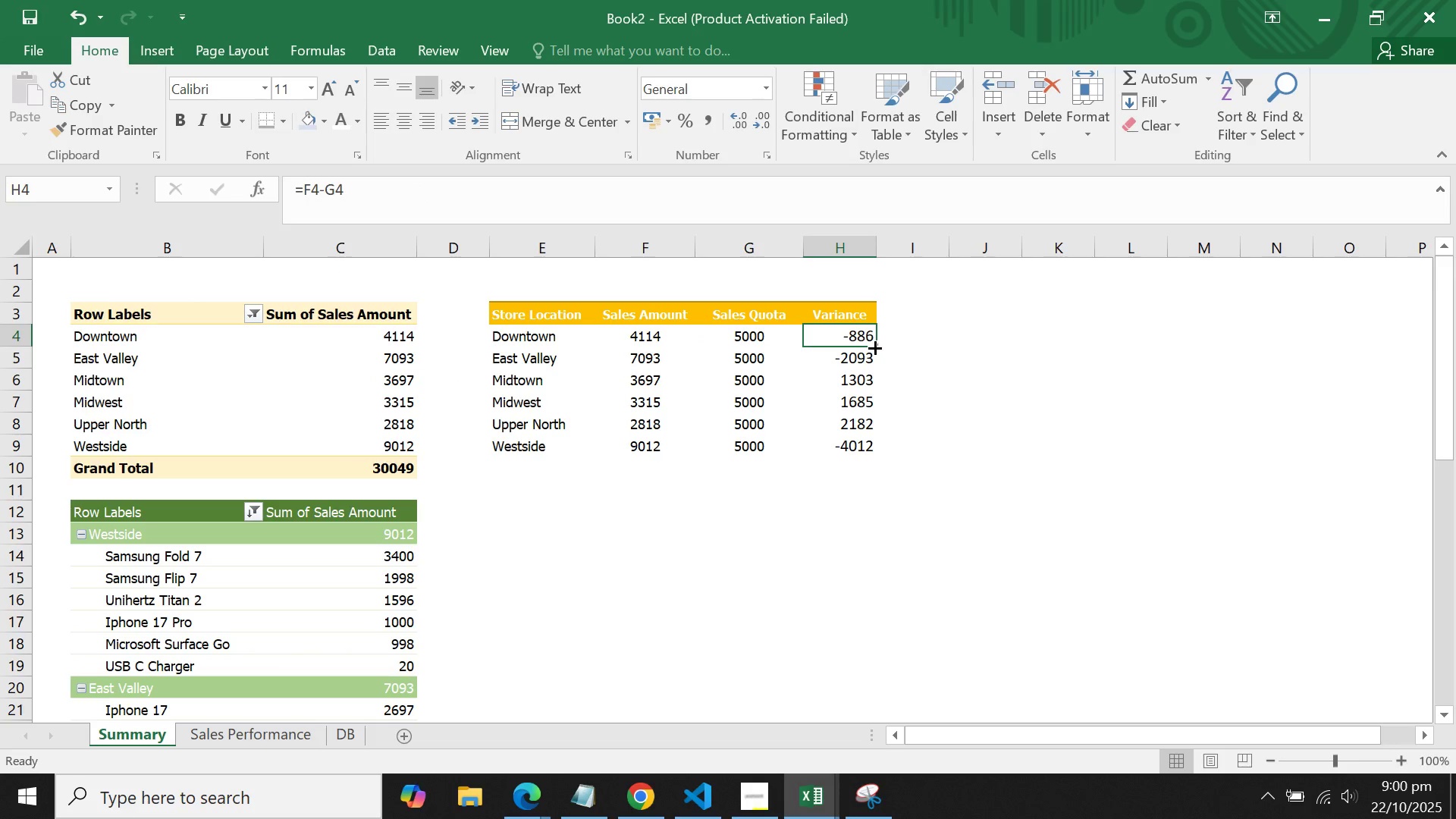 
double_click([871, 345])
 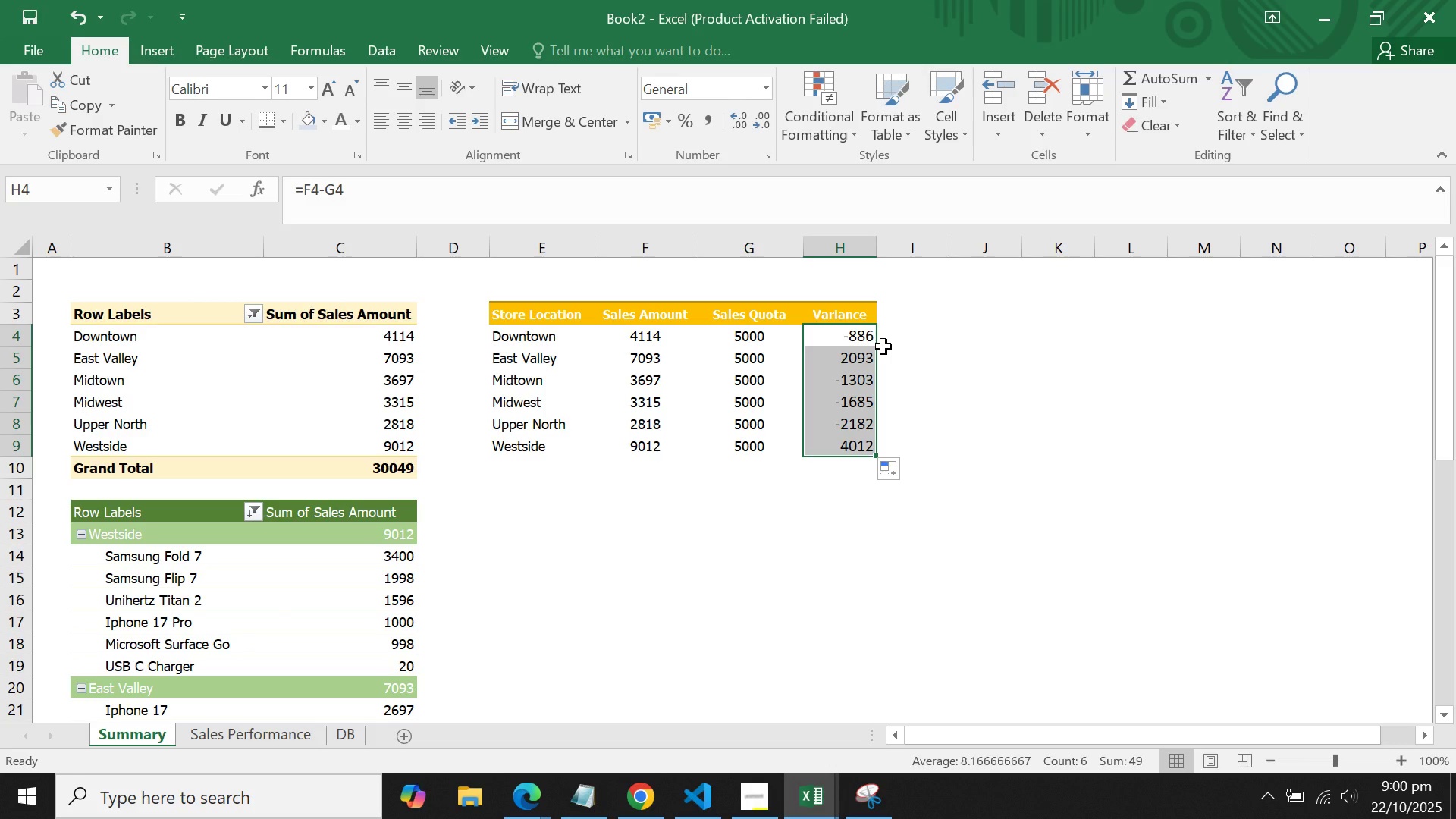 
left_click([883, 347])
 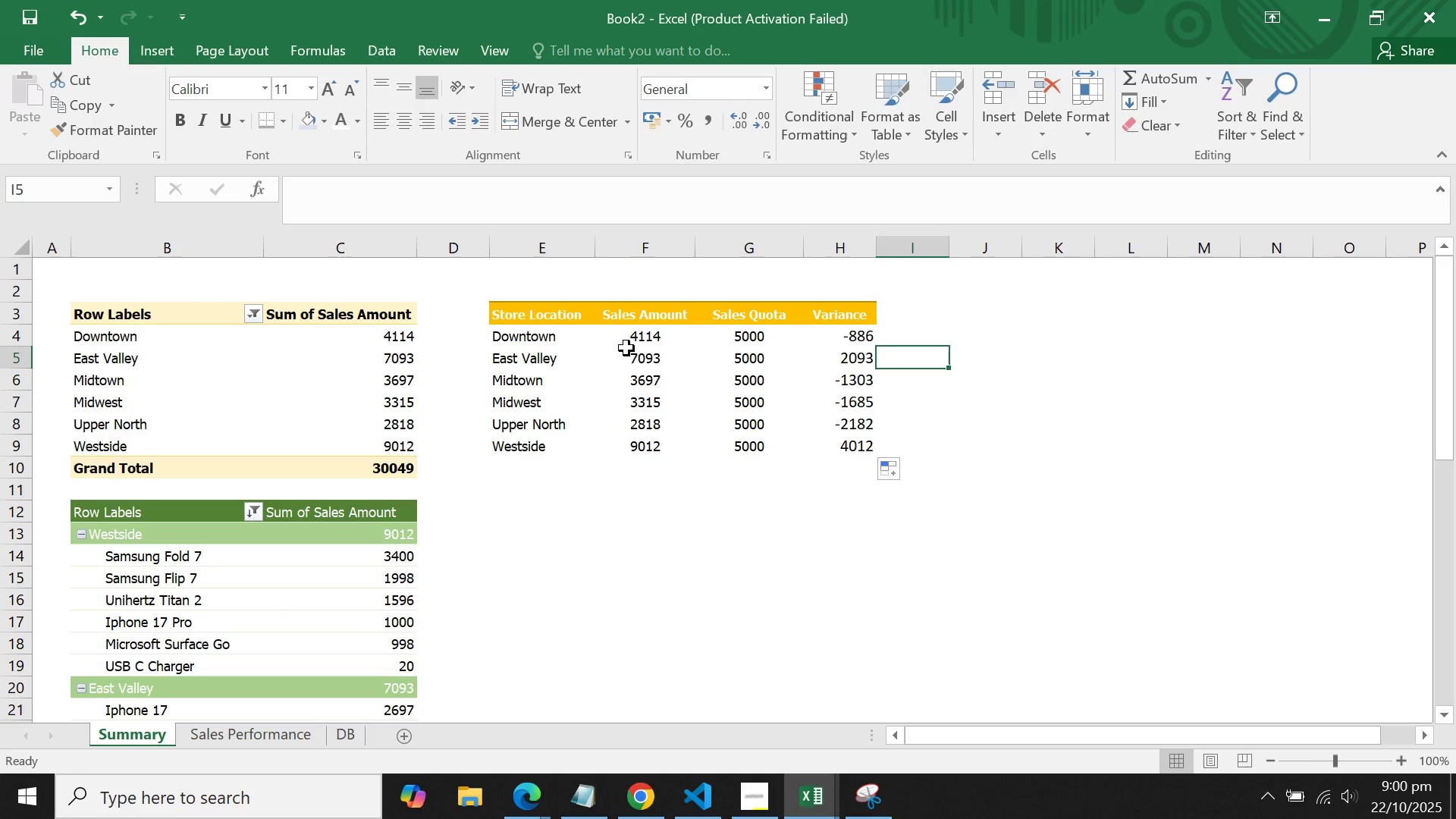 
left_click([647, 327])
 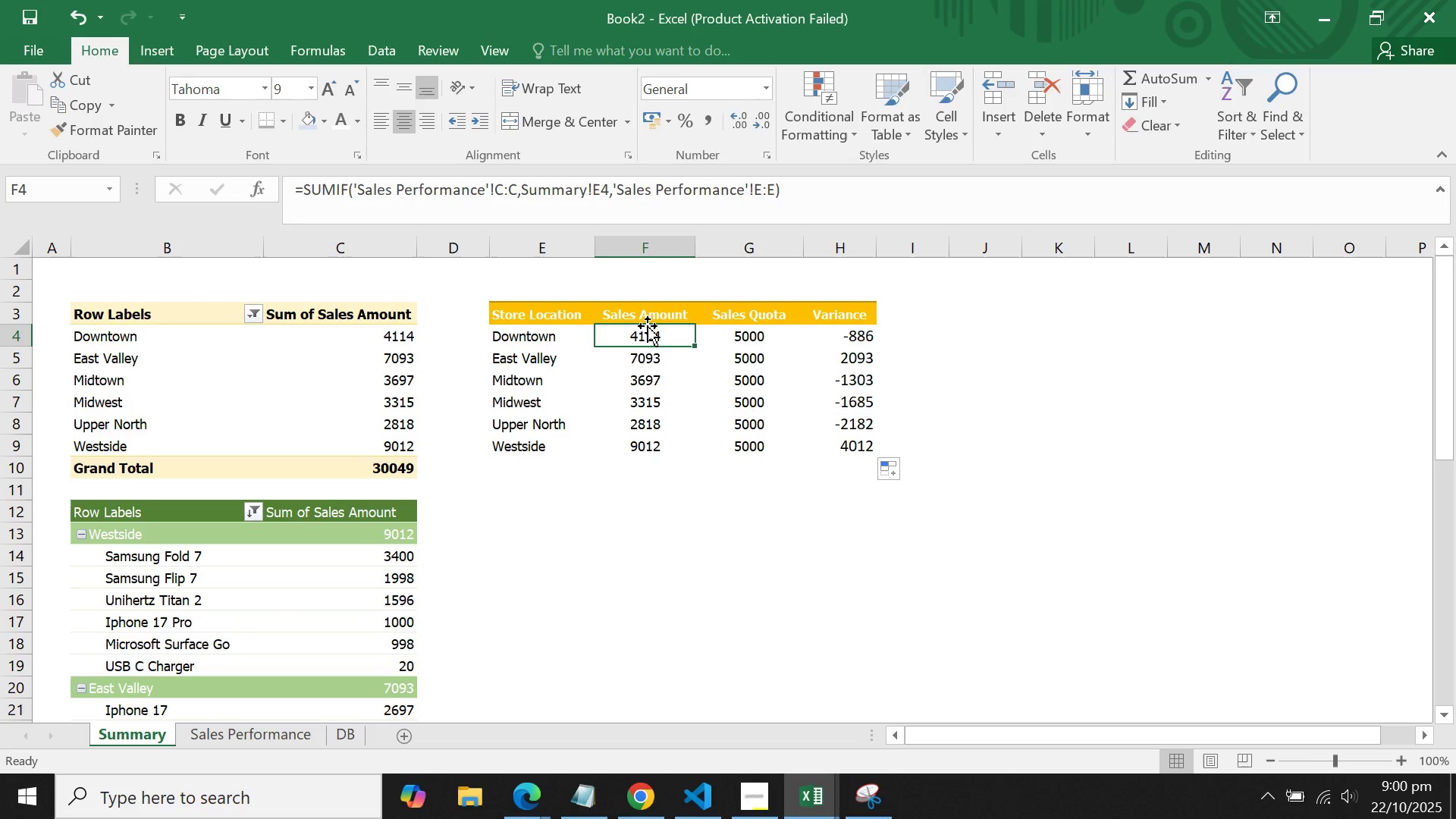 
key(Control+C)
 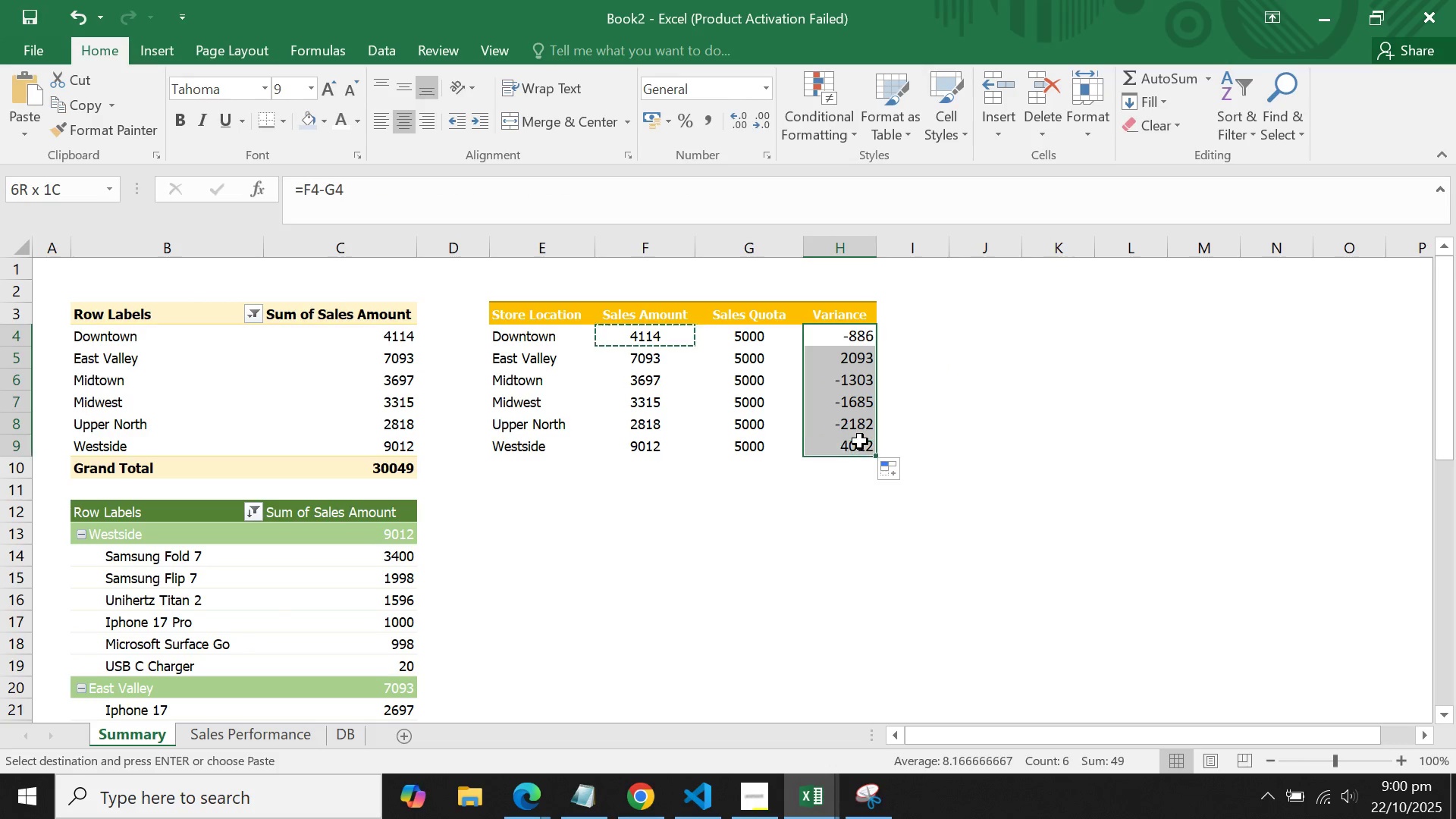 
right_click([836, 438])
 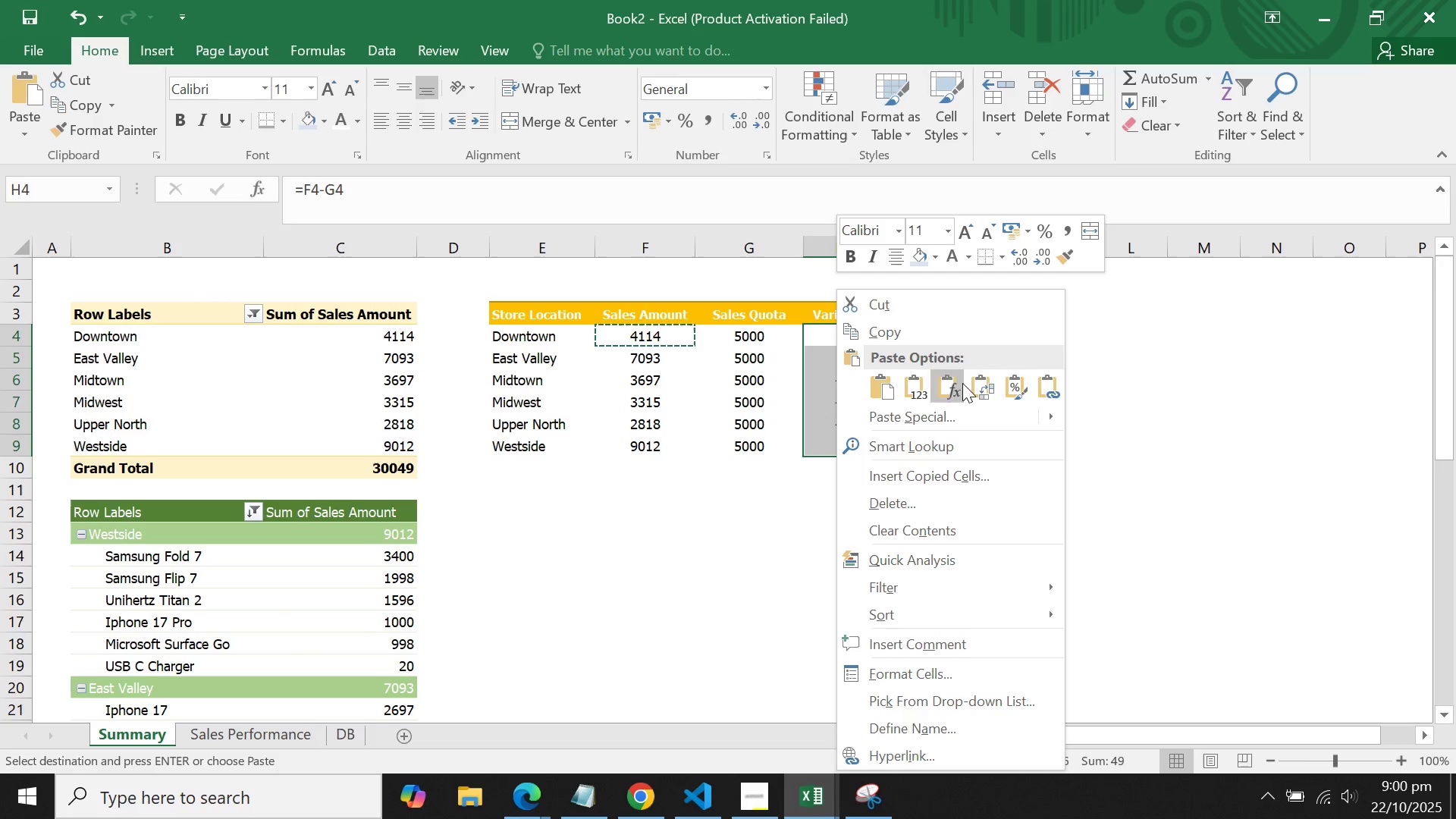 
mouse_move([970, 422])
 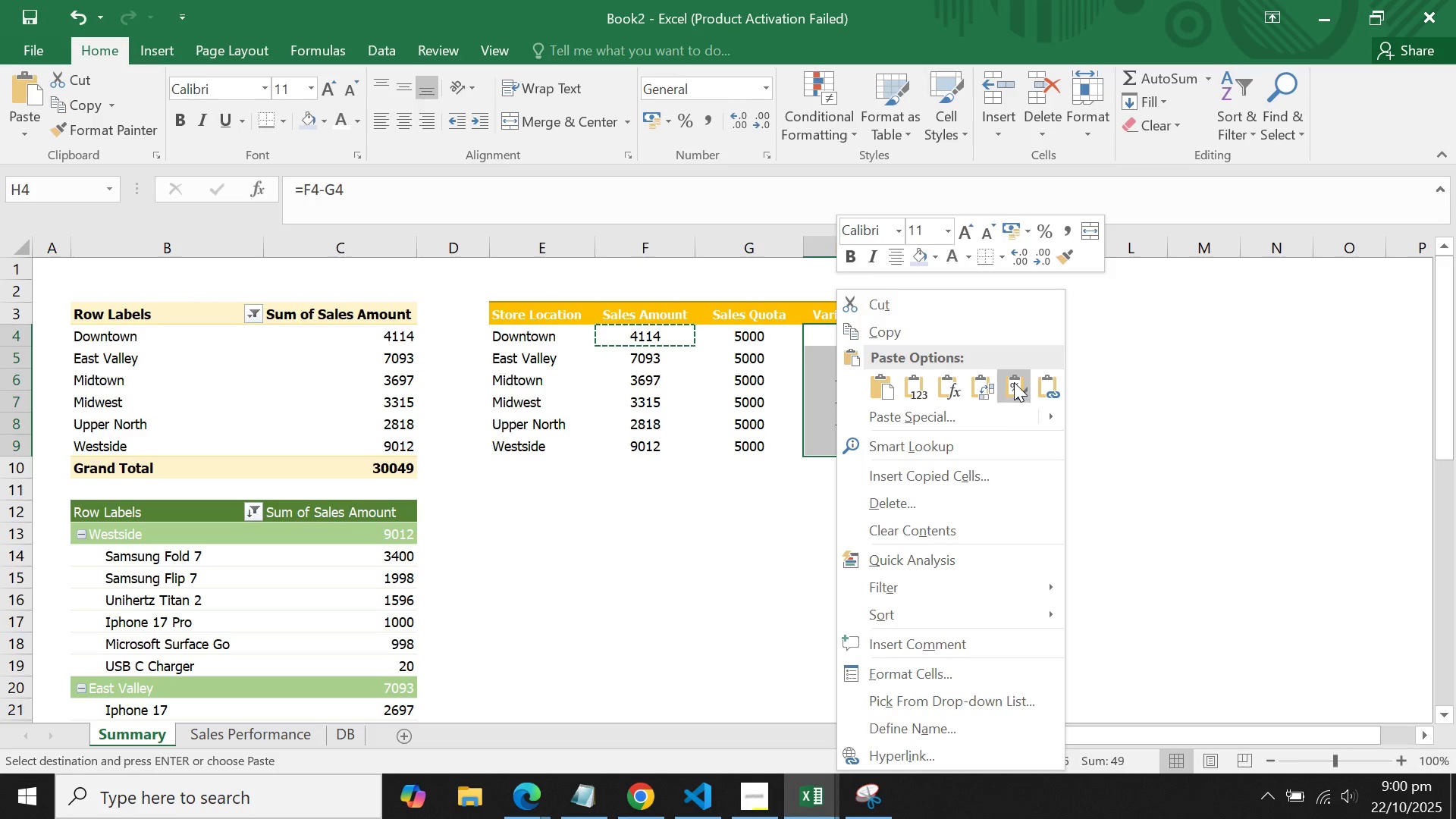 
left_click([1014, 382])
 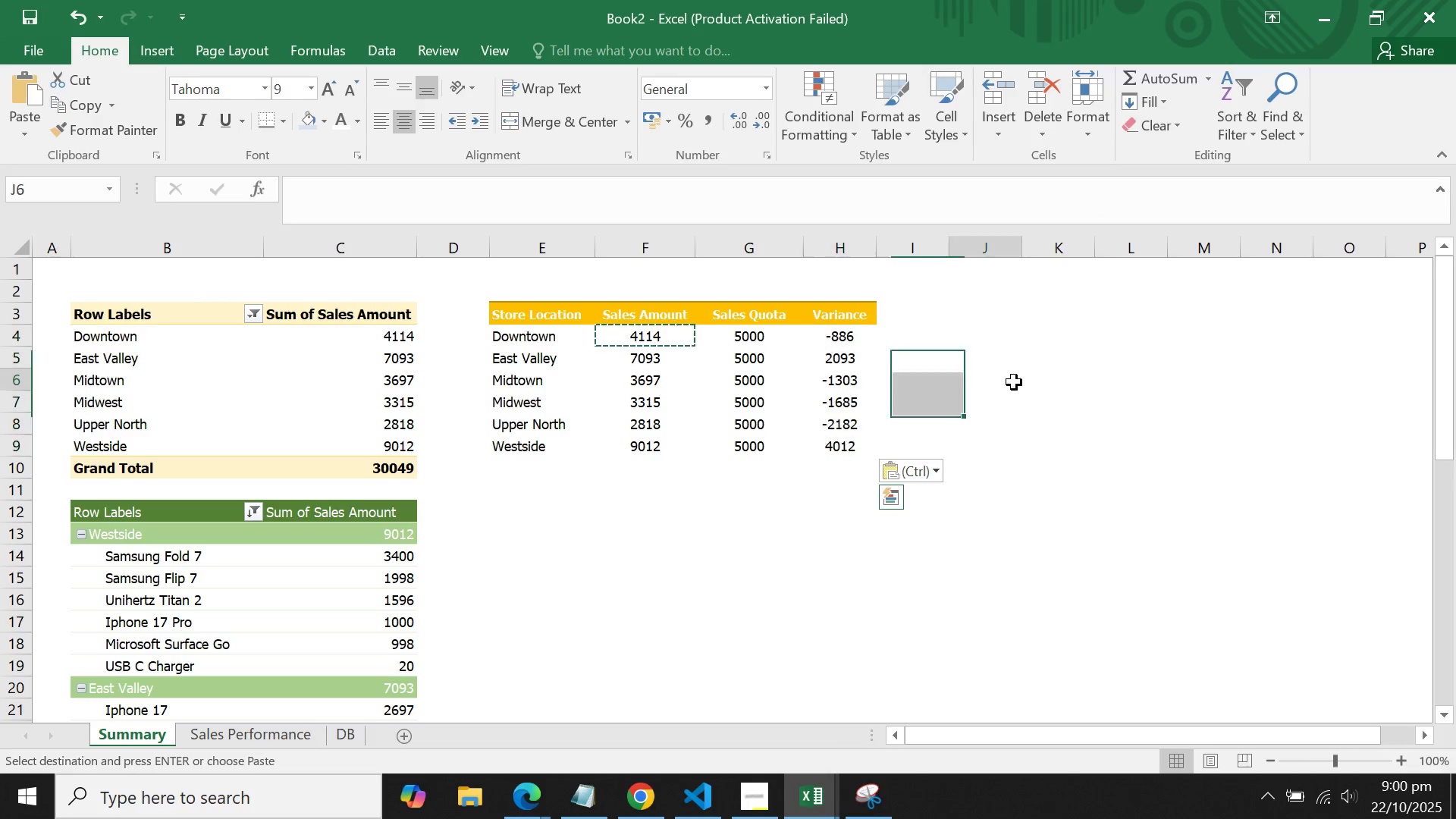 
double_click([1009, 381])
 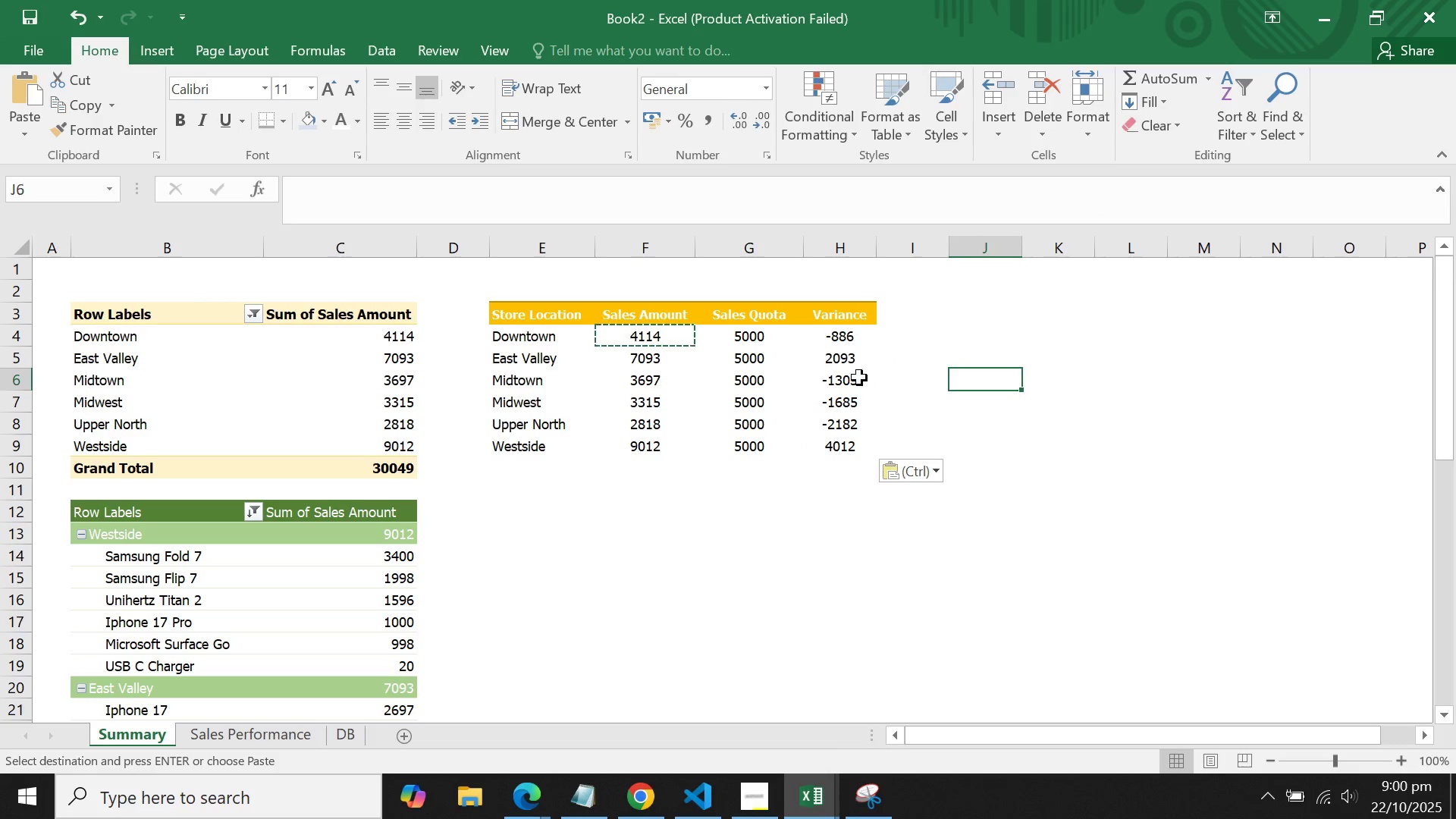 
triple_click([859, 378])
 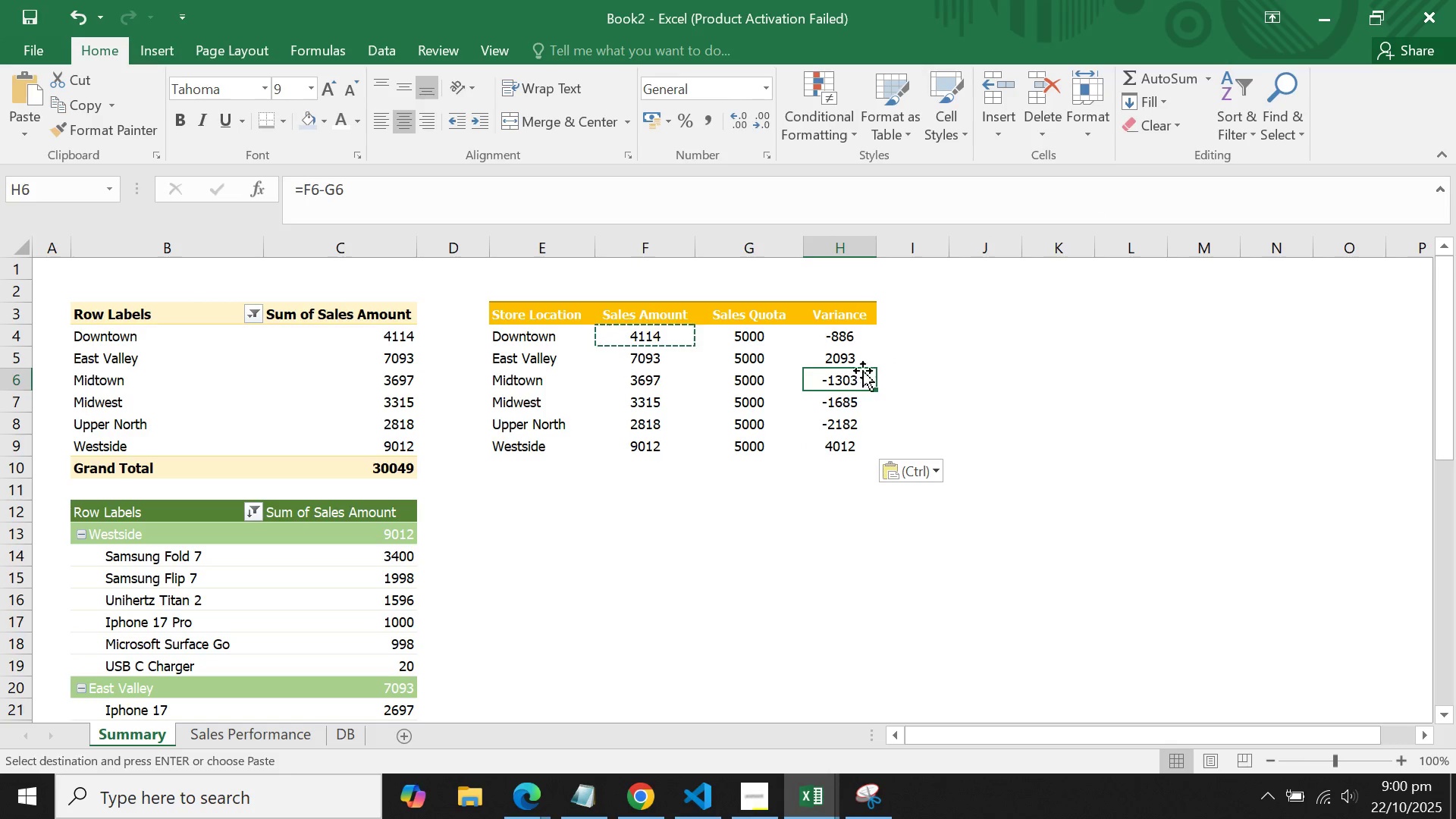 
triple_click([864, 370])
 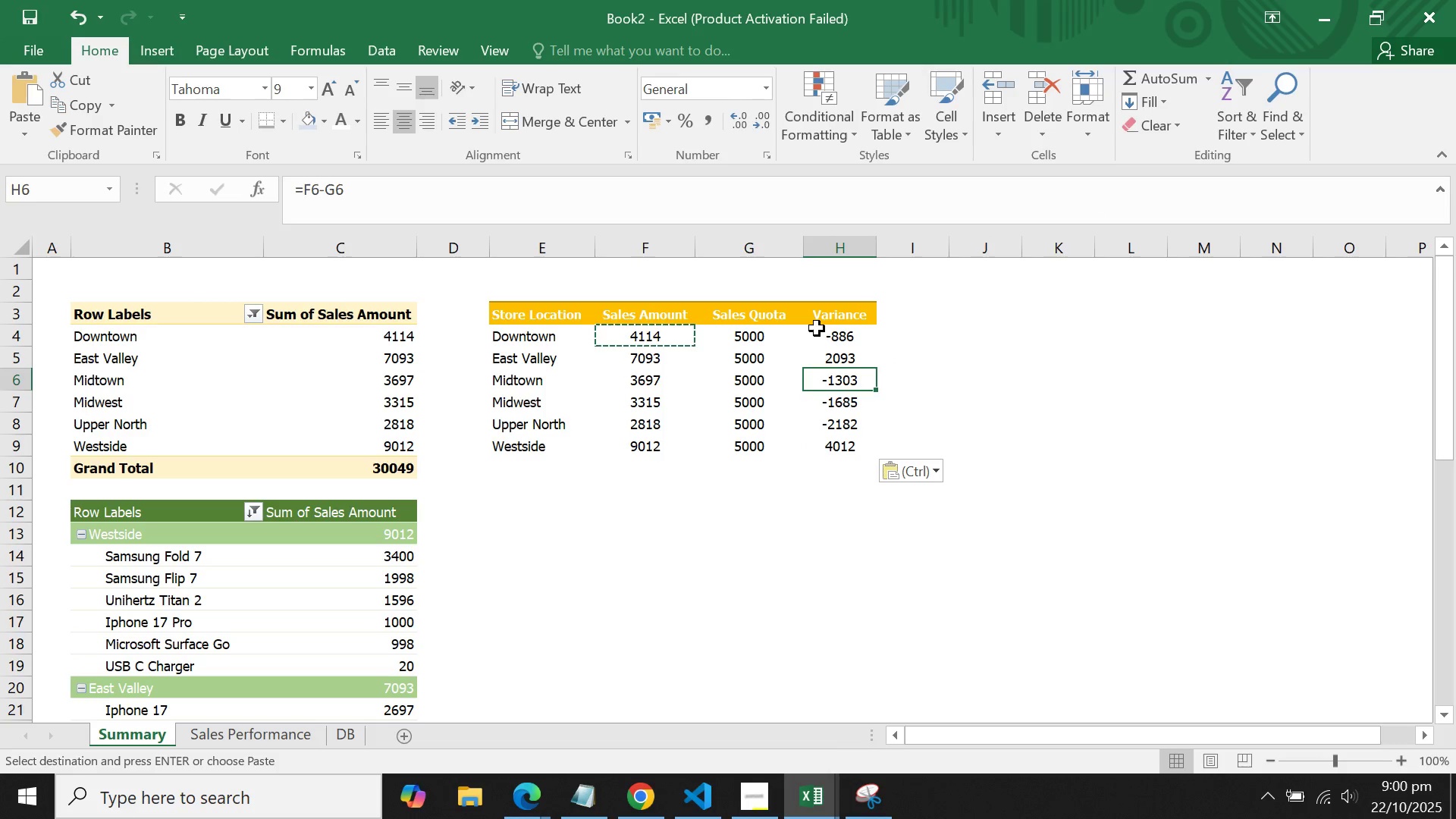 
left_click([817, 328])
 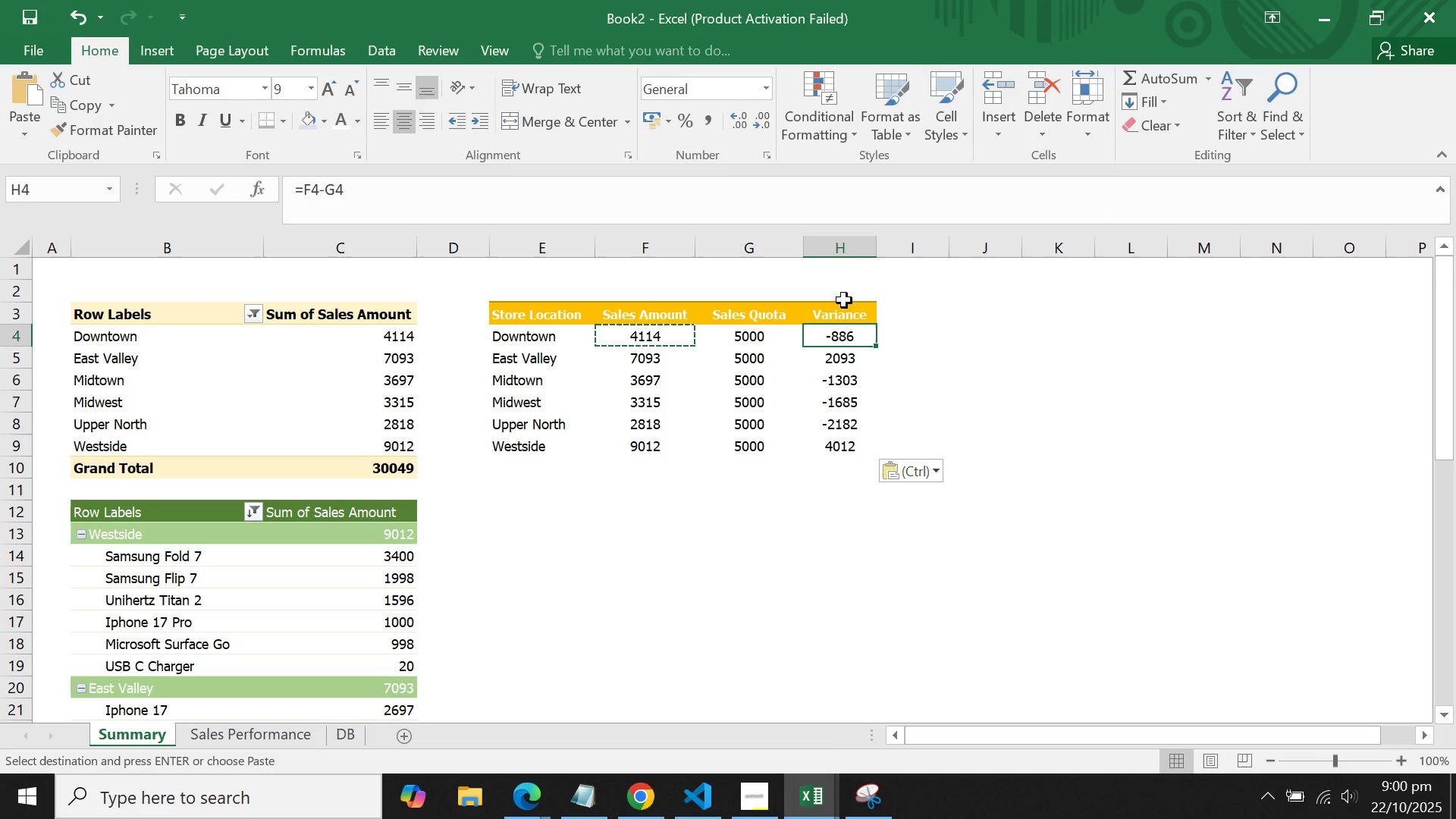 
left_click([841, 307])
 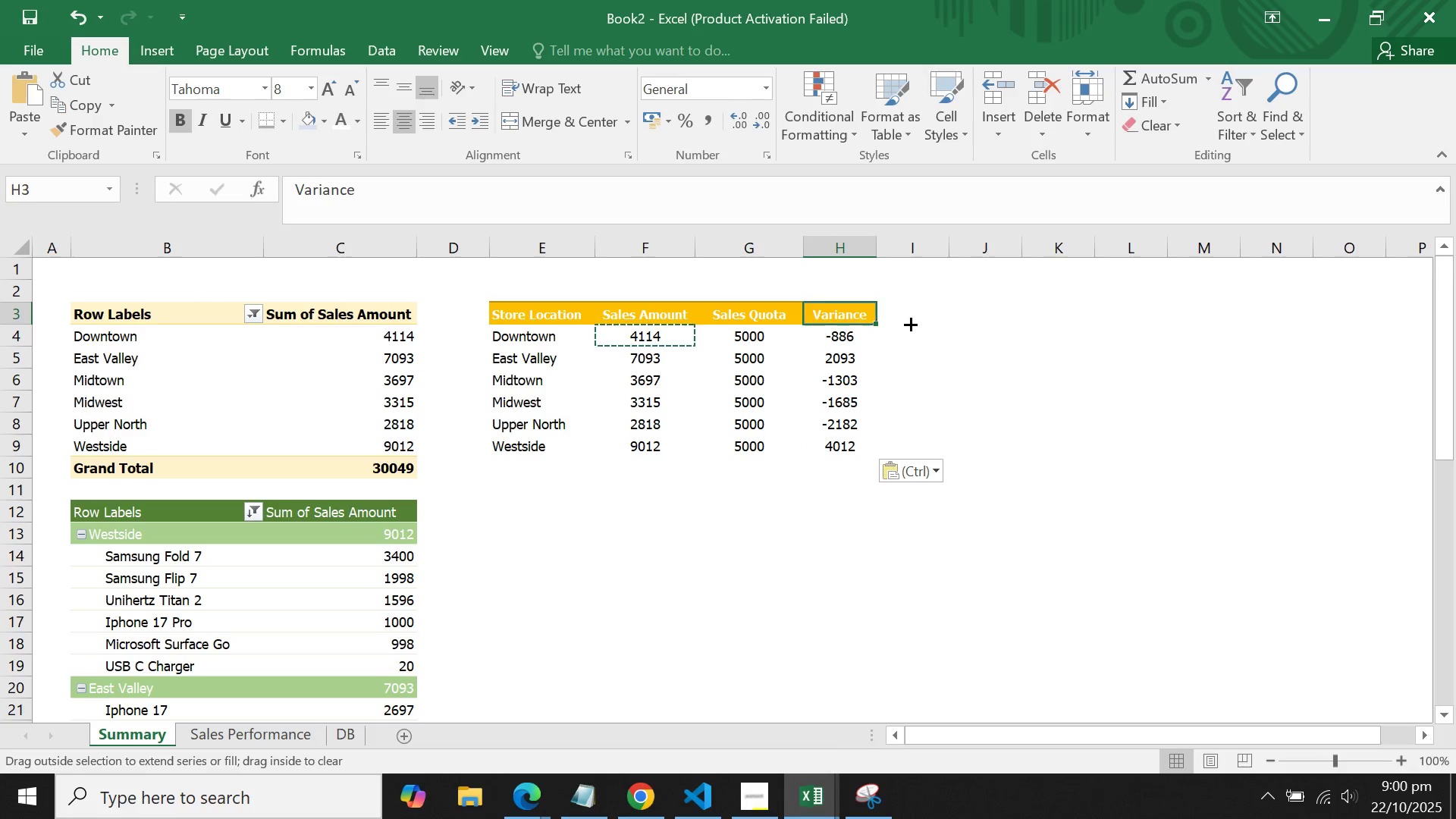 
left_click([930, 316])
 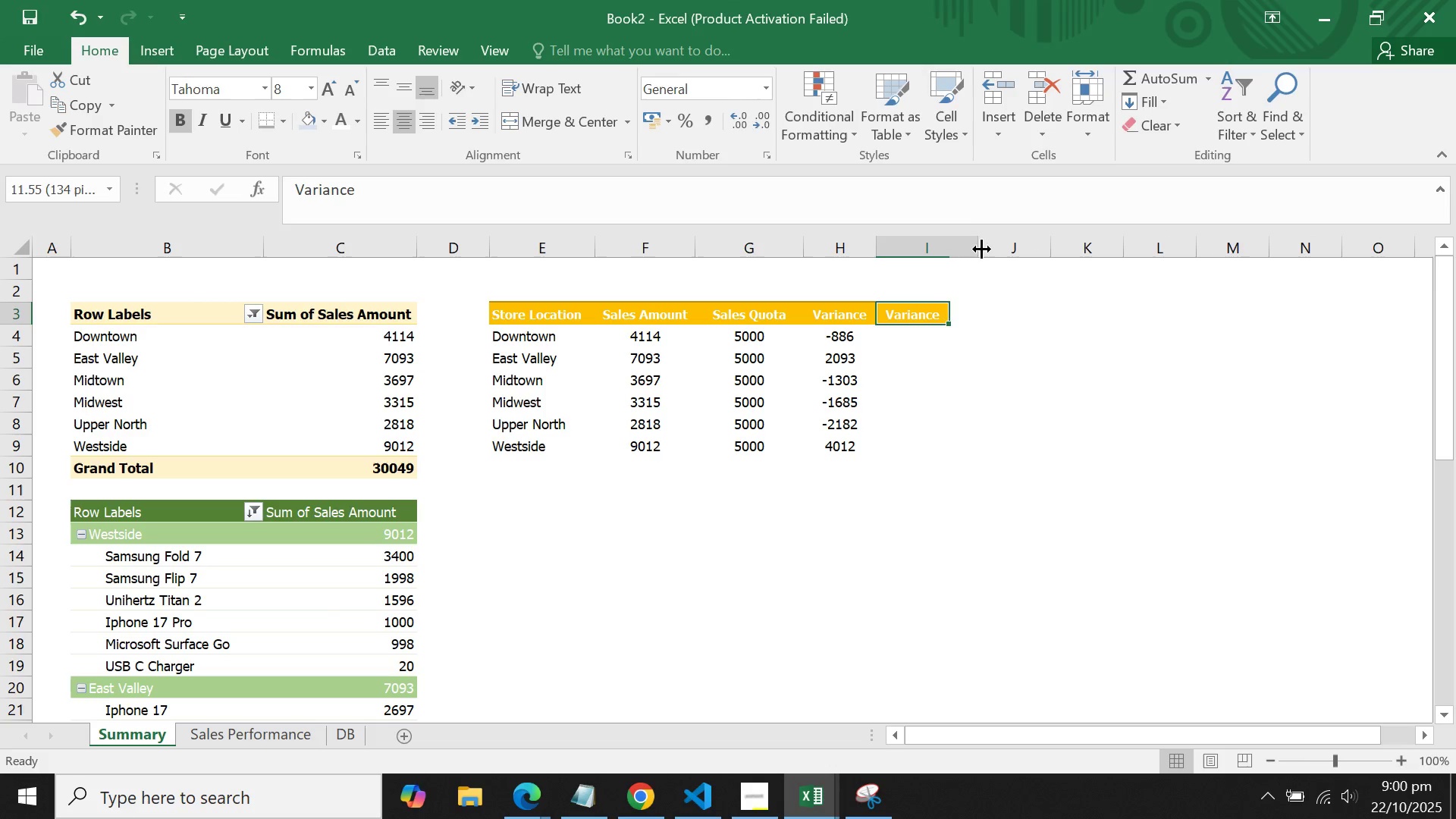 
left_click([948, 312])
 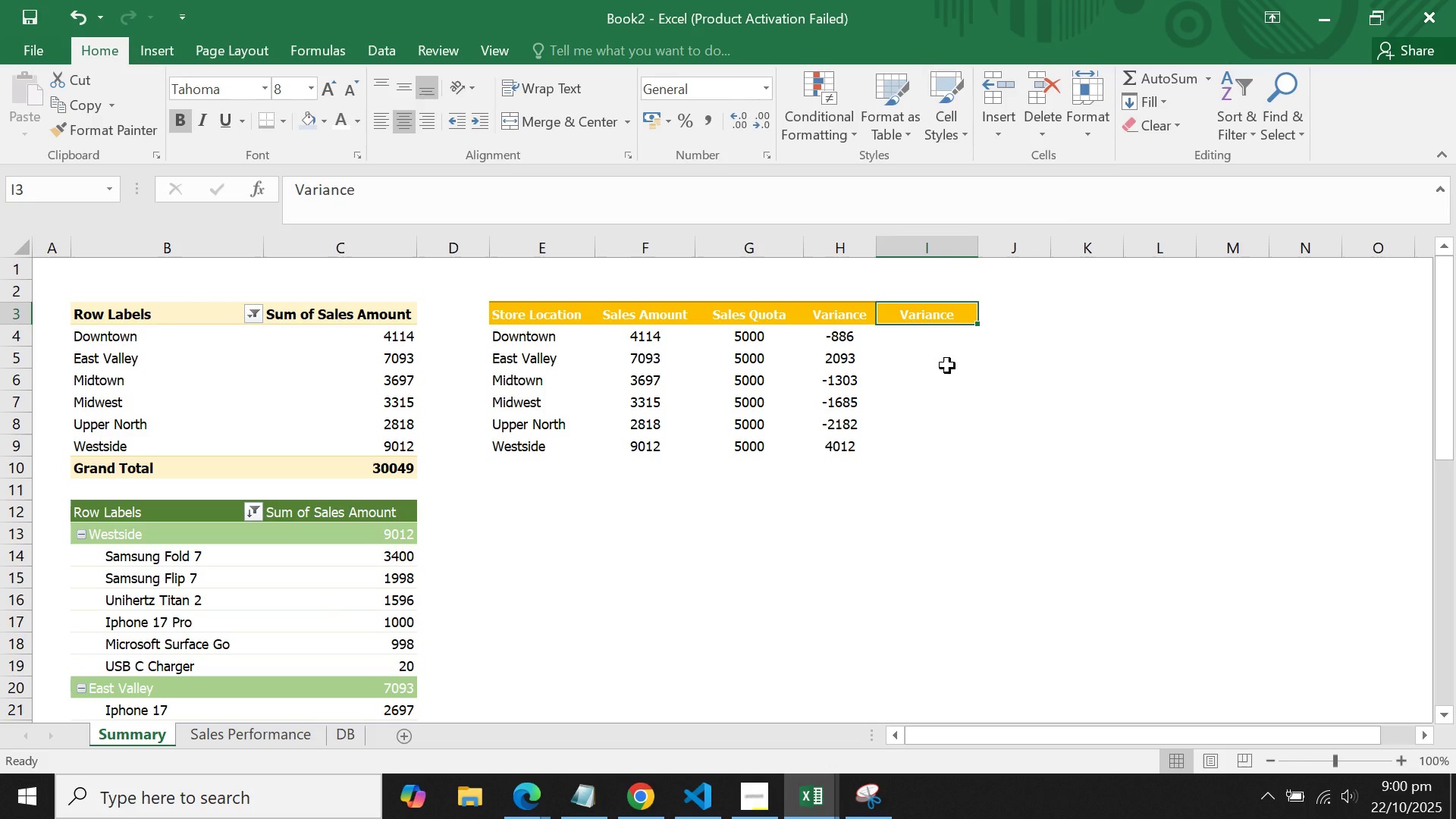 
type(Performance)
 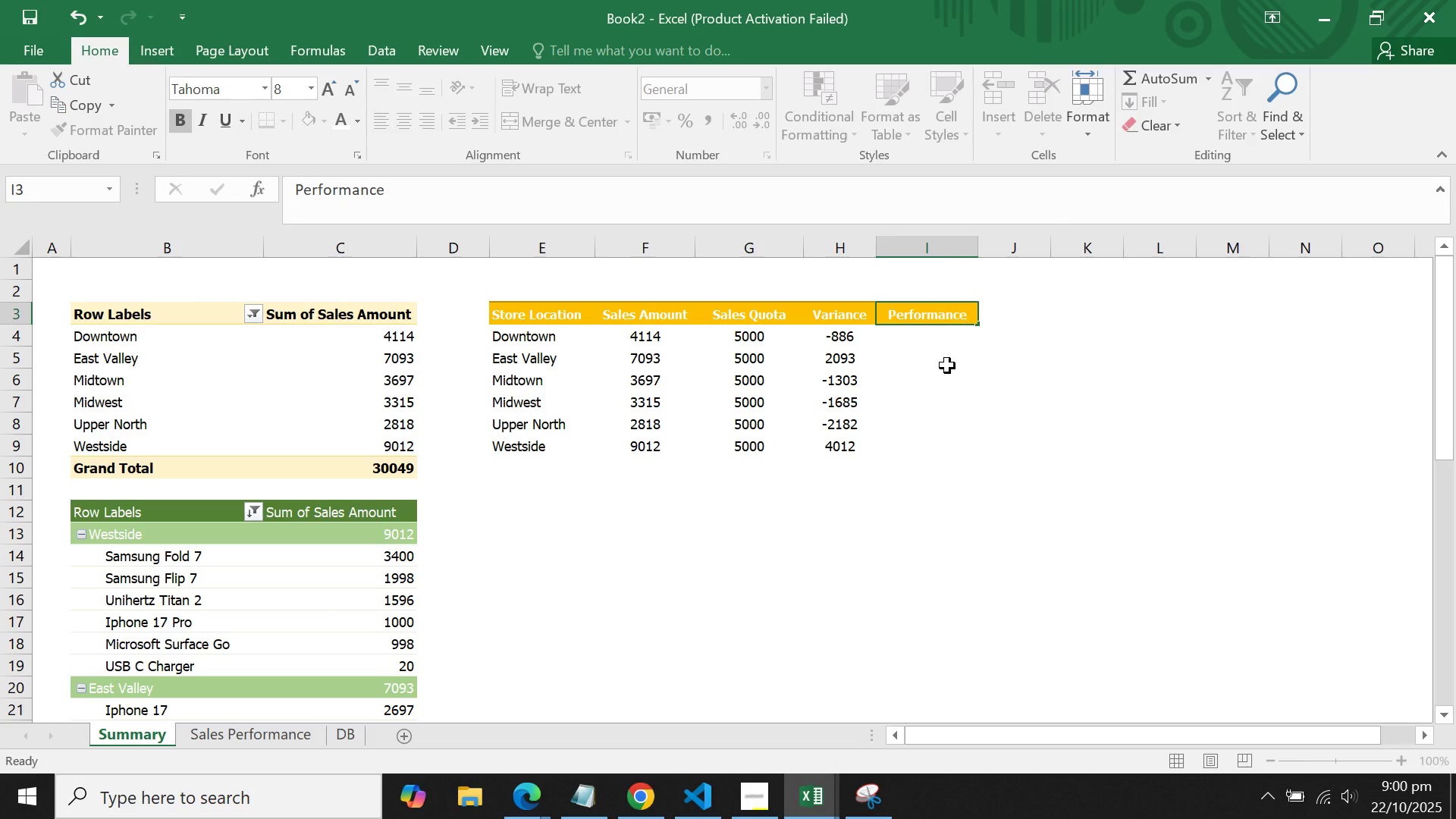 
key(Enter)
 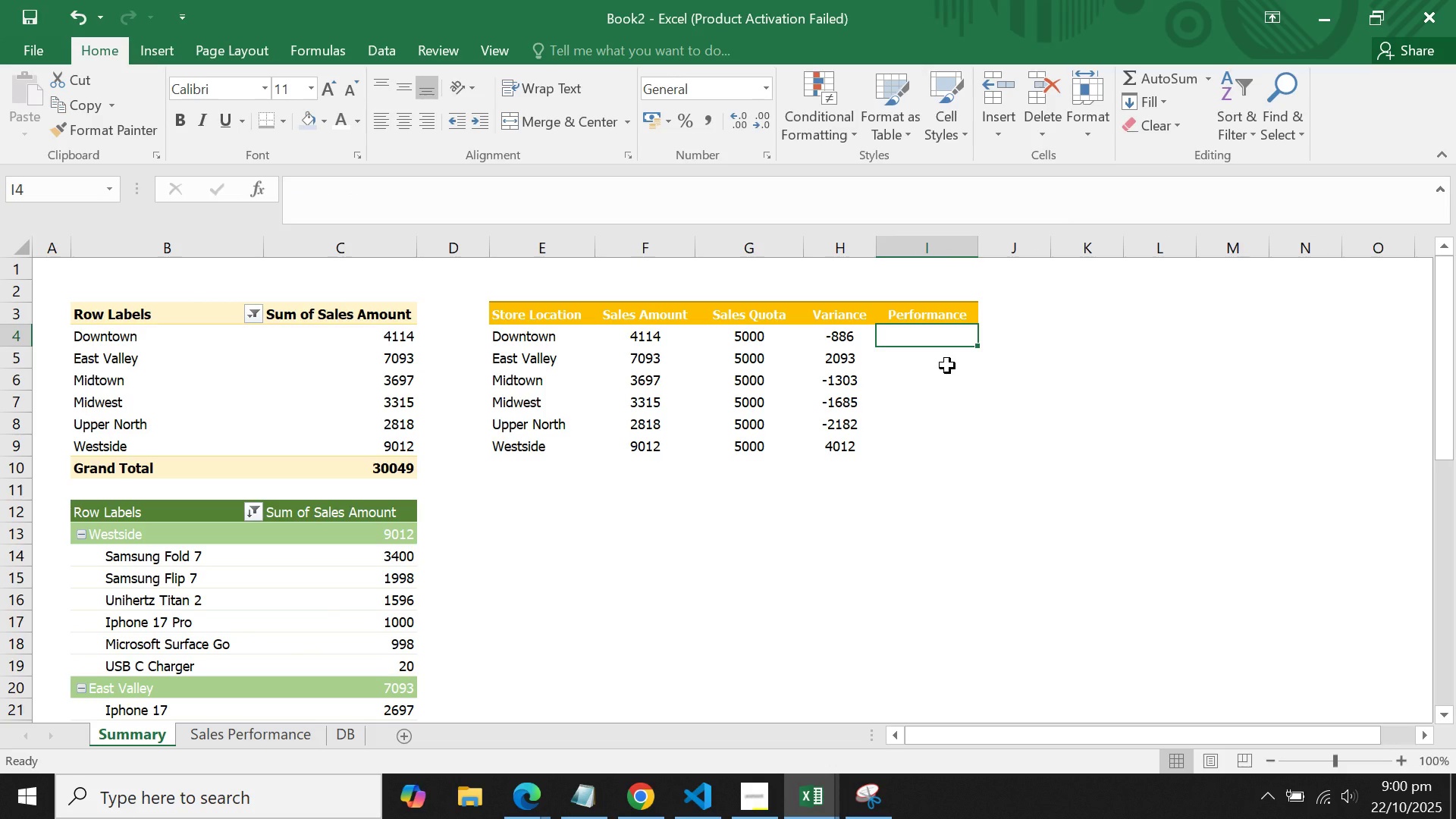 
wait(6.47)
 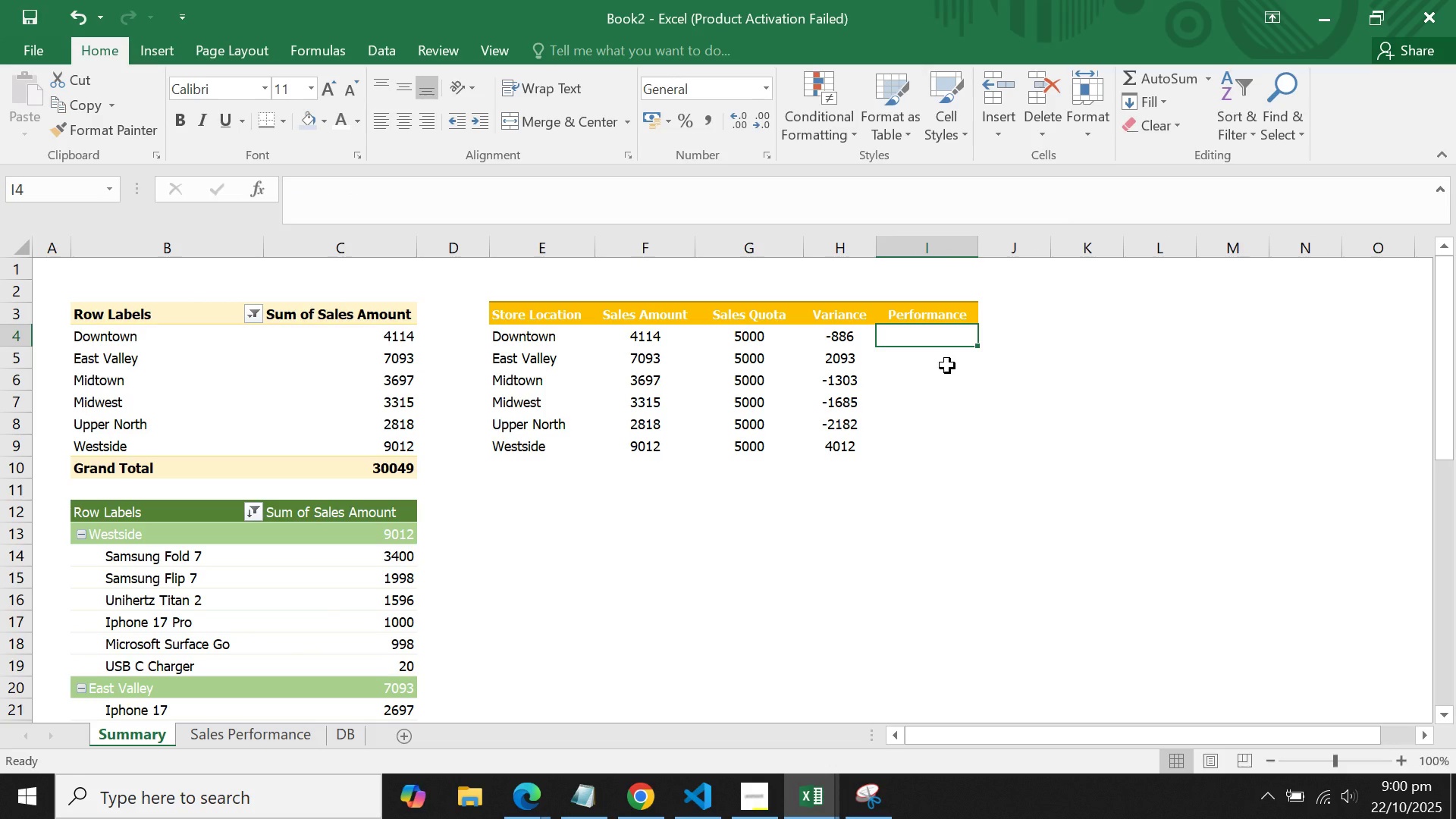 
type(=if()
 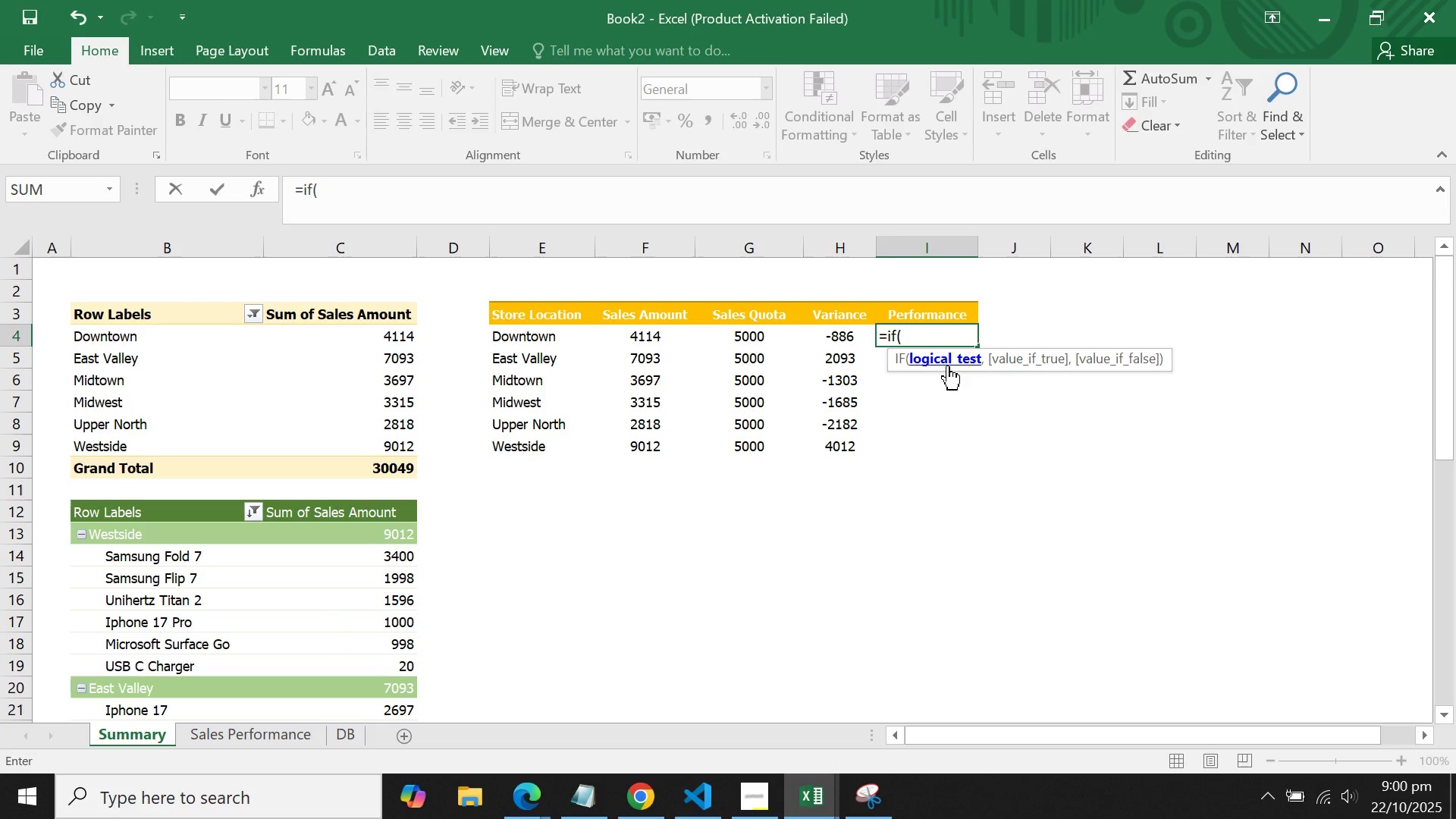 
left_click([846, 337])
 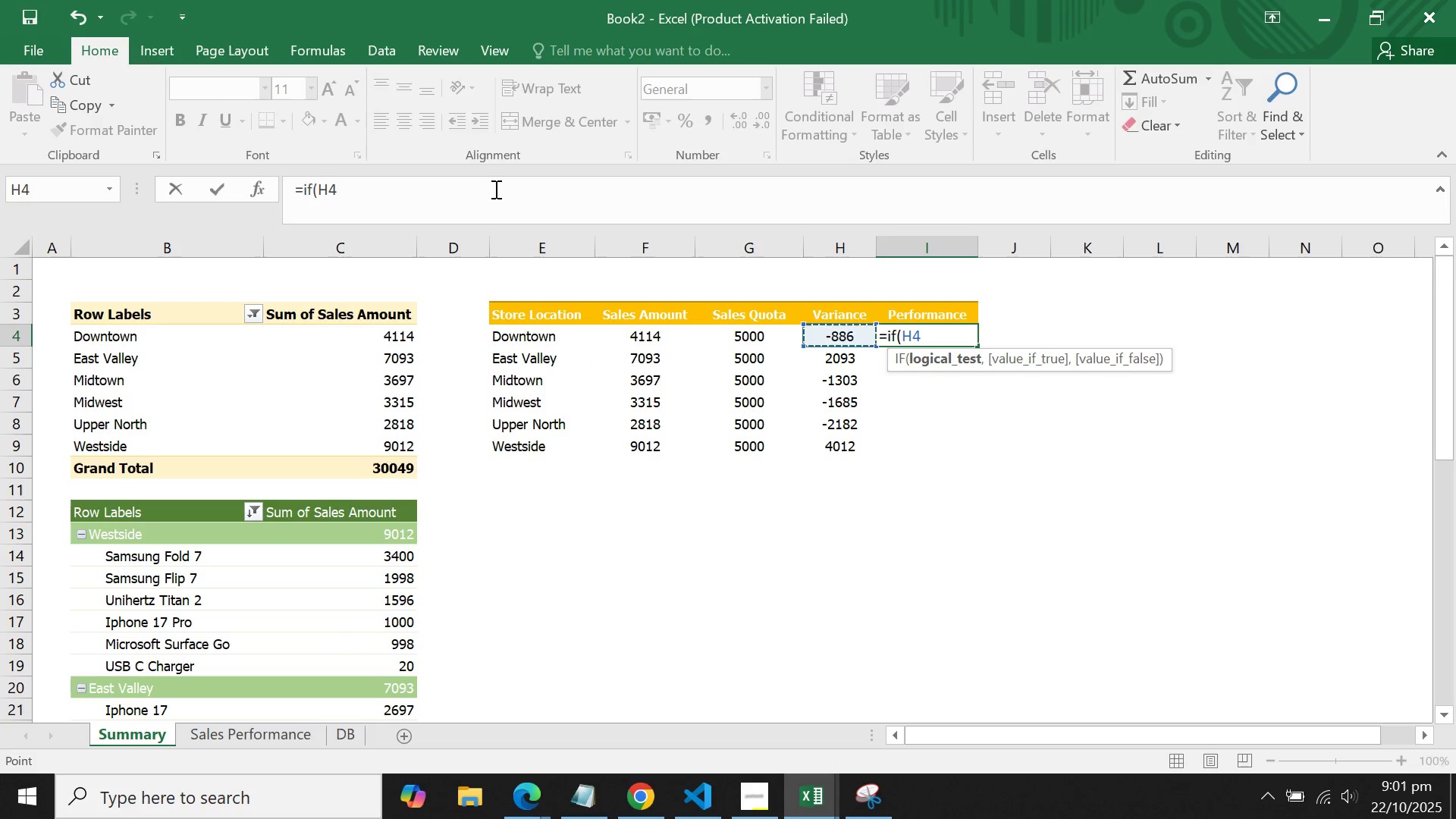 
left_click([494, 188])
 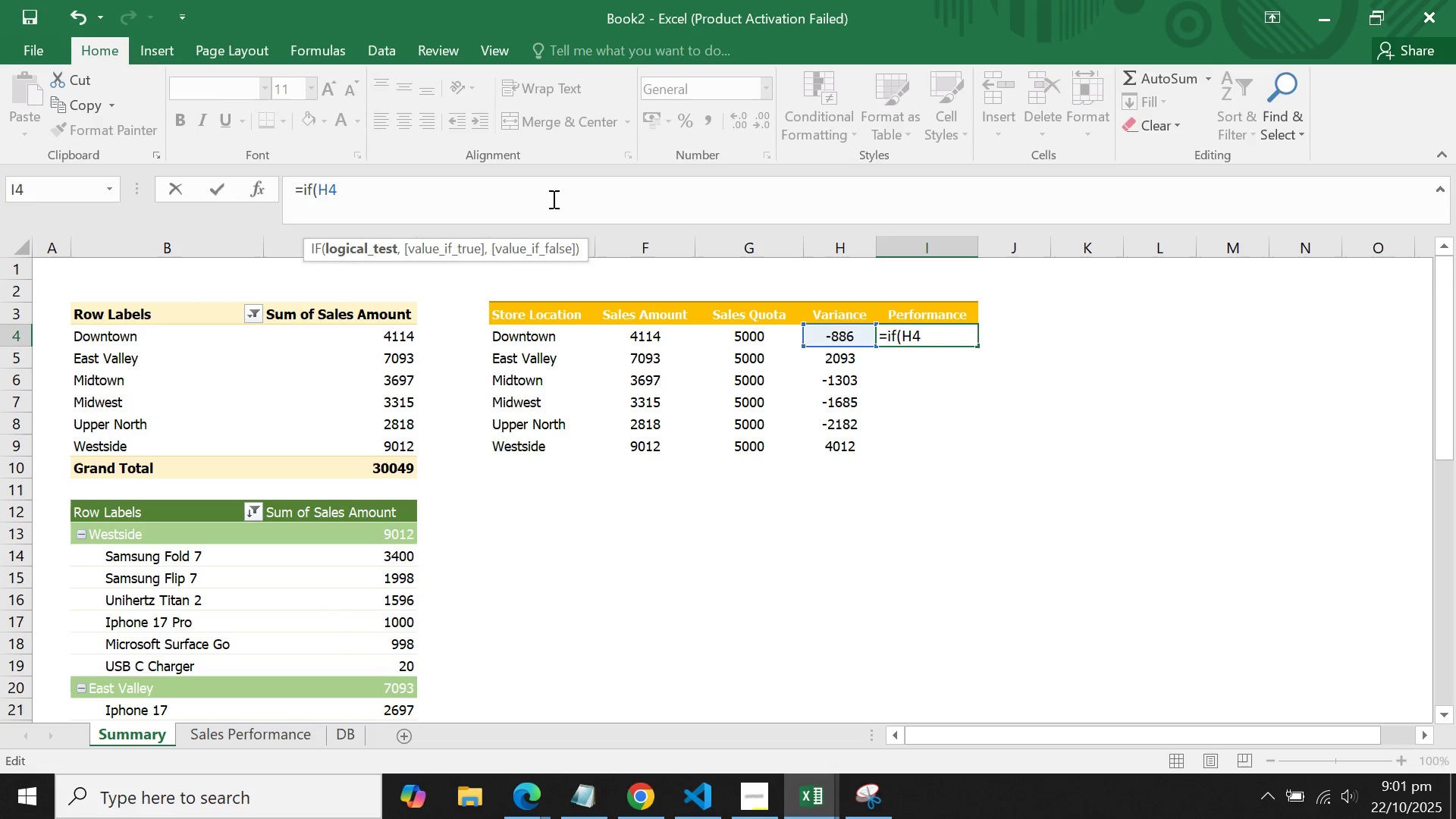 
key(Shift+Period)
 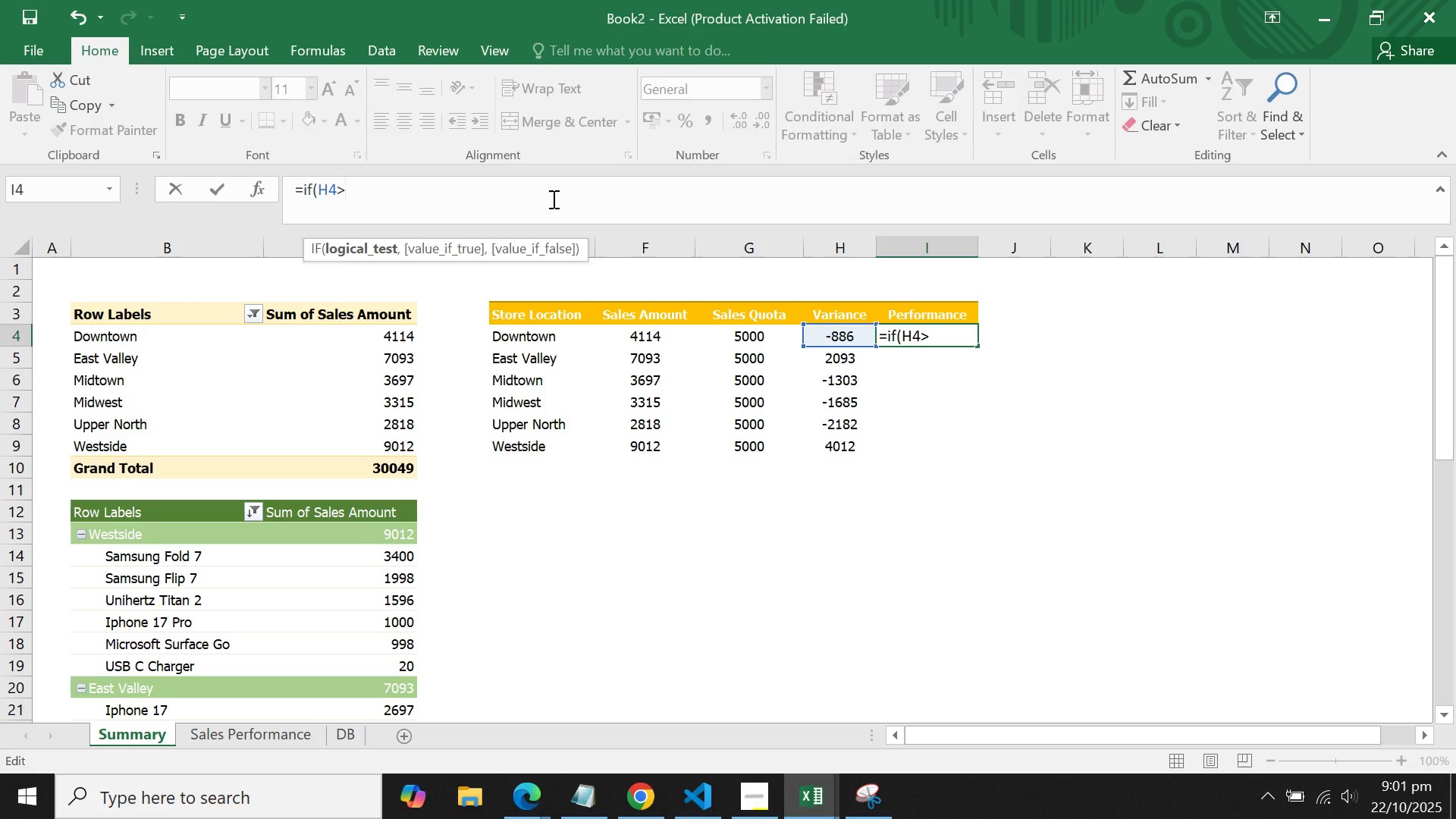 
key(Equal)
 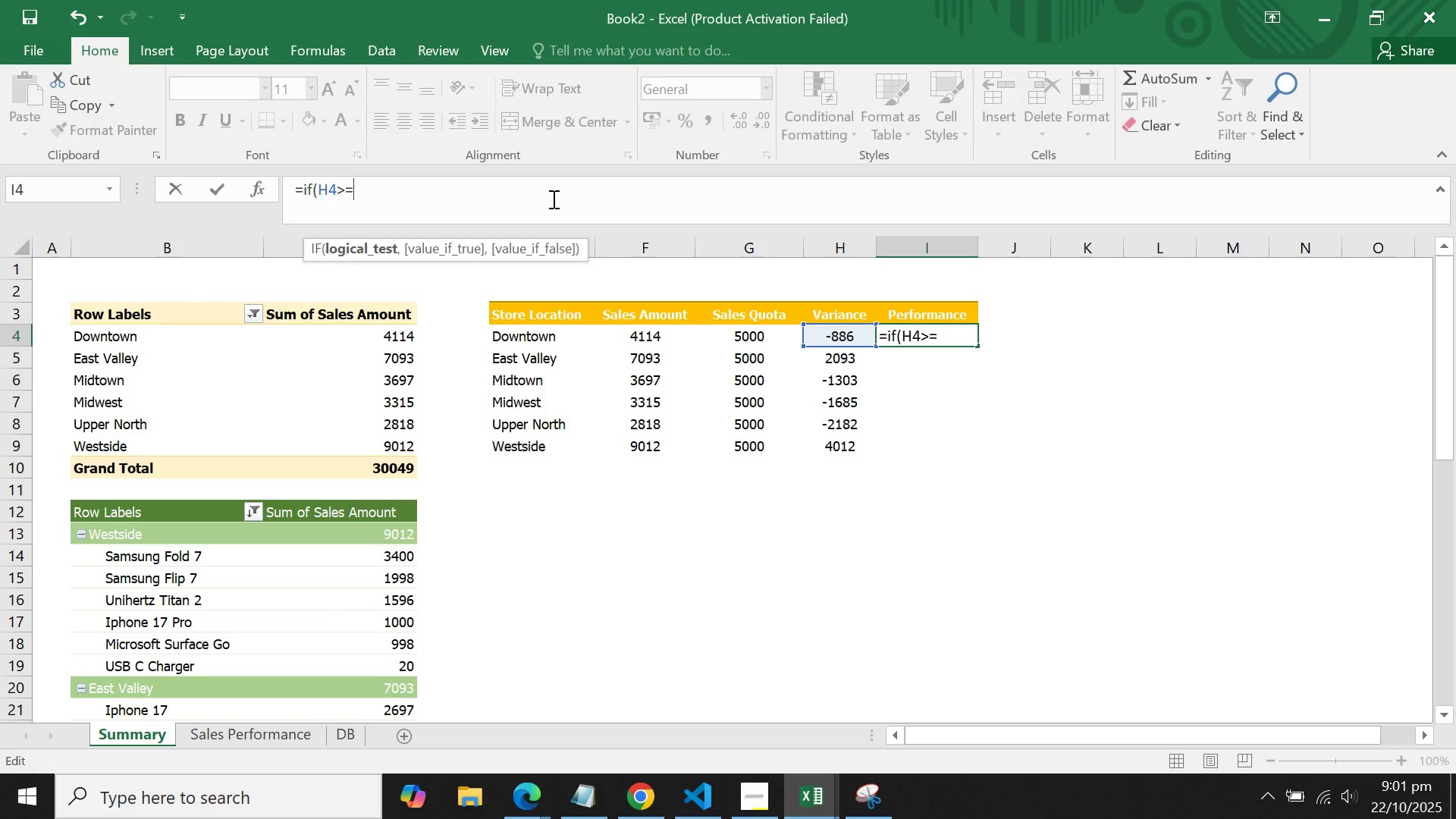 
key(Backspace)
 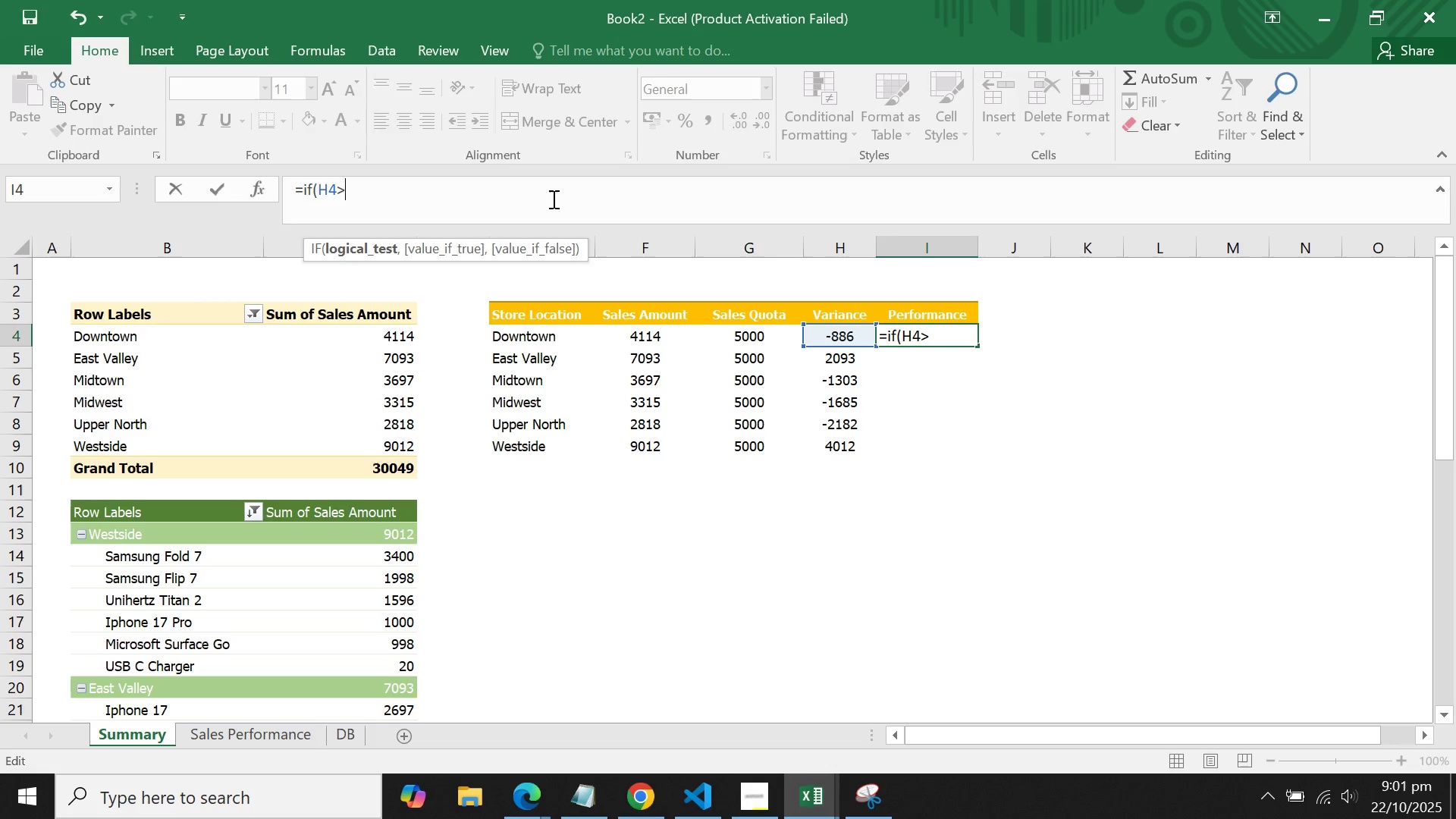 
key(0)
 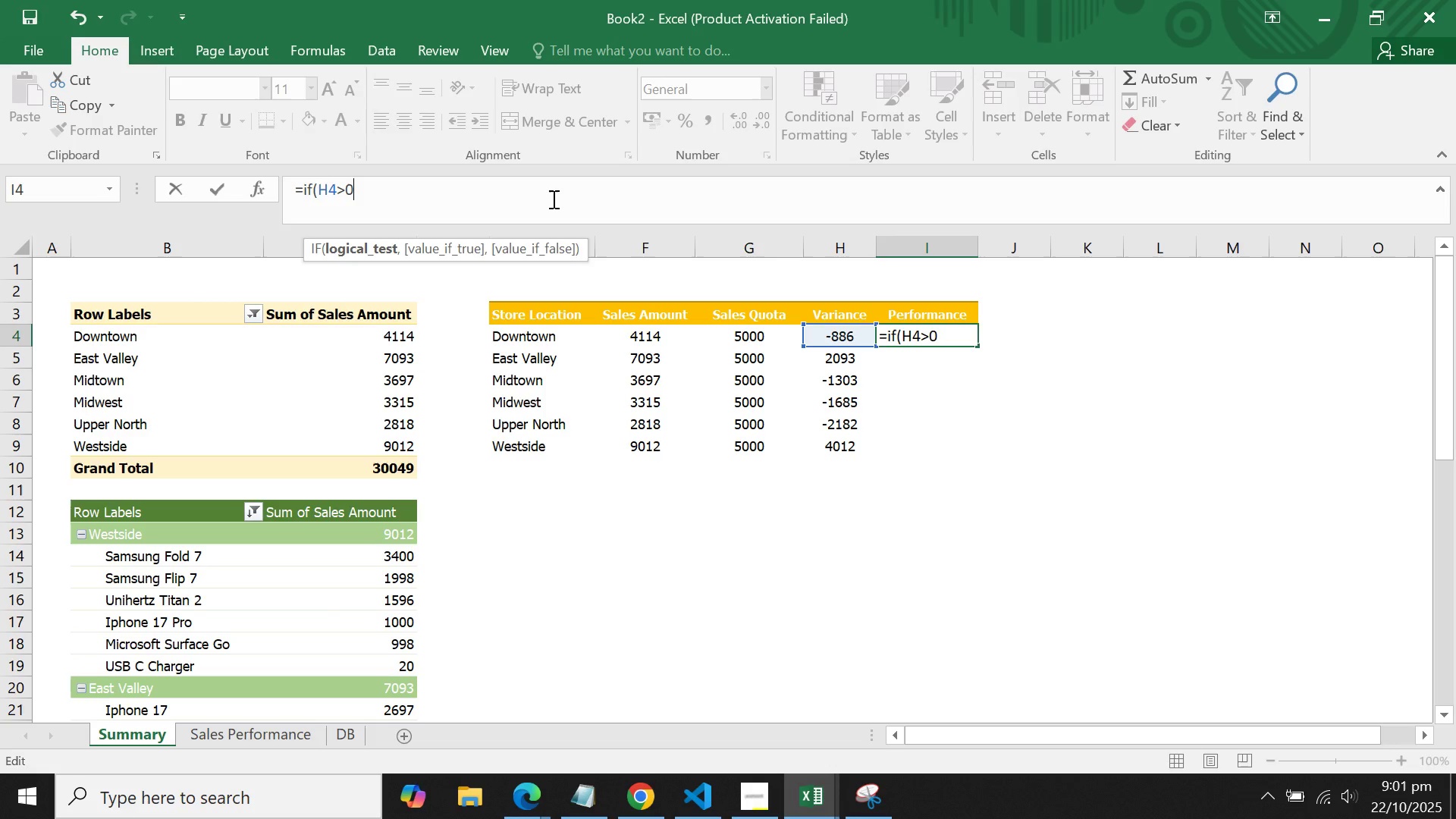 
key(Comma)
 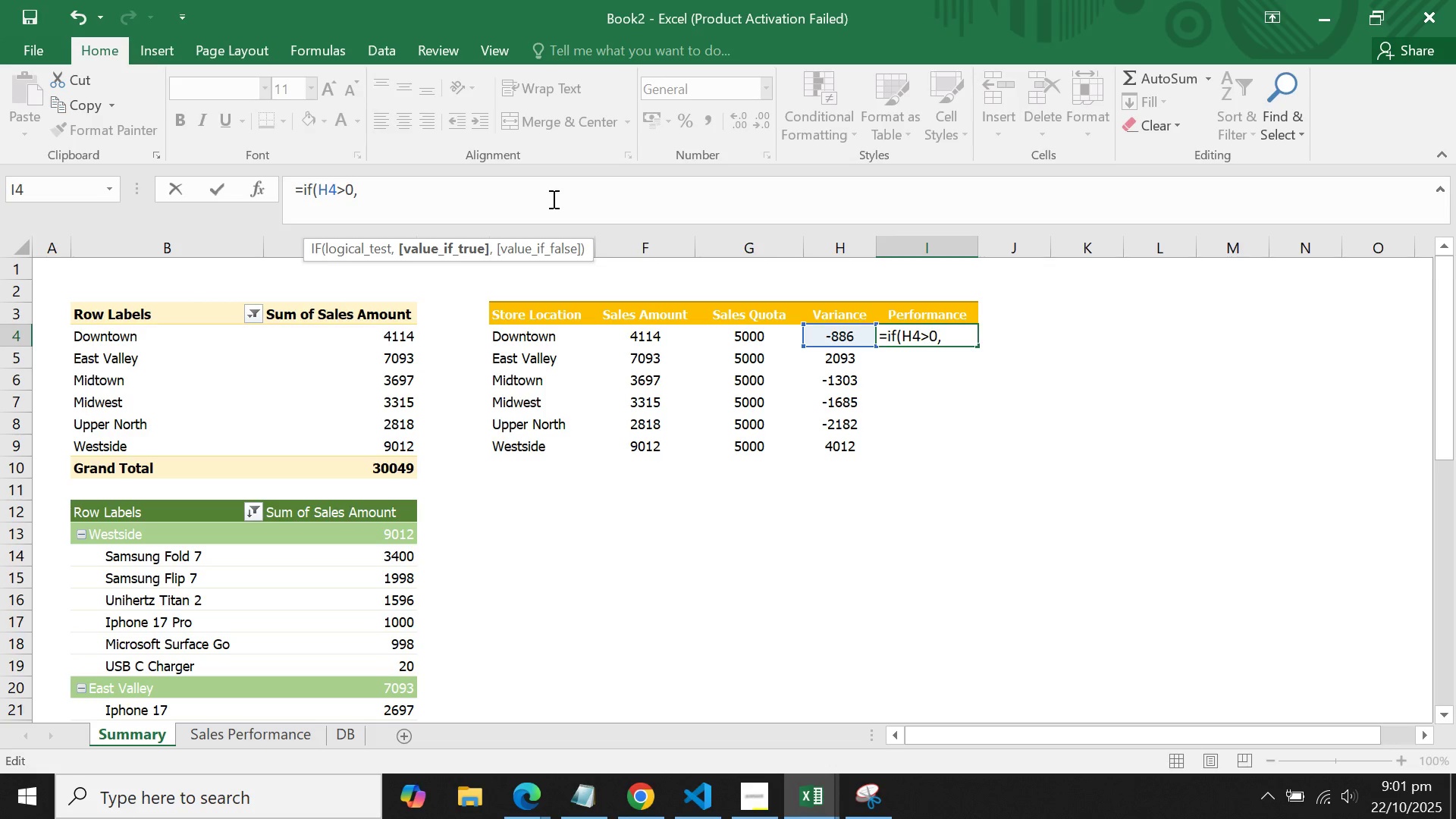 
wait(35.76)
 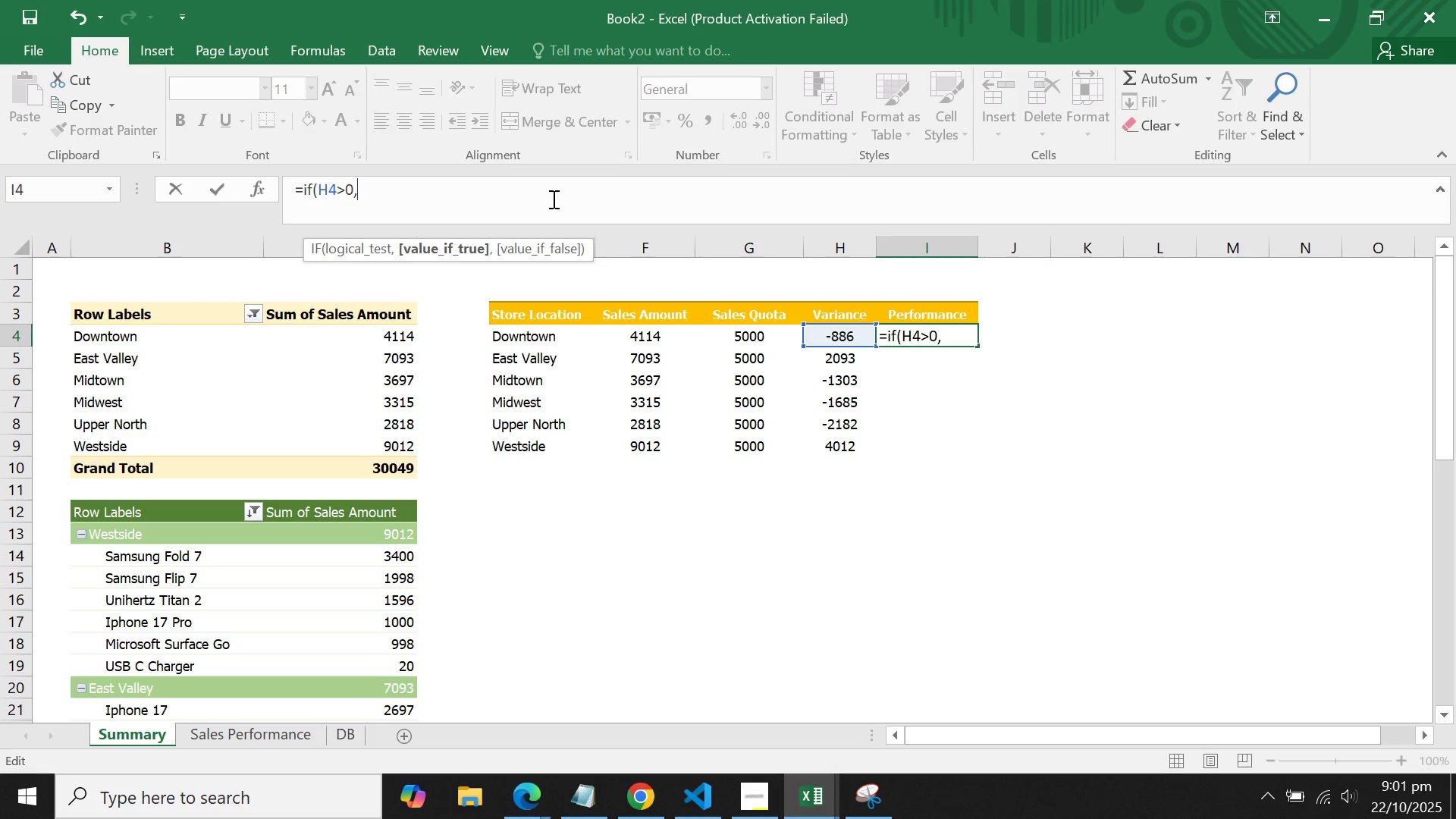 
type("Pe)
 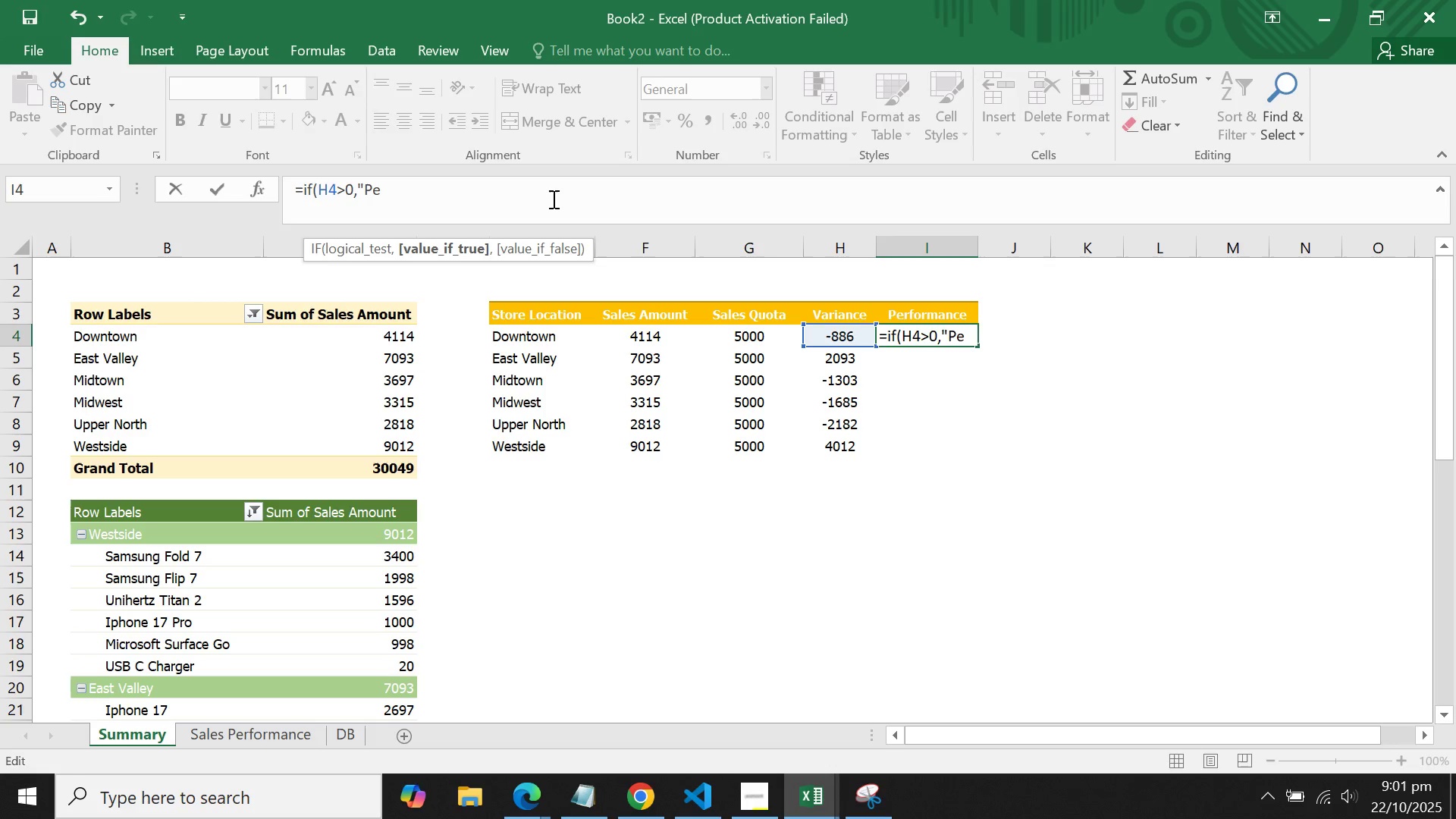 
hold_key(key=F, duration=19.82)
 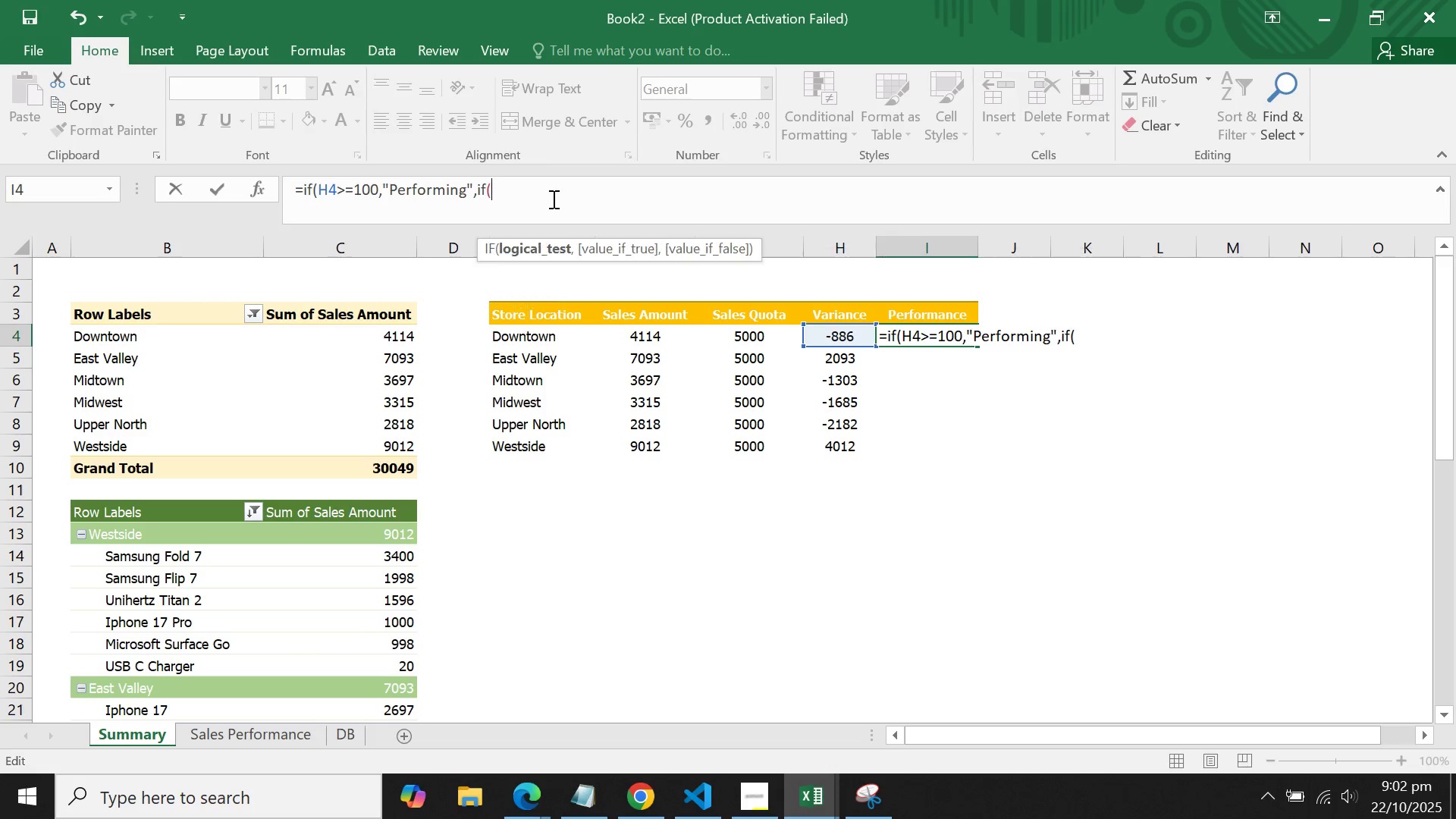 
type(orming)
 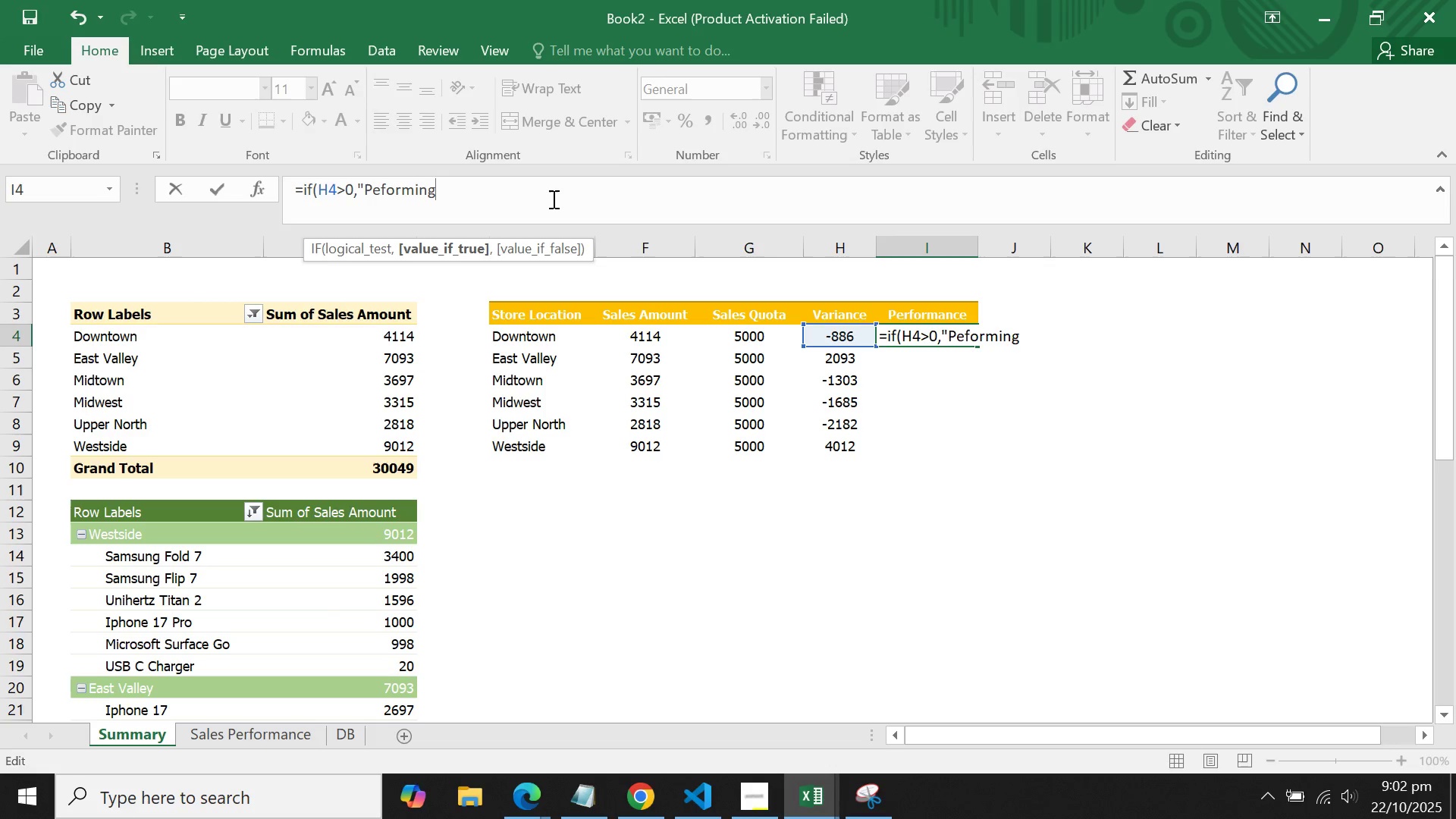 
key(ArrowLeft)
 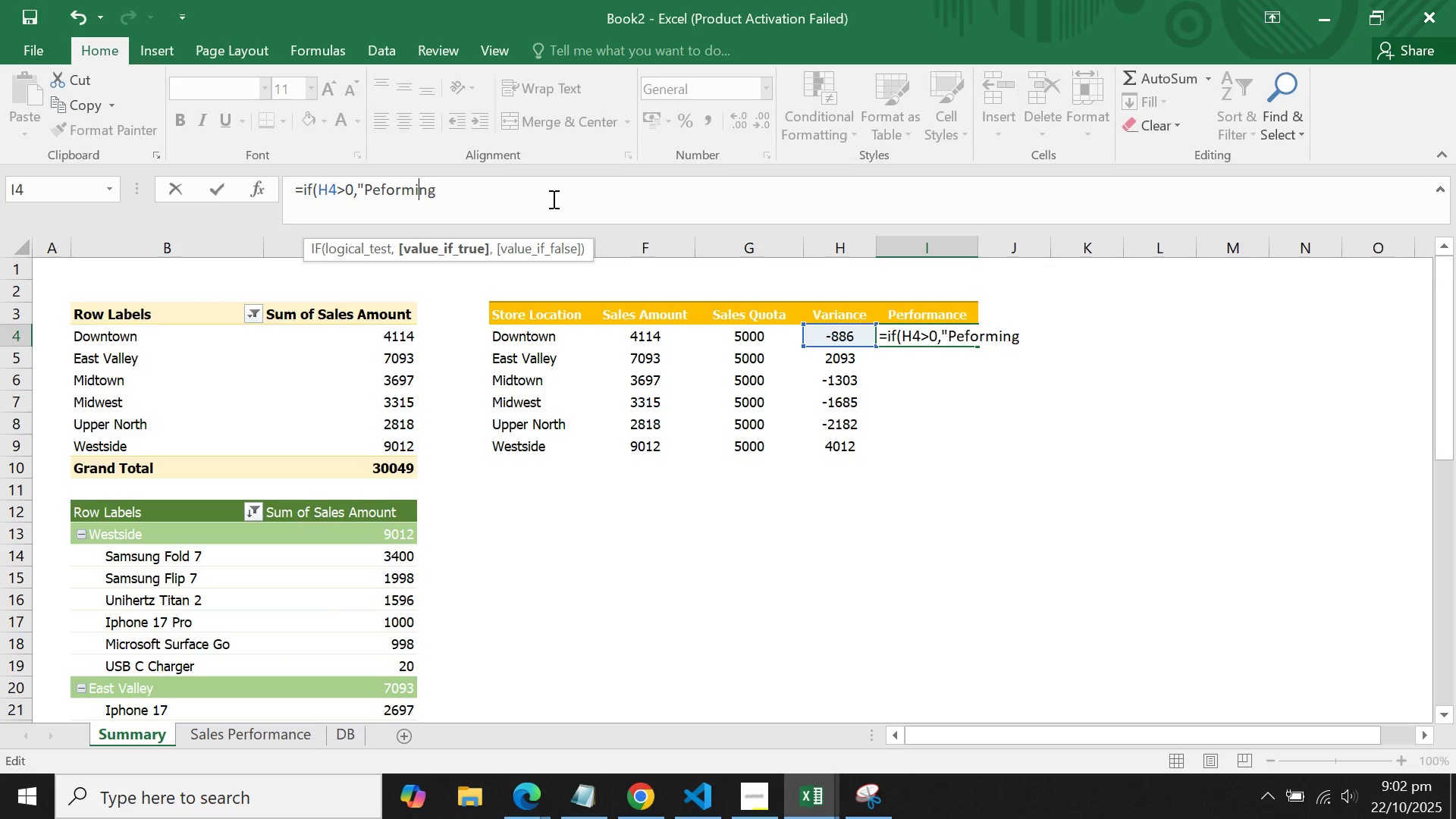 
key(ArrowLeft)
 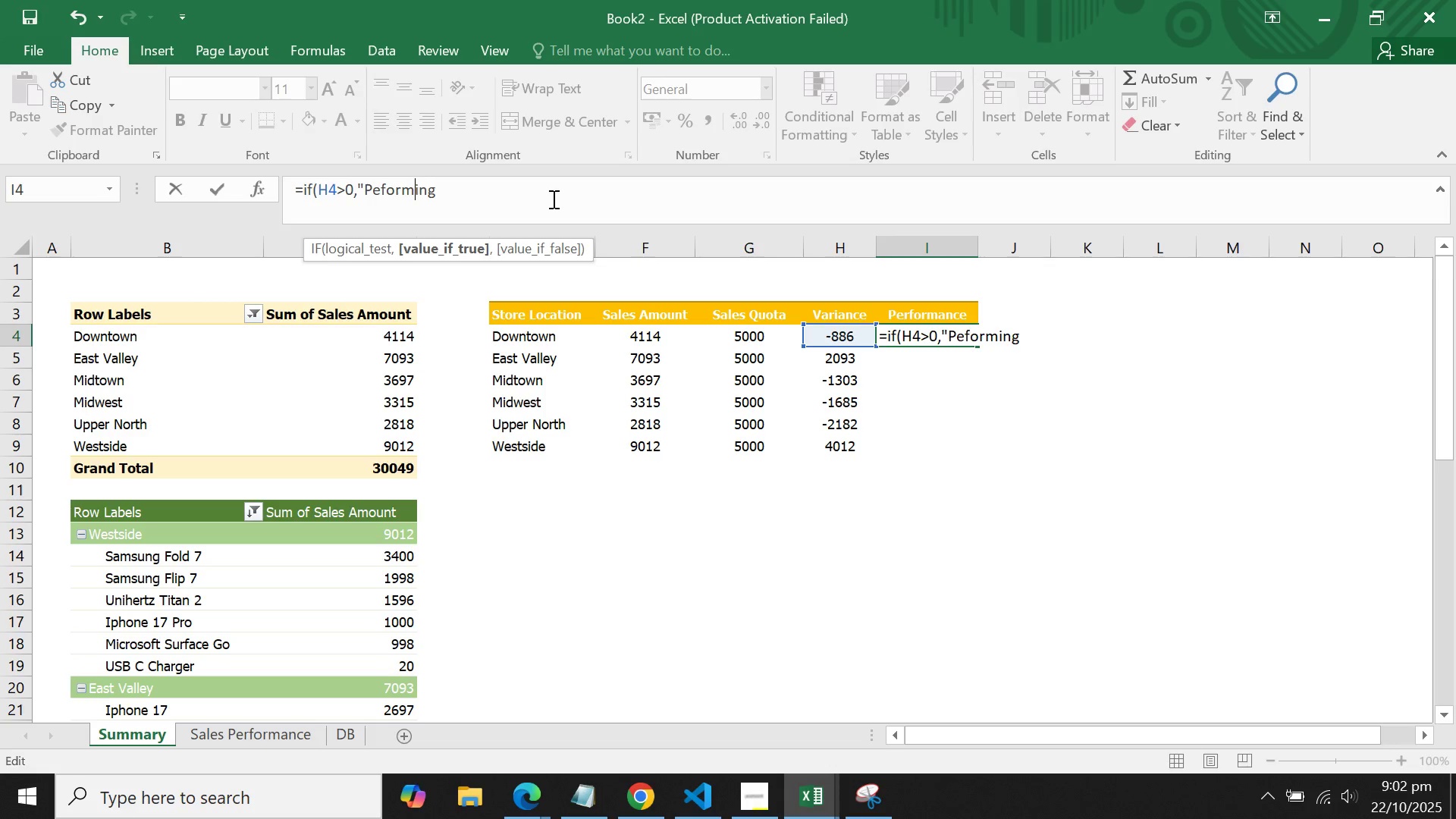 
key(ArrowLeft)
 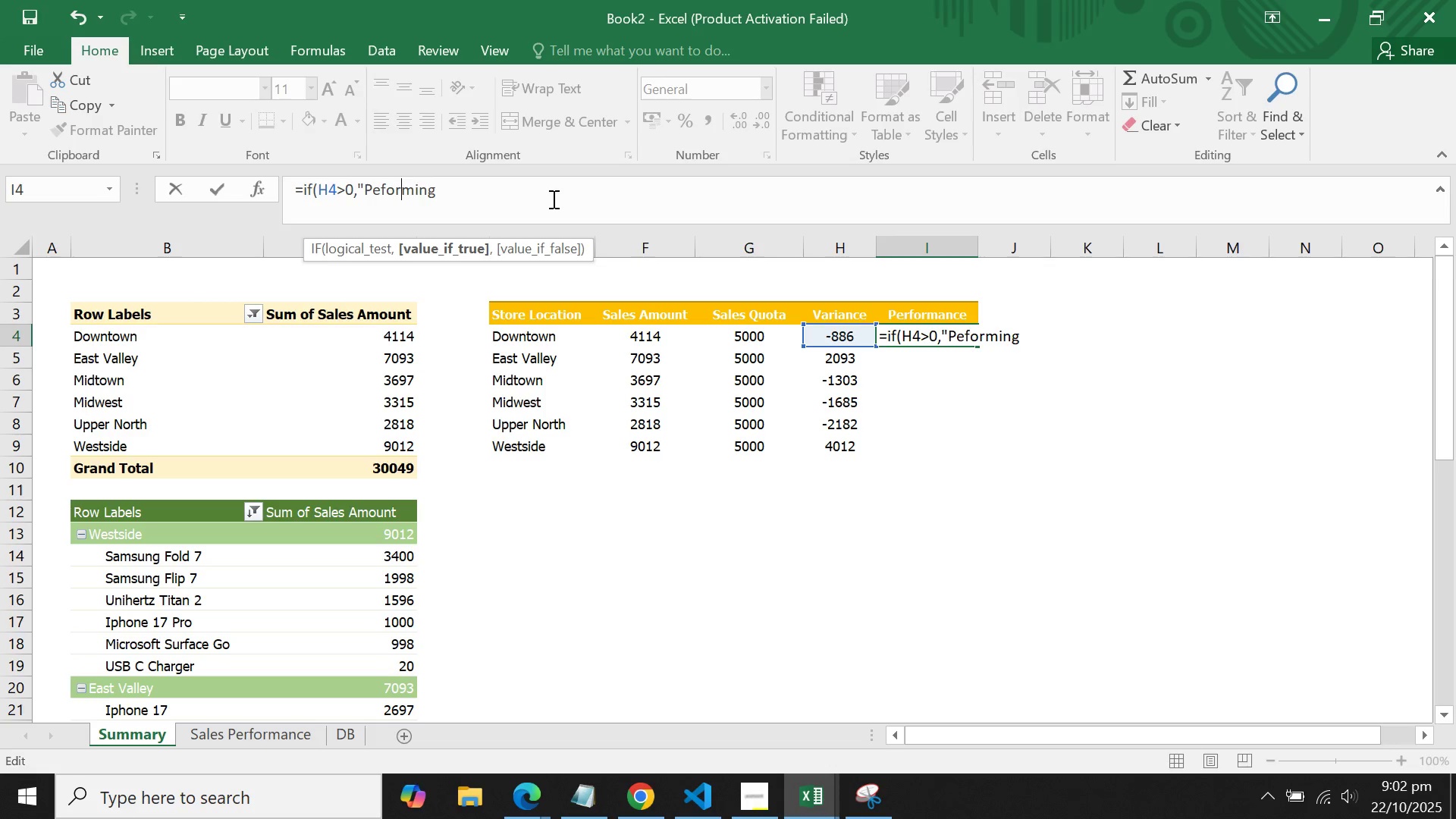 
key(ArrowLeft)
 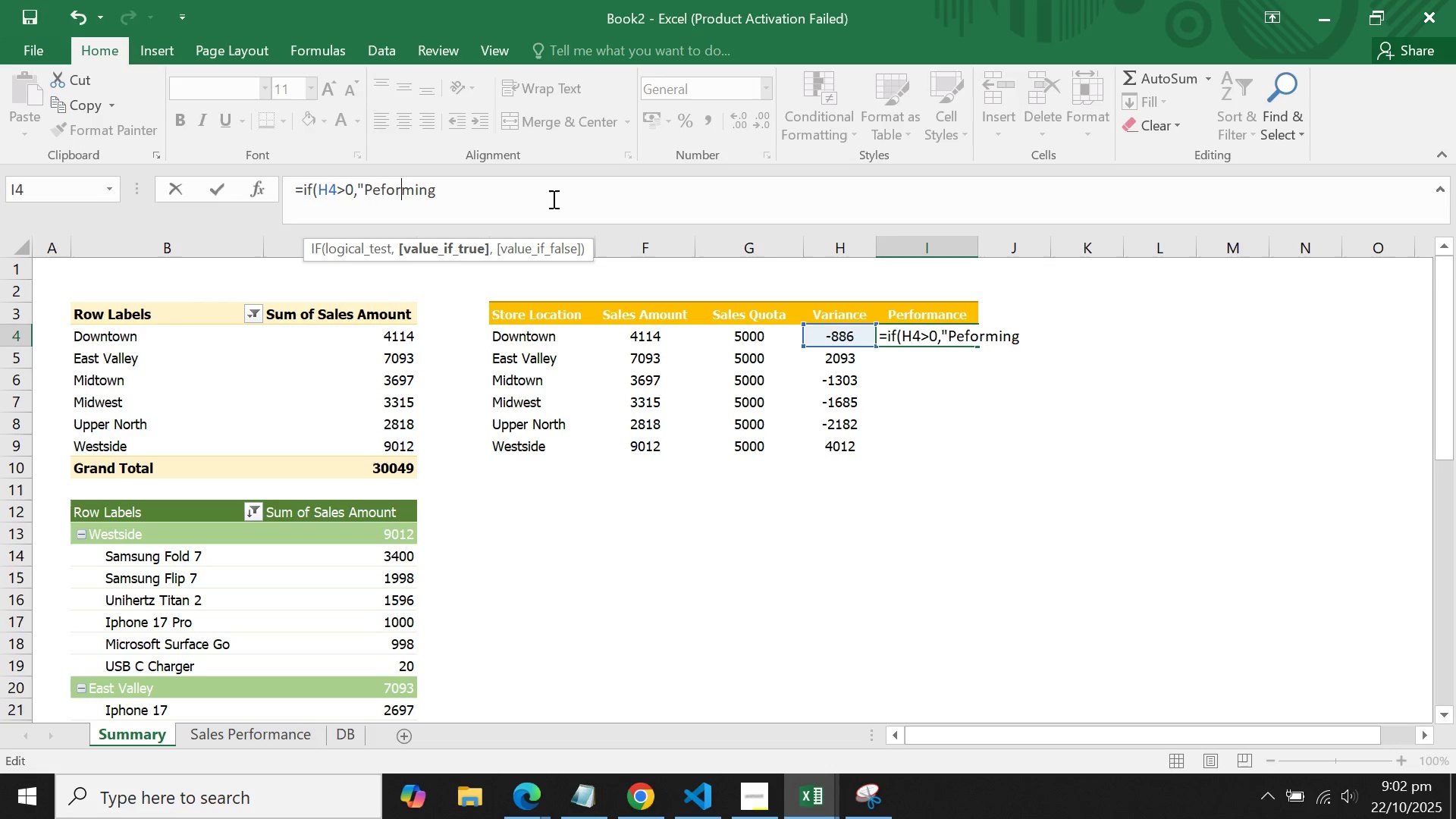 
key(ArrowLeft)
 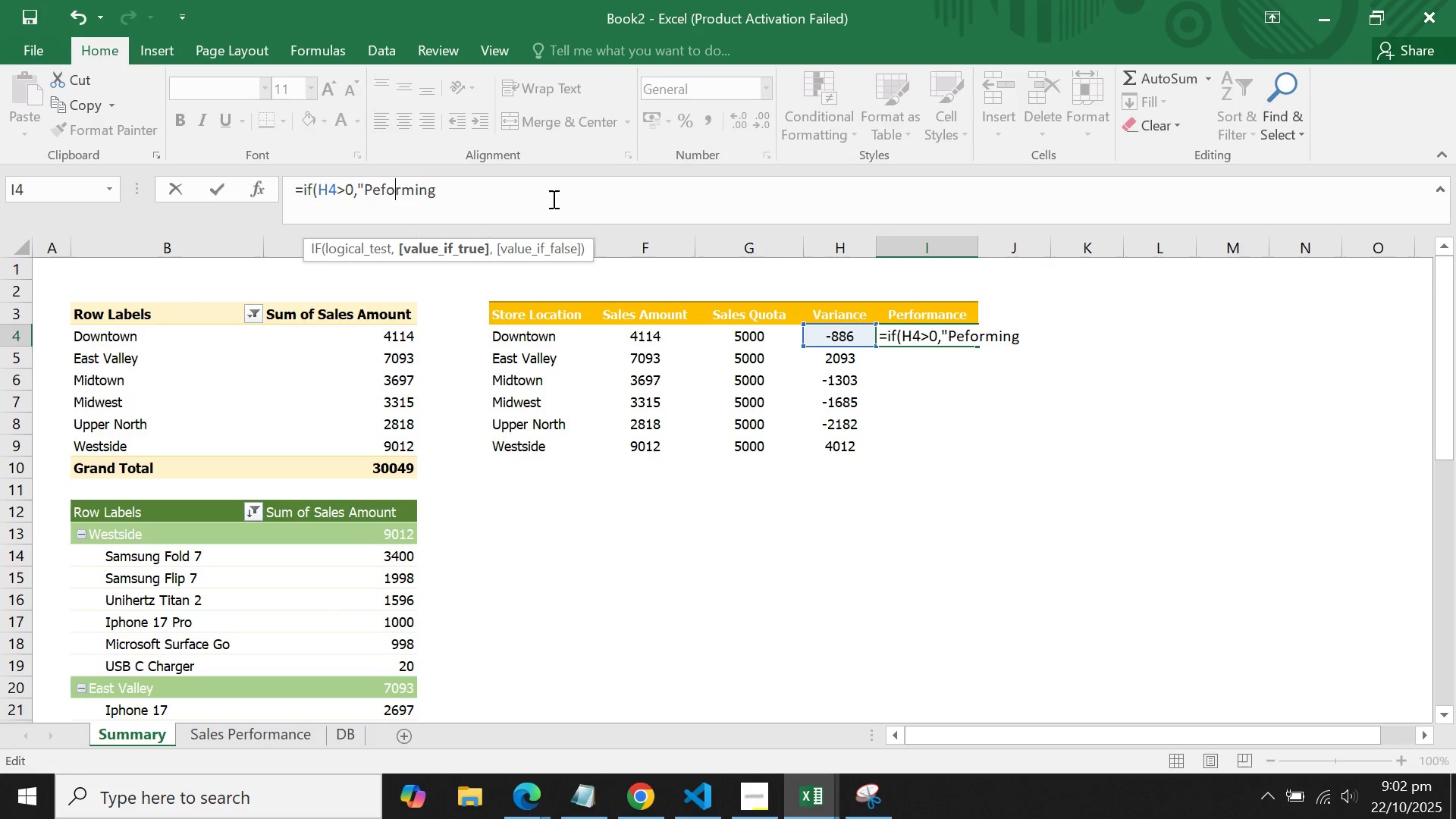 
key(ArrowLeft)
 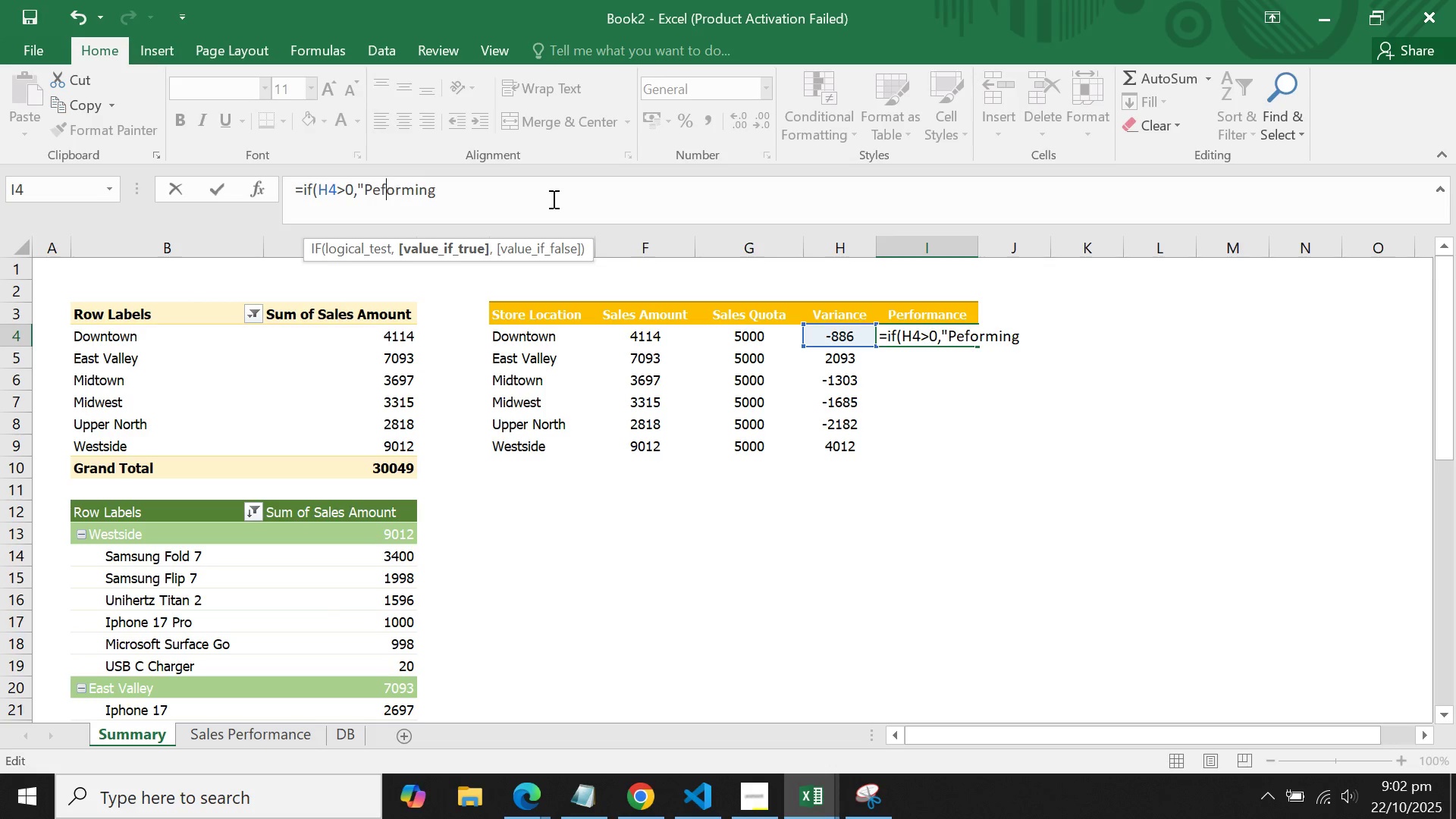 
key(ArrowLeft)
 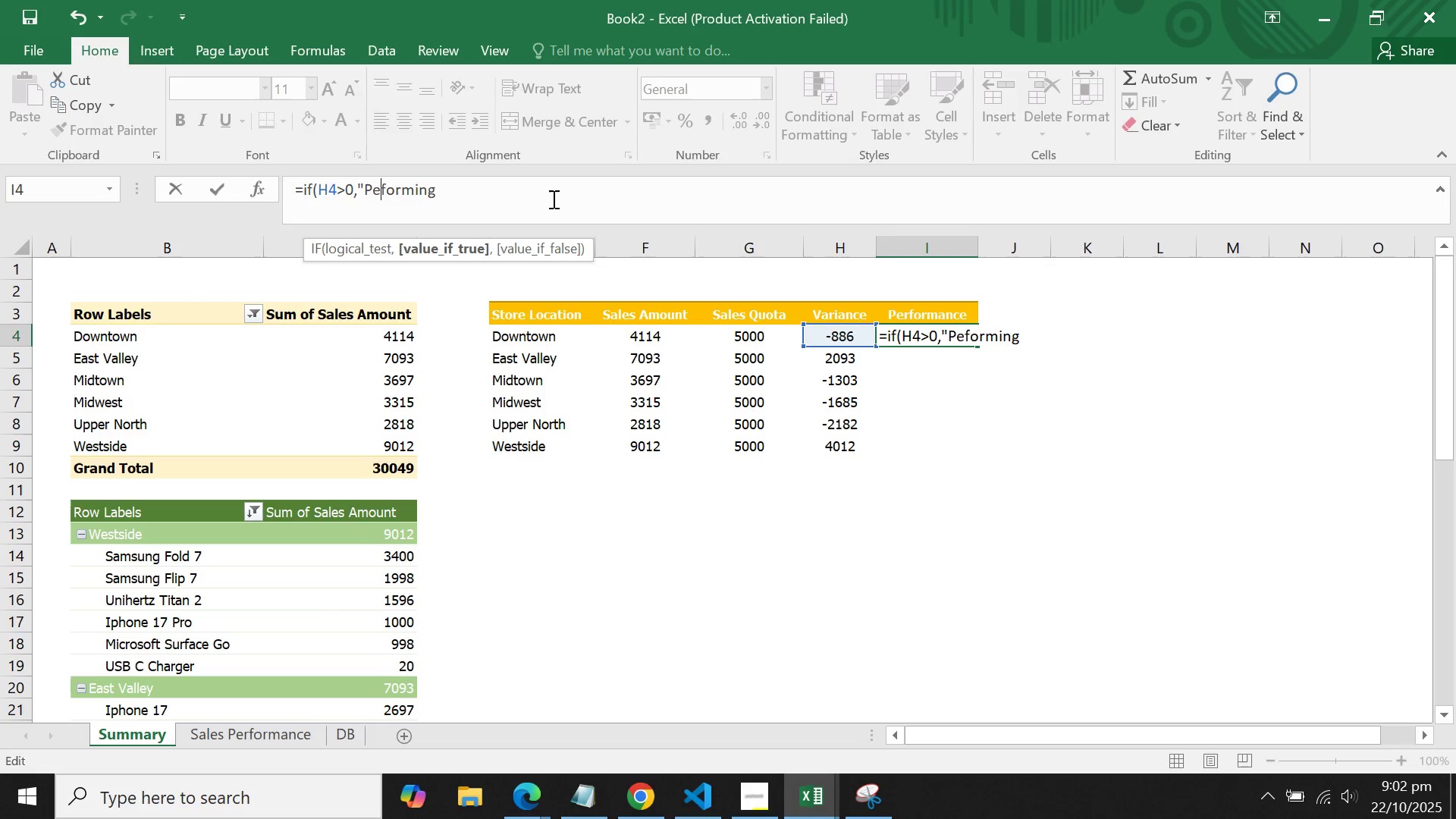 
key(R)
 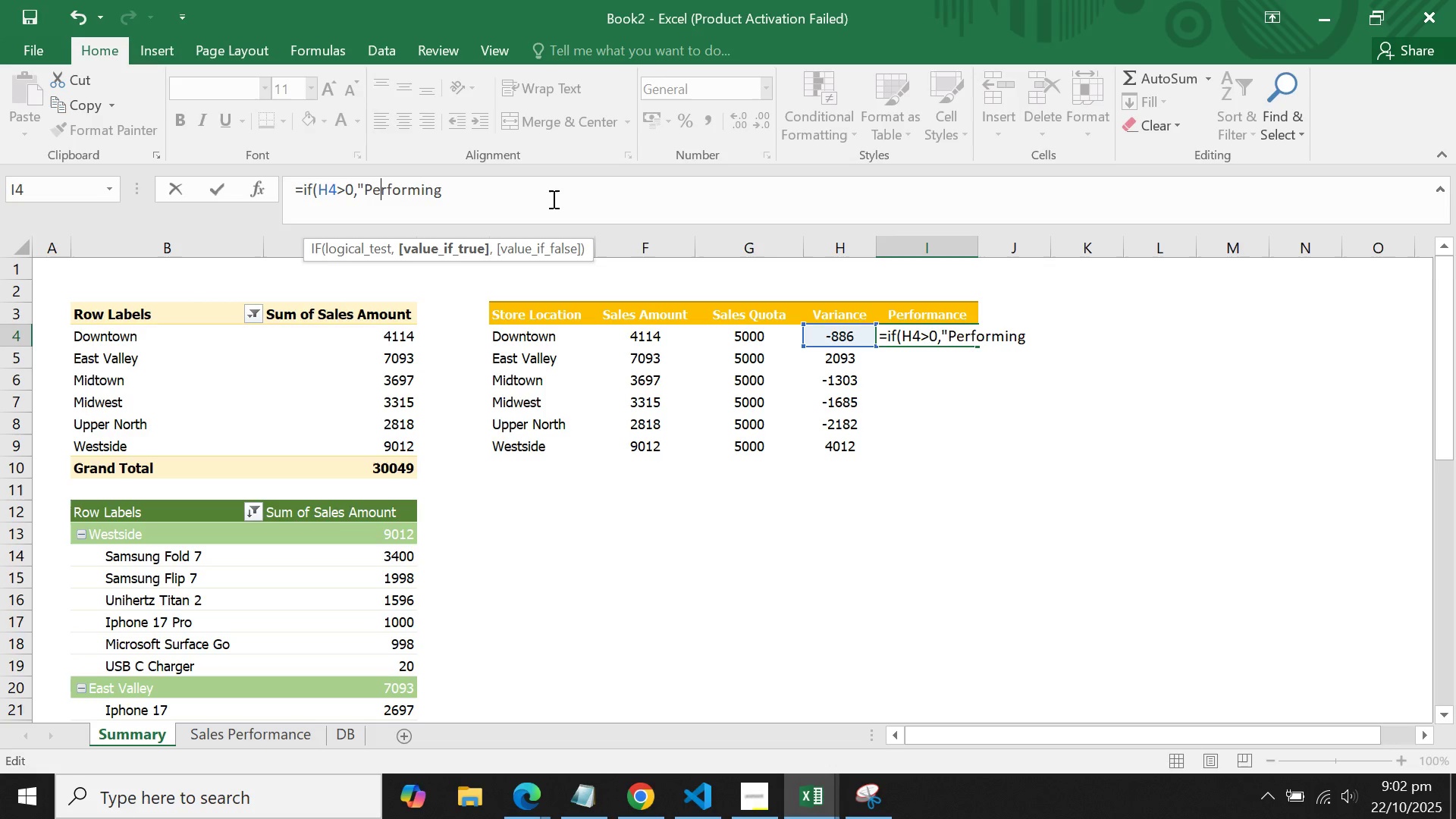 
key(ArrowLeft)
 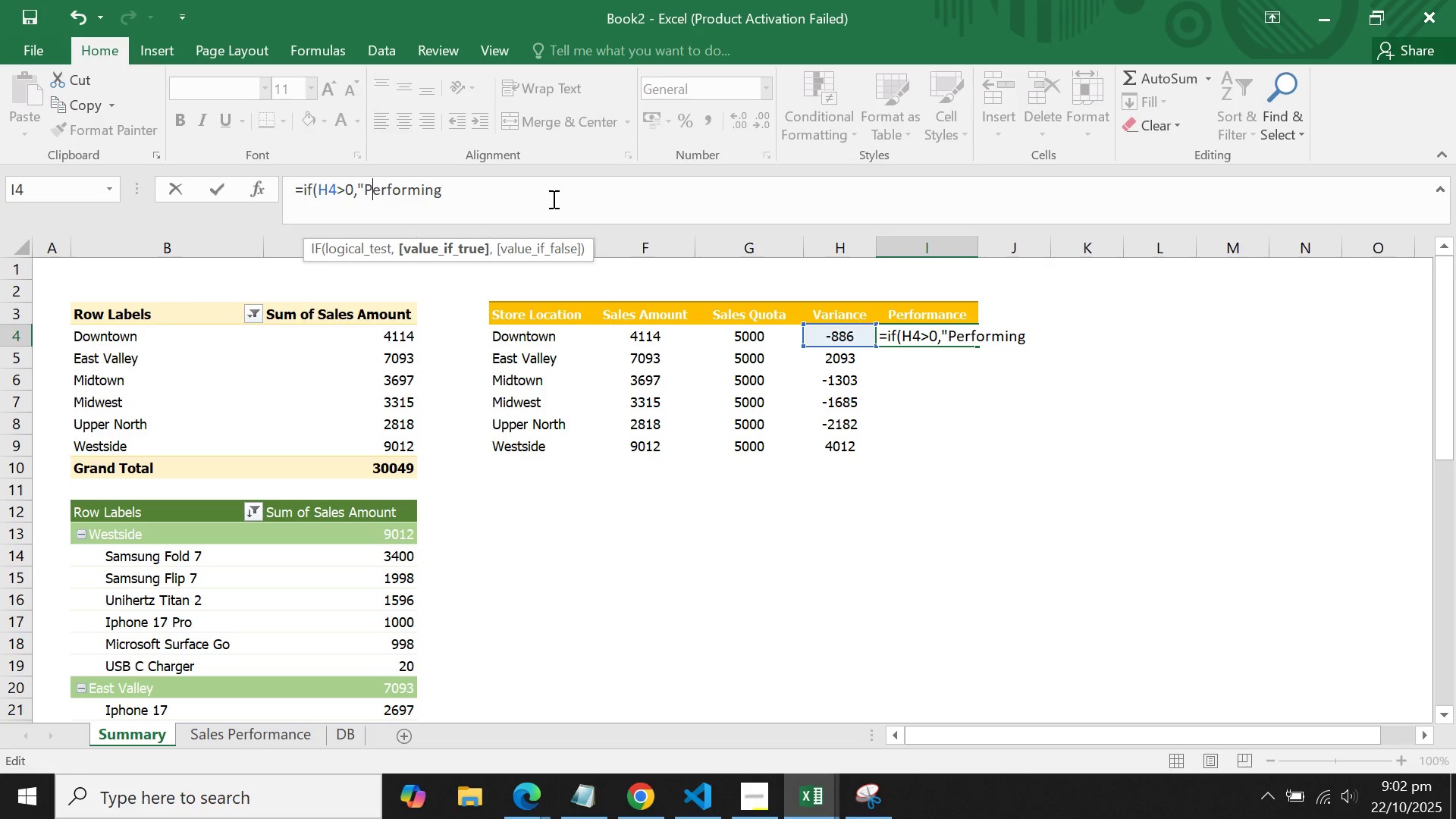 
key(ArrowLeft)
 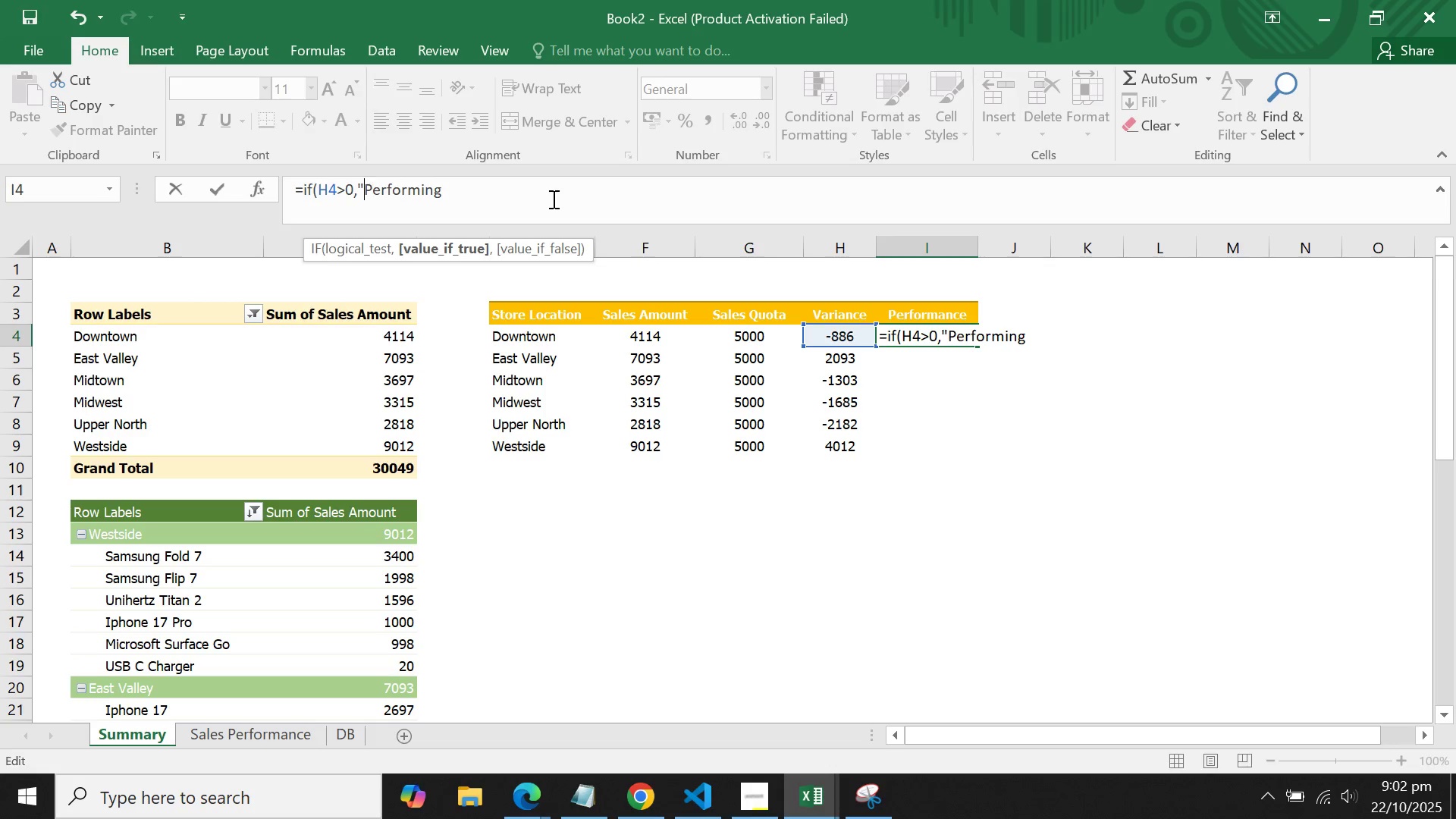 
key(ArrowLeft)
 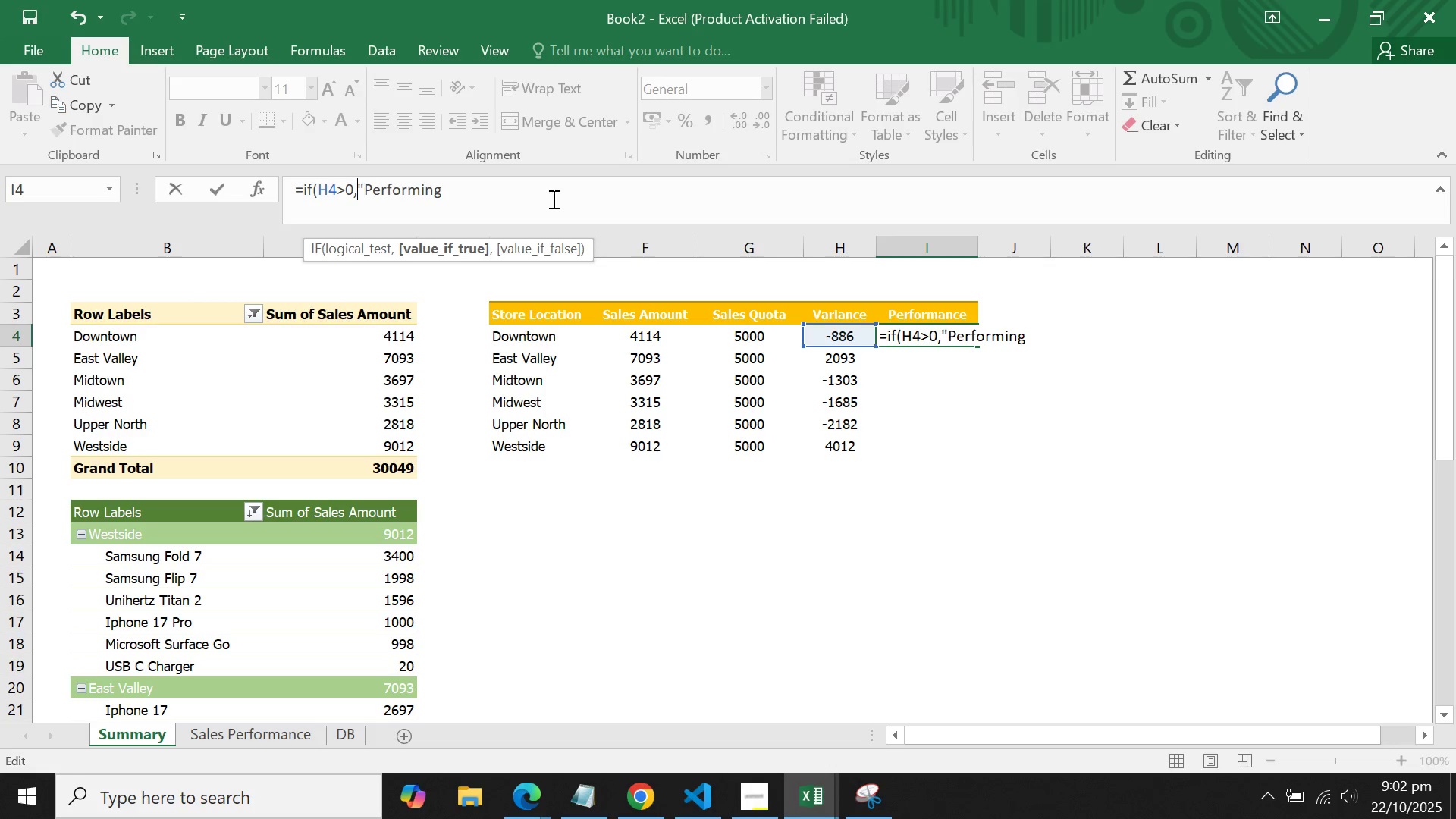 
key(ArrowLeft)
 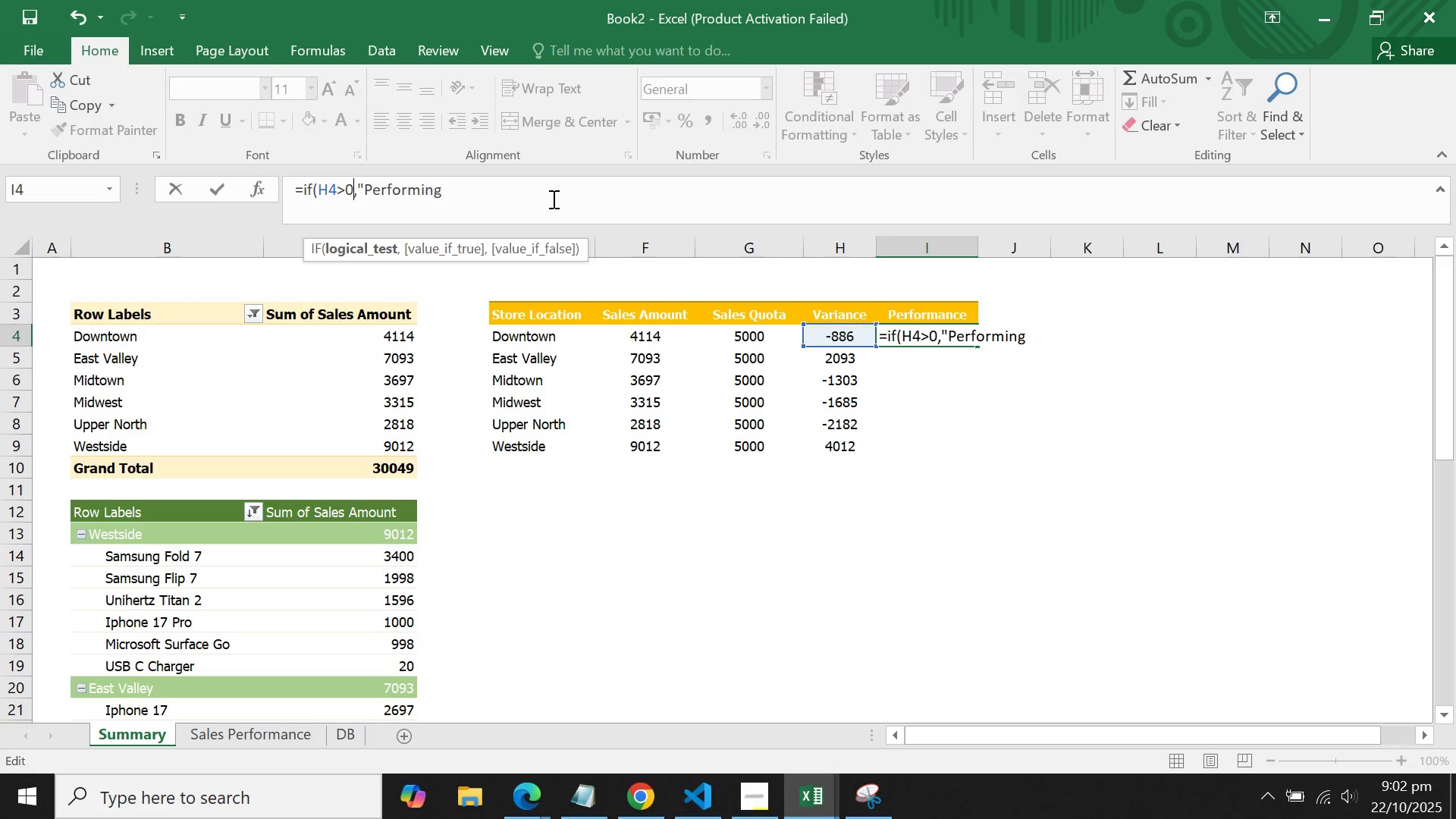 
key(ArrowLeft)
 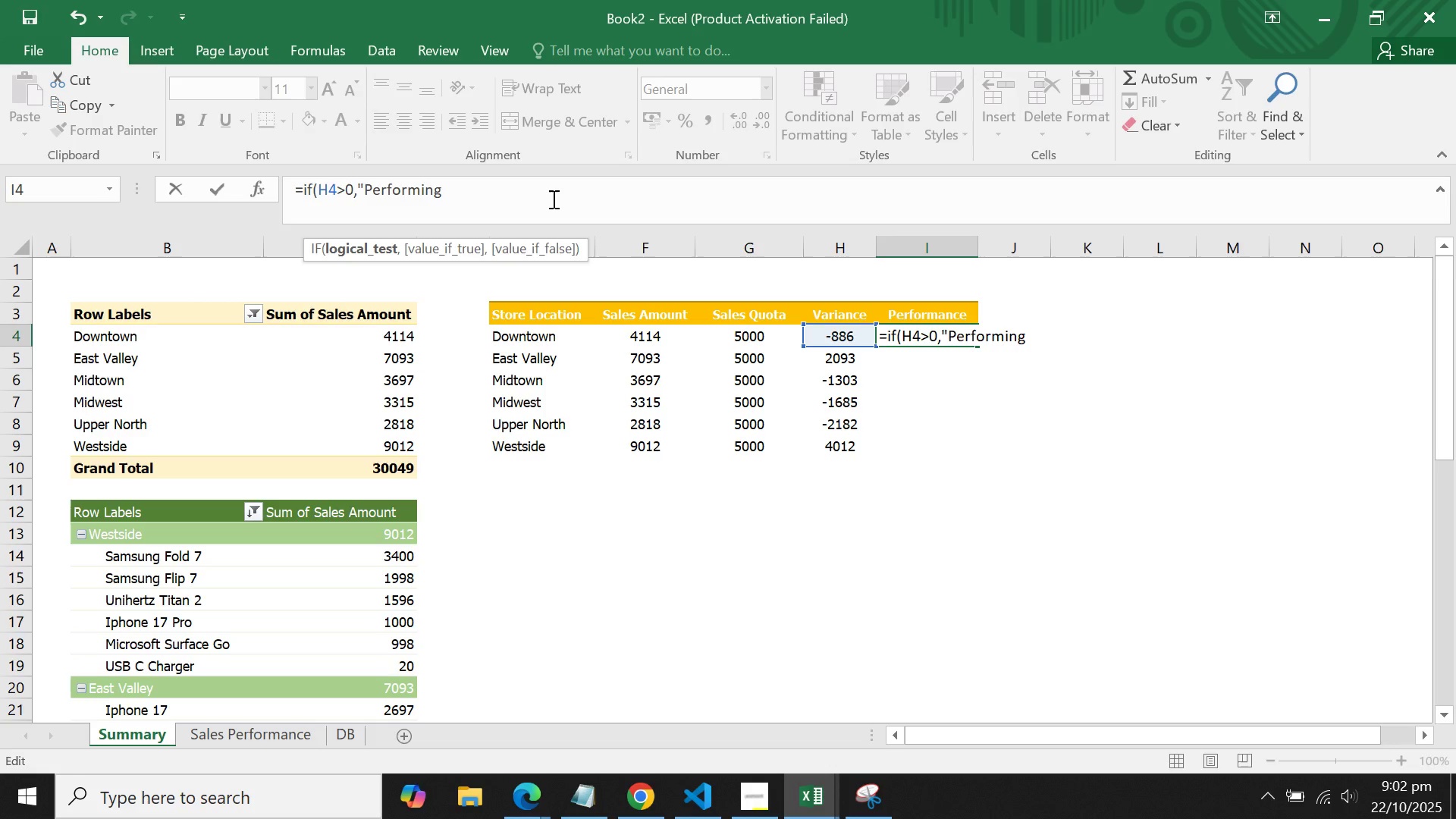 
key(Backspace)
type(=100)
 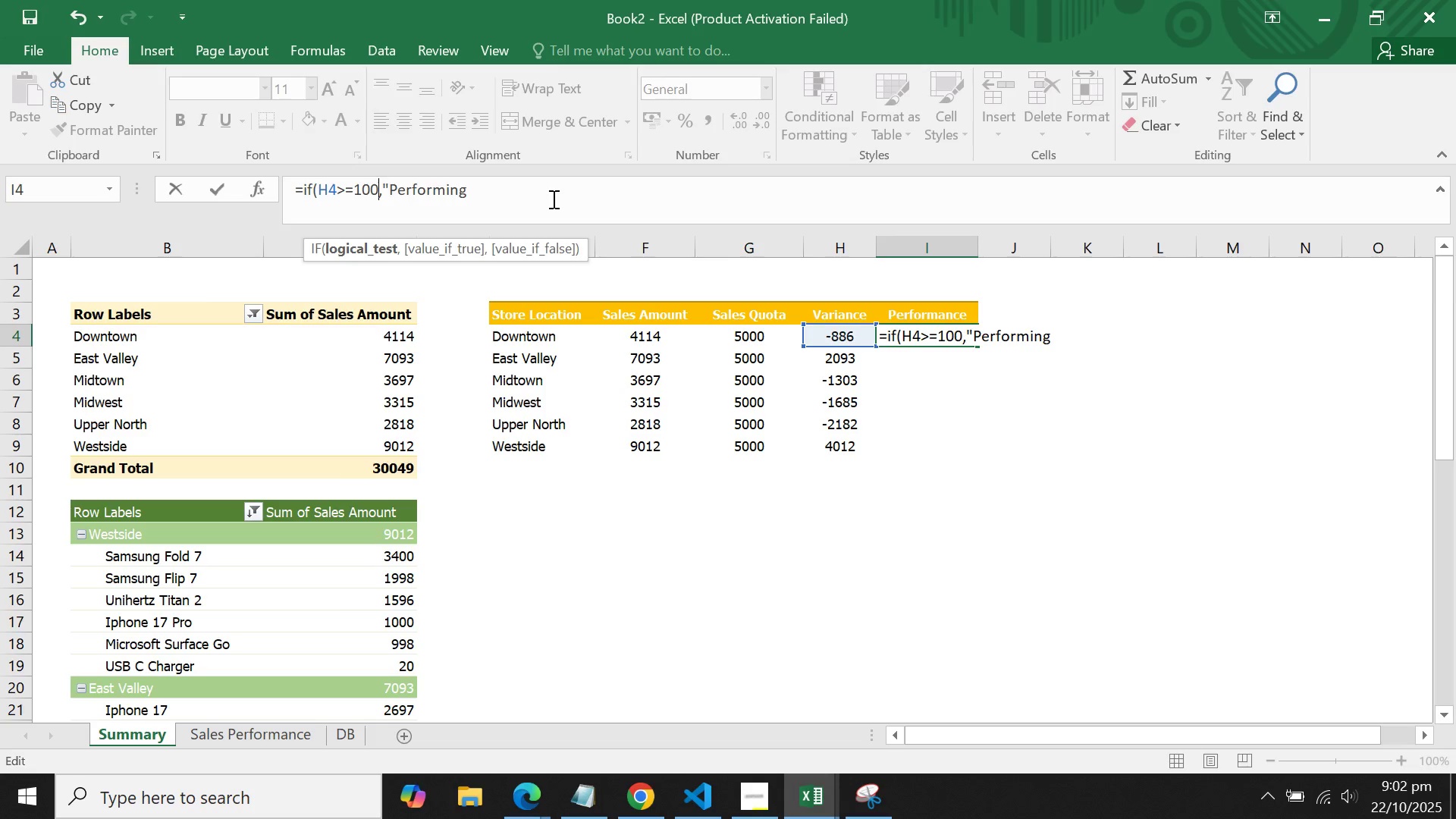 
key(ArrowLeft)
 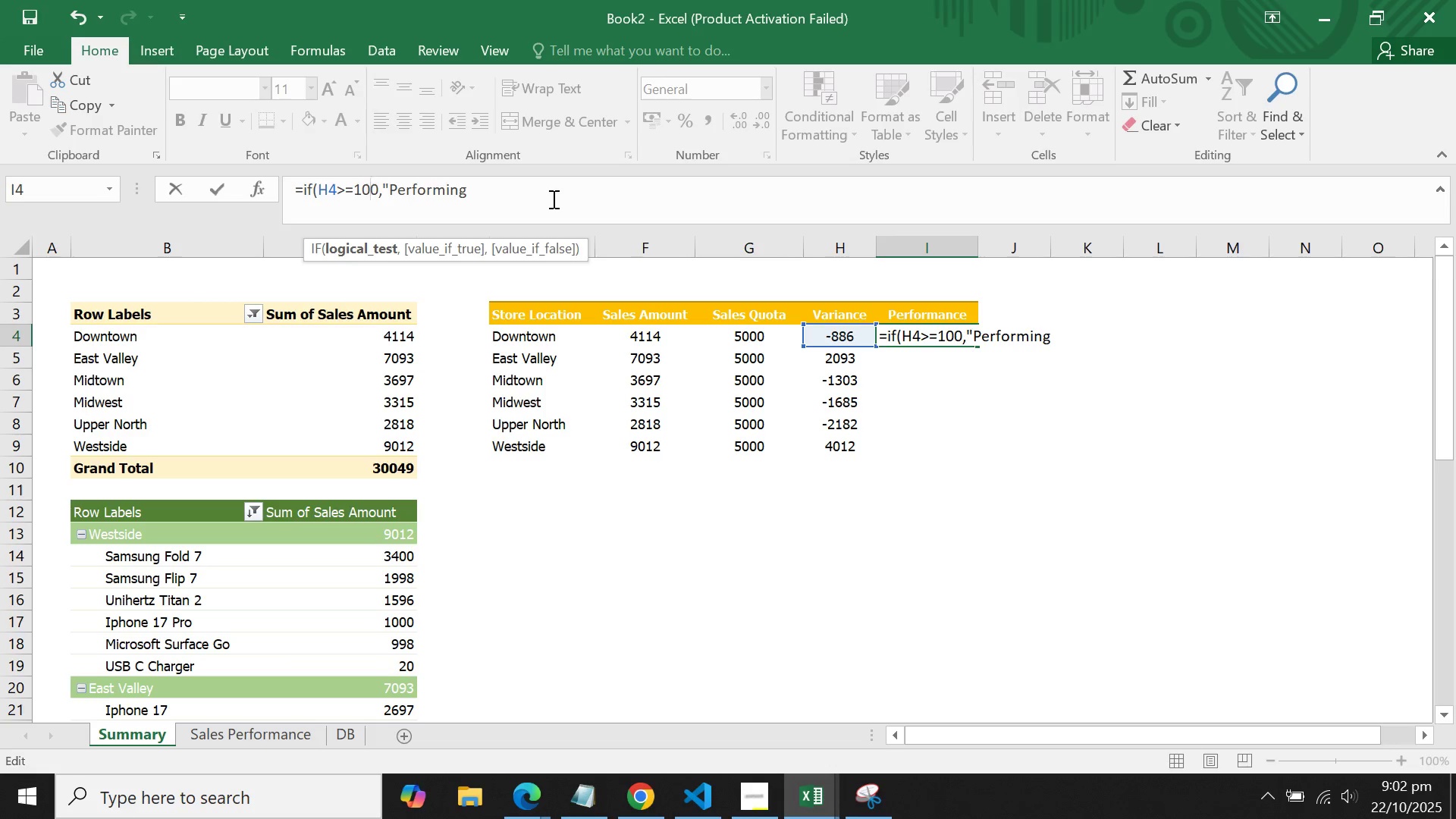 
hold_key(key=ArrowRight, duration=0.64)
 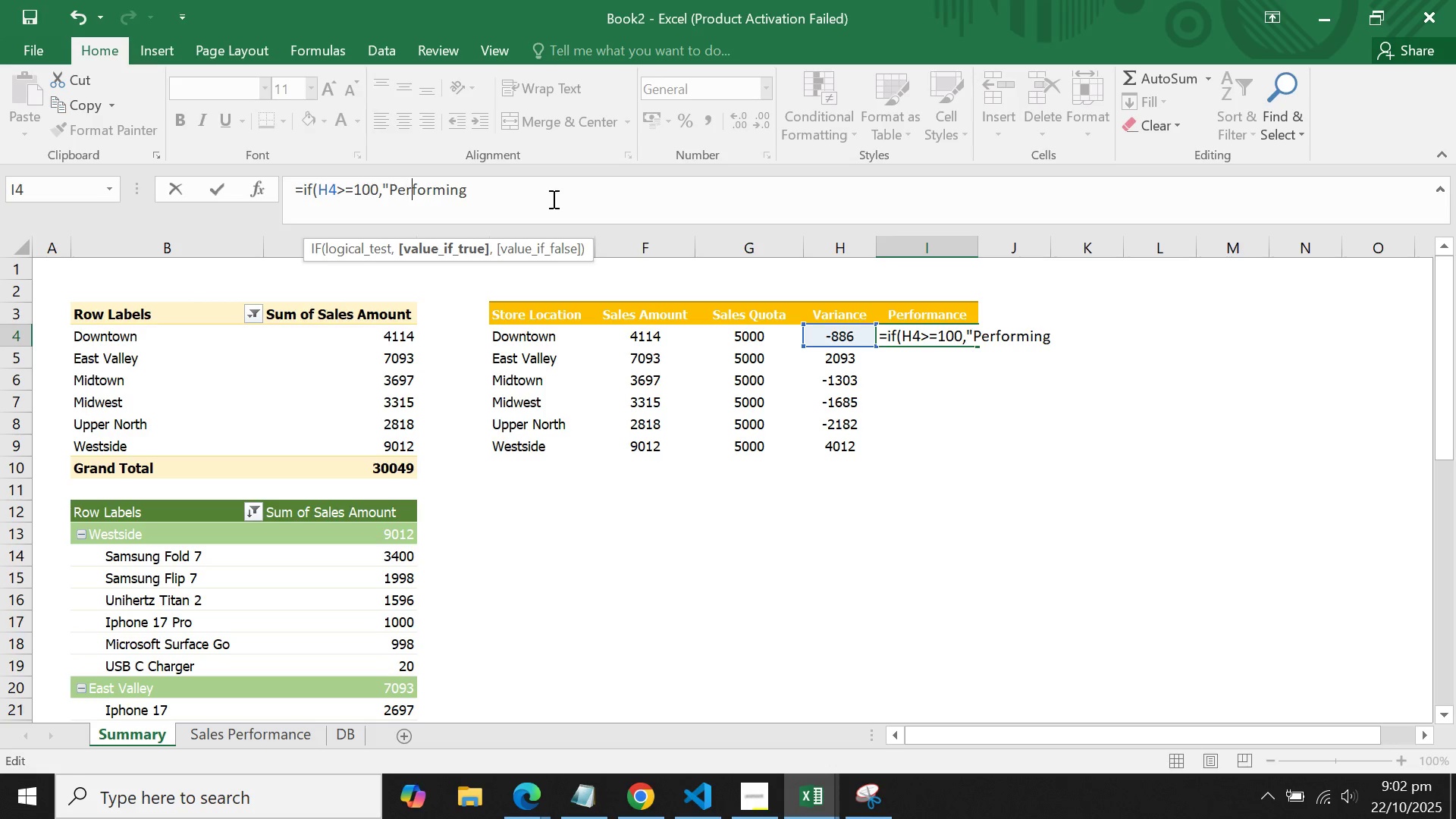 
hold_key(key=ArrowRight, duration=0.74)
 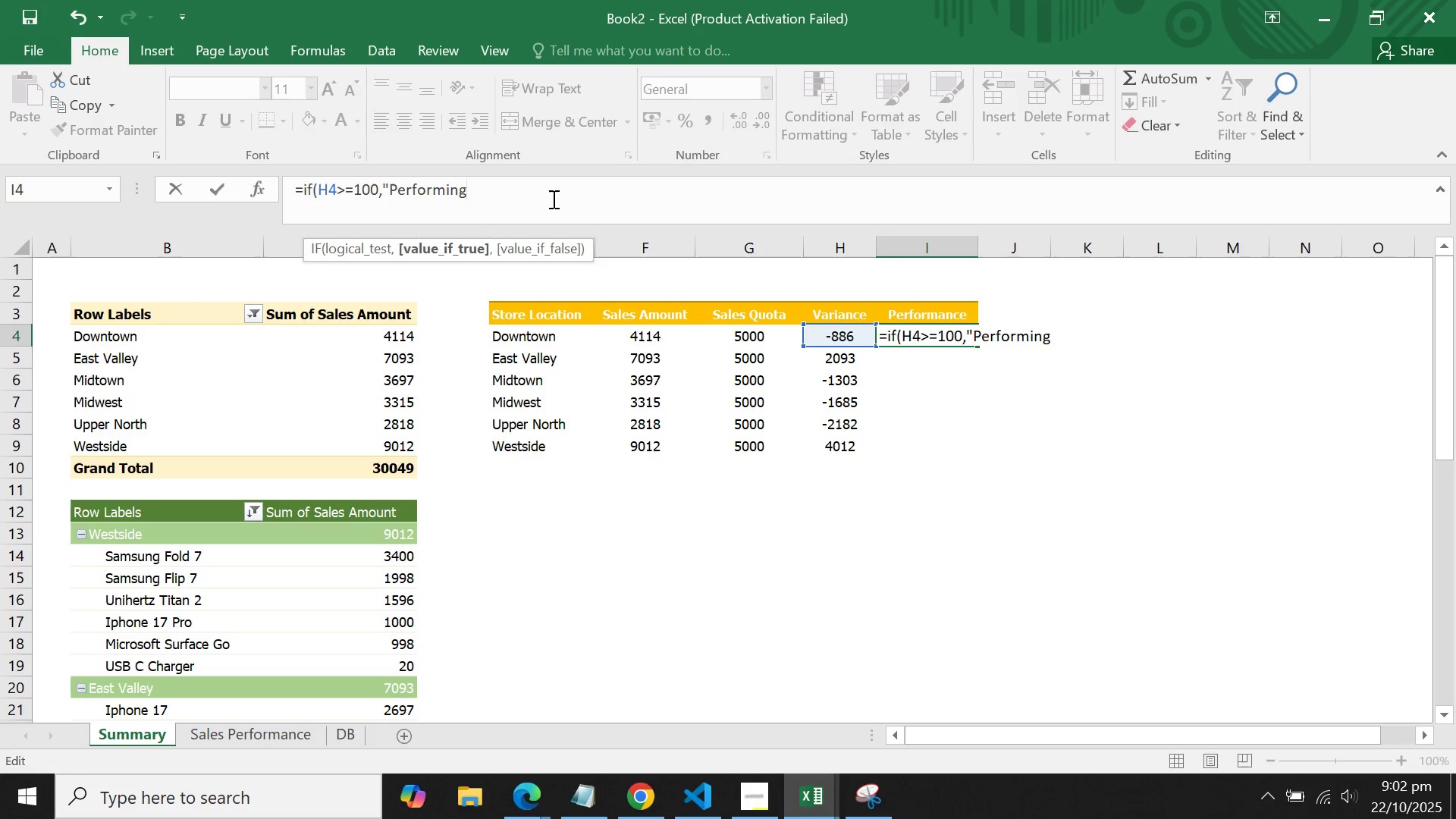 
type(",i(h4)
 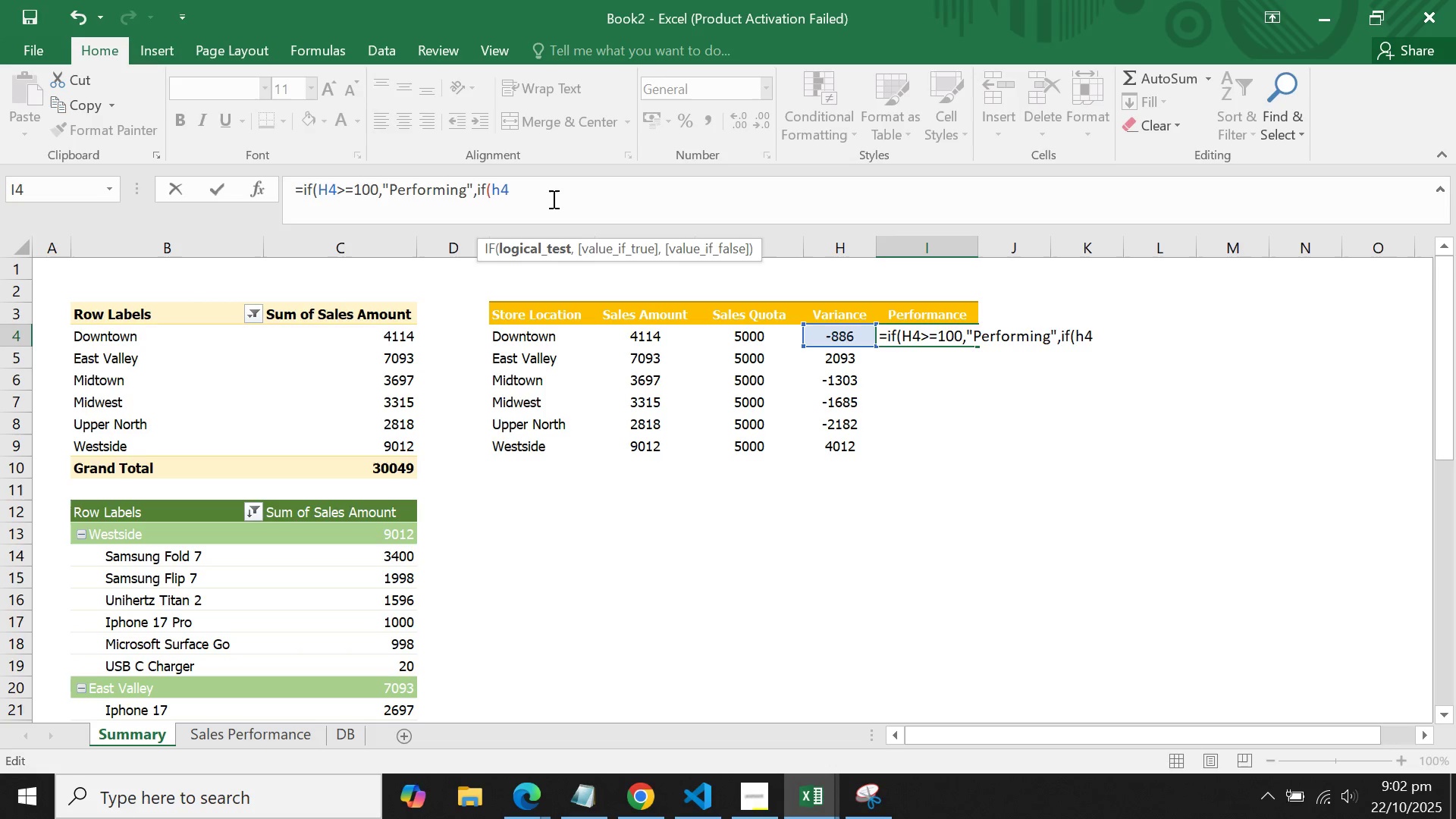 
key(Shift+Period)
 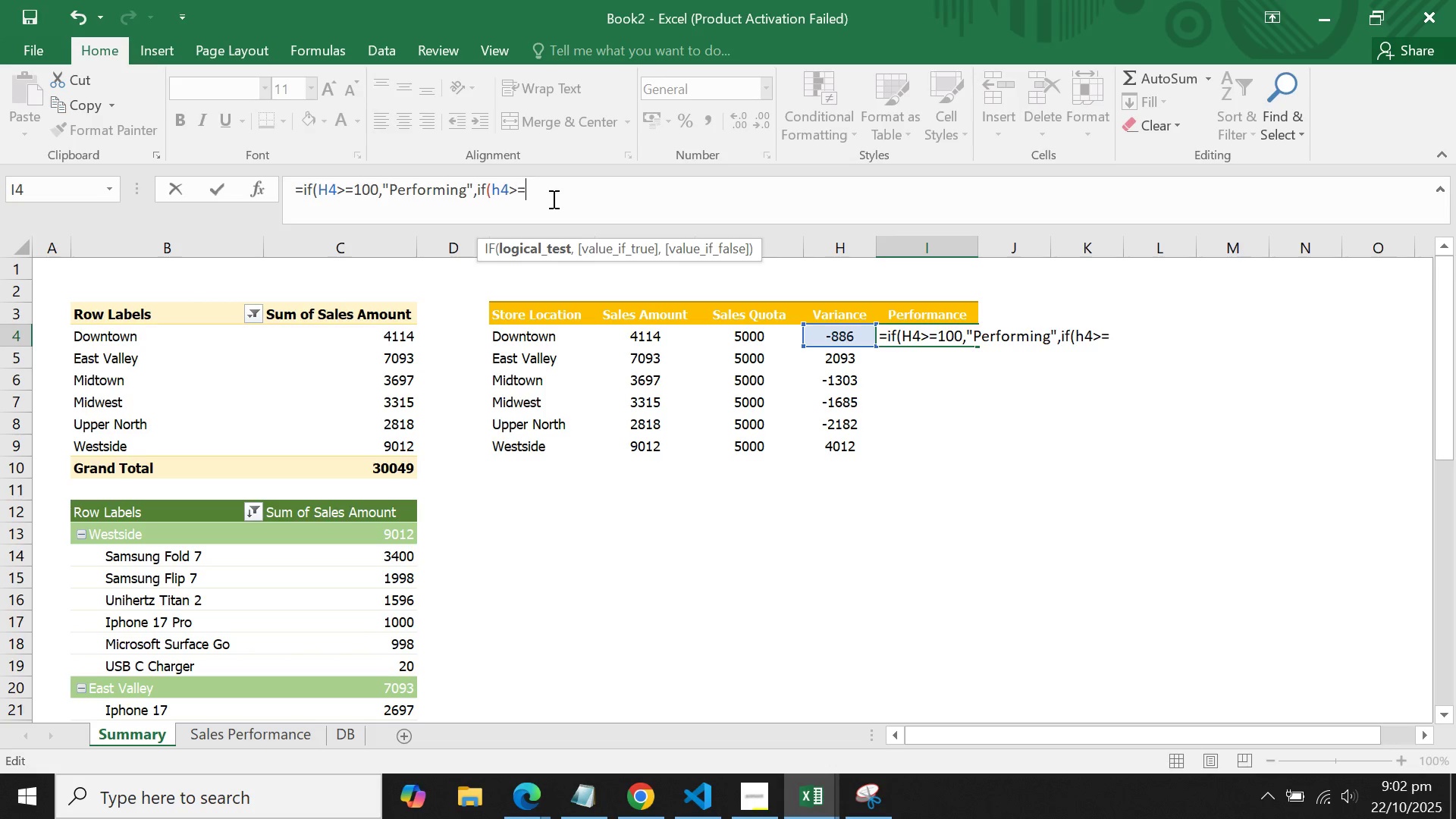 
key(Equal)
 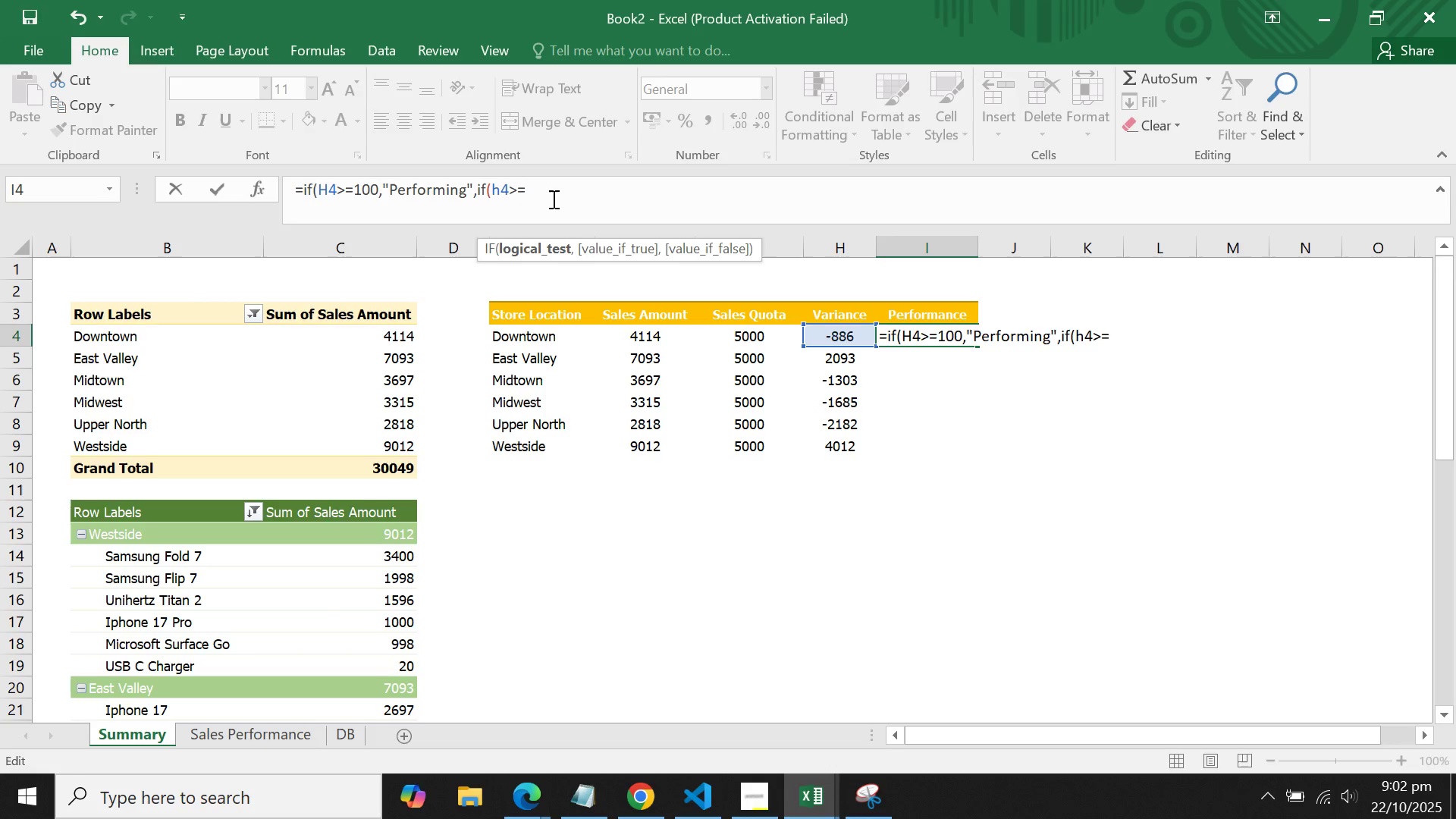 
key(0)
 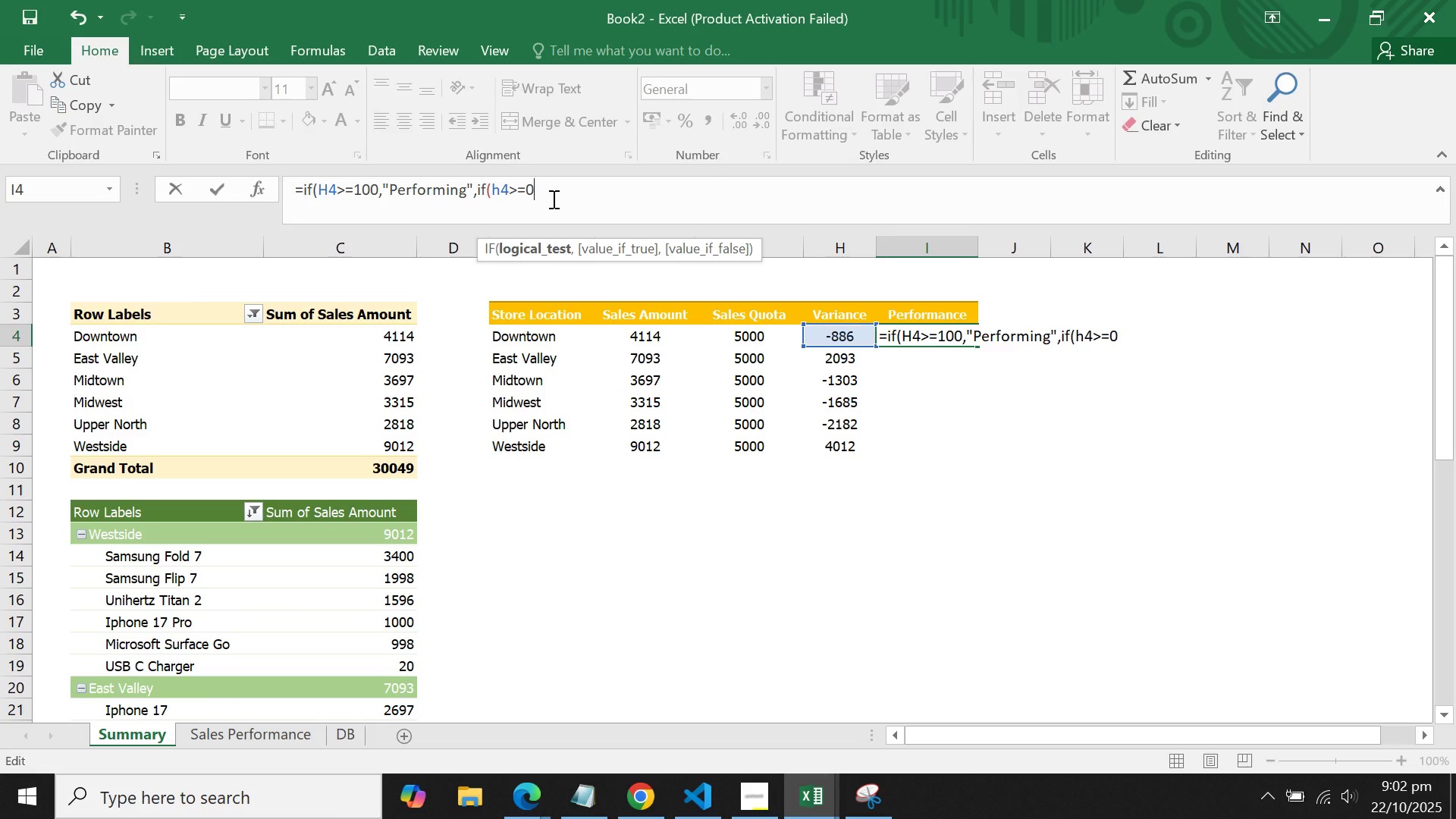 
wait(5.6)
 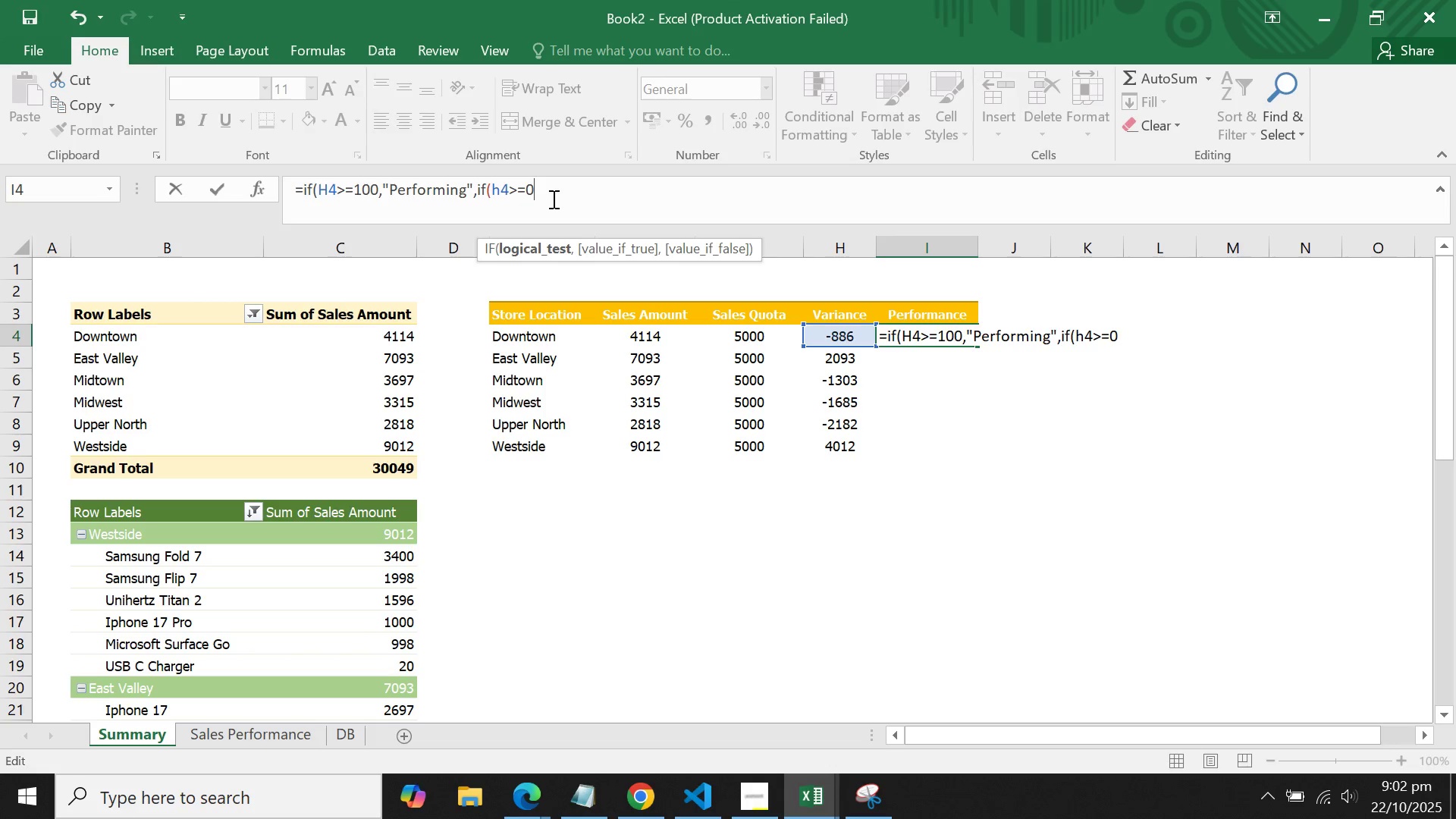 
type(,"Meeting )
key(Backspace)
key(Backspace)
key(Backspace)
key(Backspace)
type(s threshold)
key(Backspace)
type(T)
 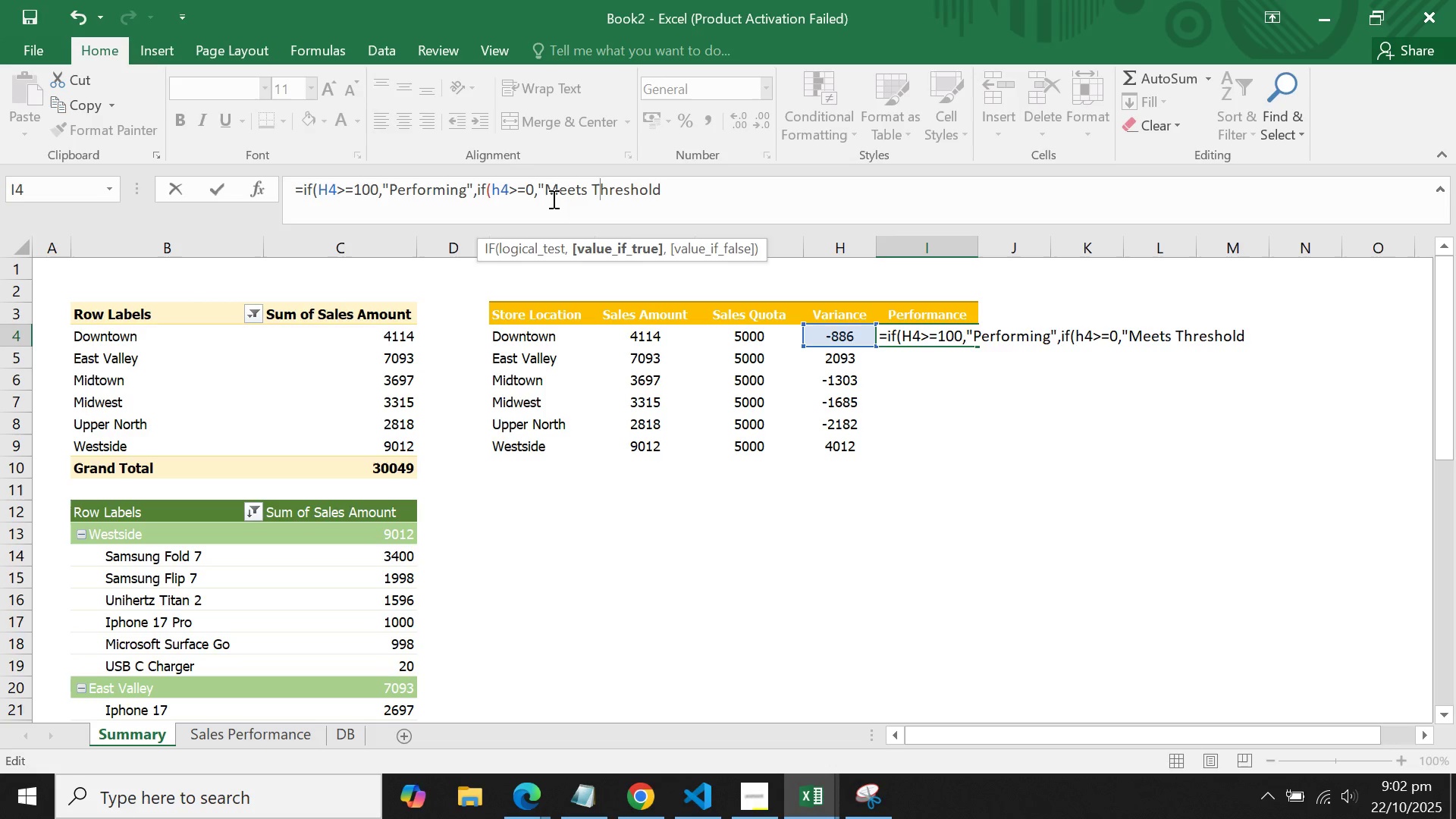 
 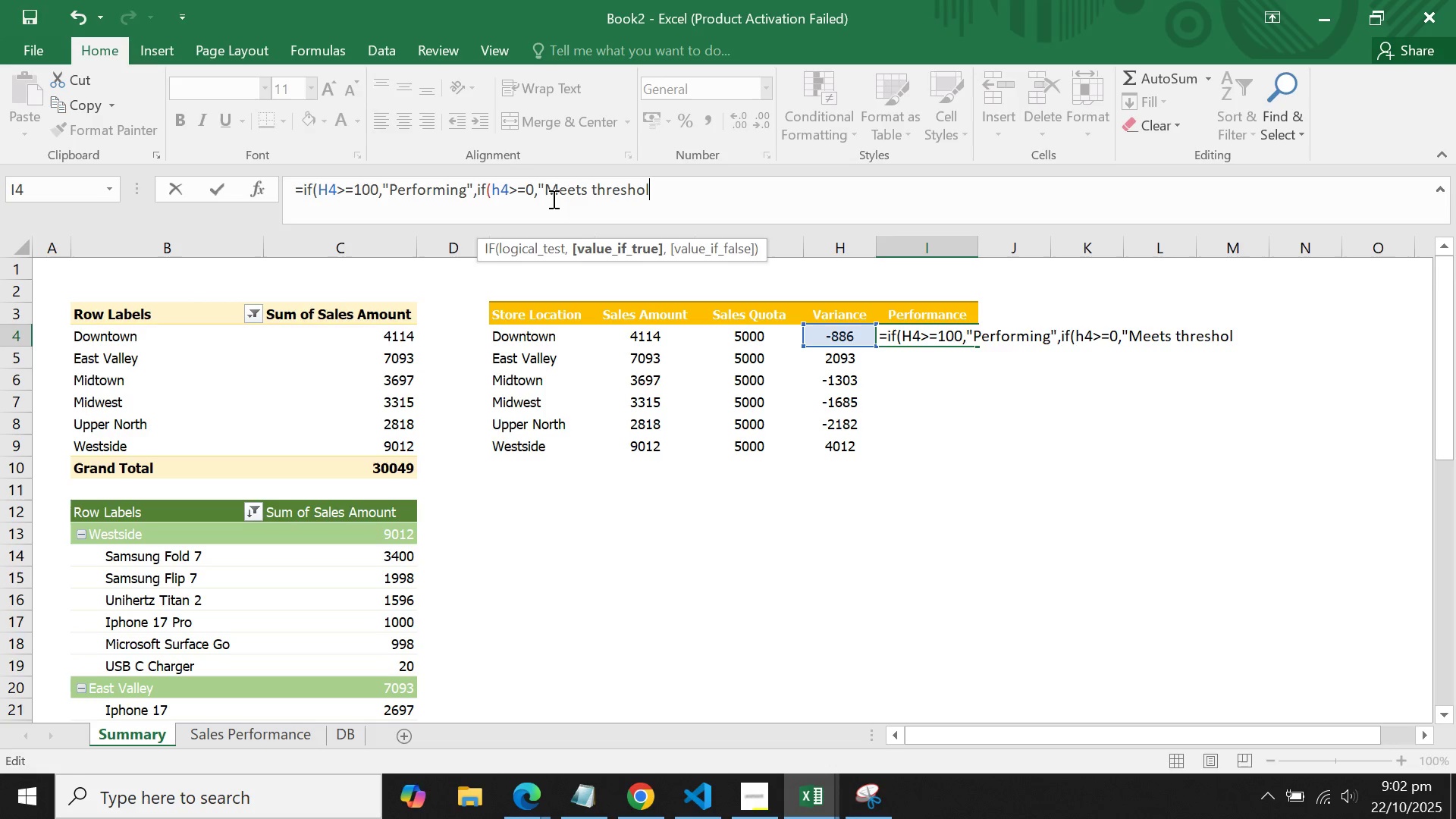 
hold_key(key=ArrowLeft, duration=0.71)
 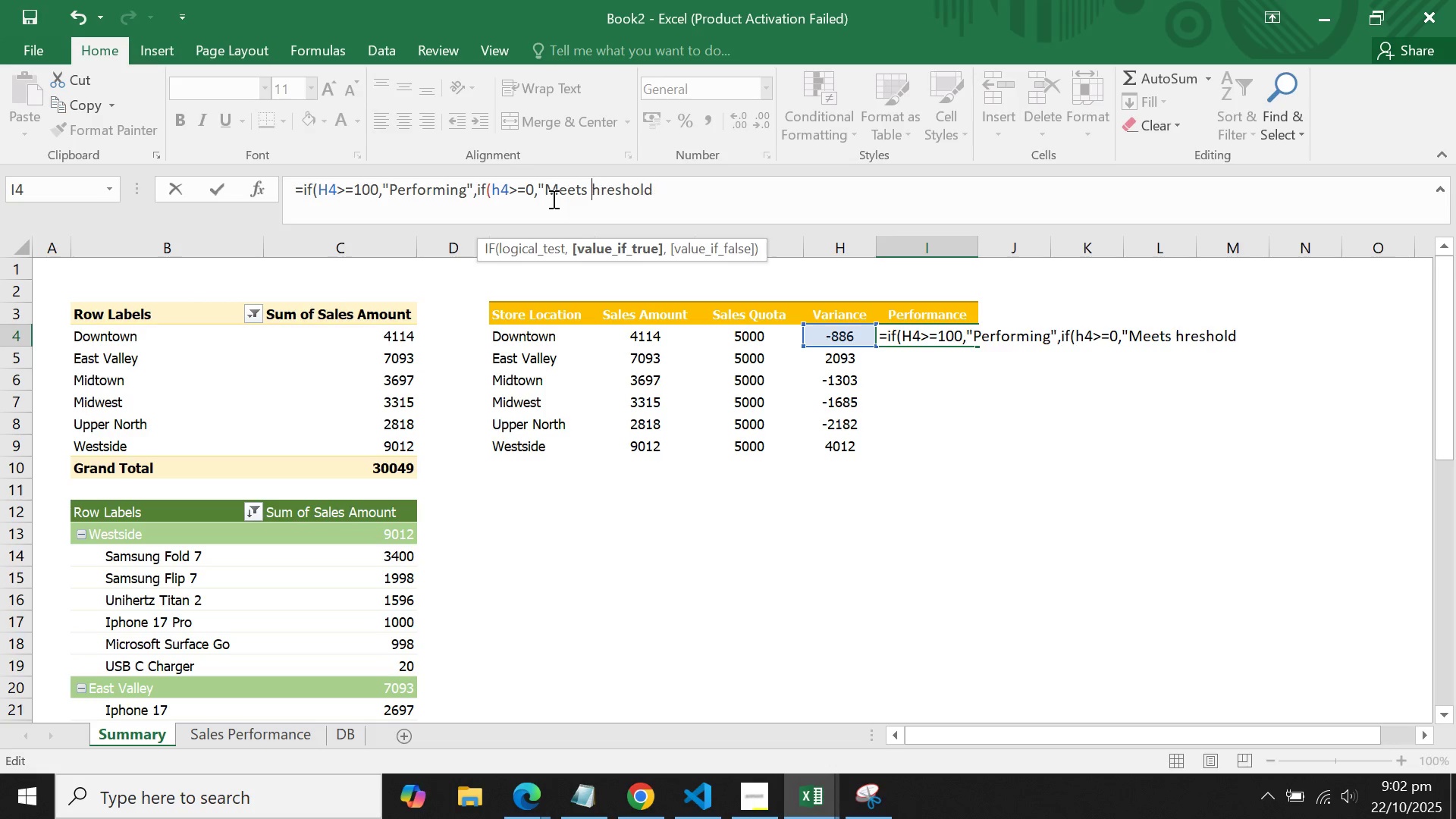 
key(Control+ArrowRight)
 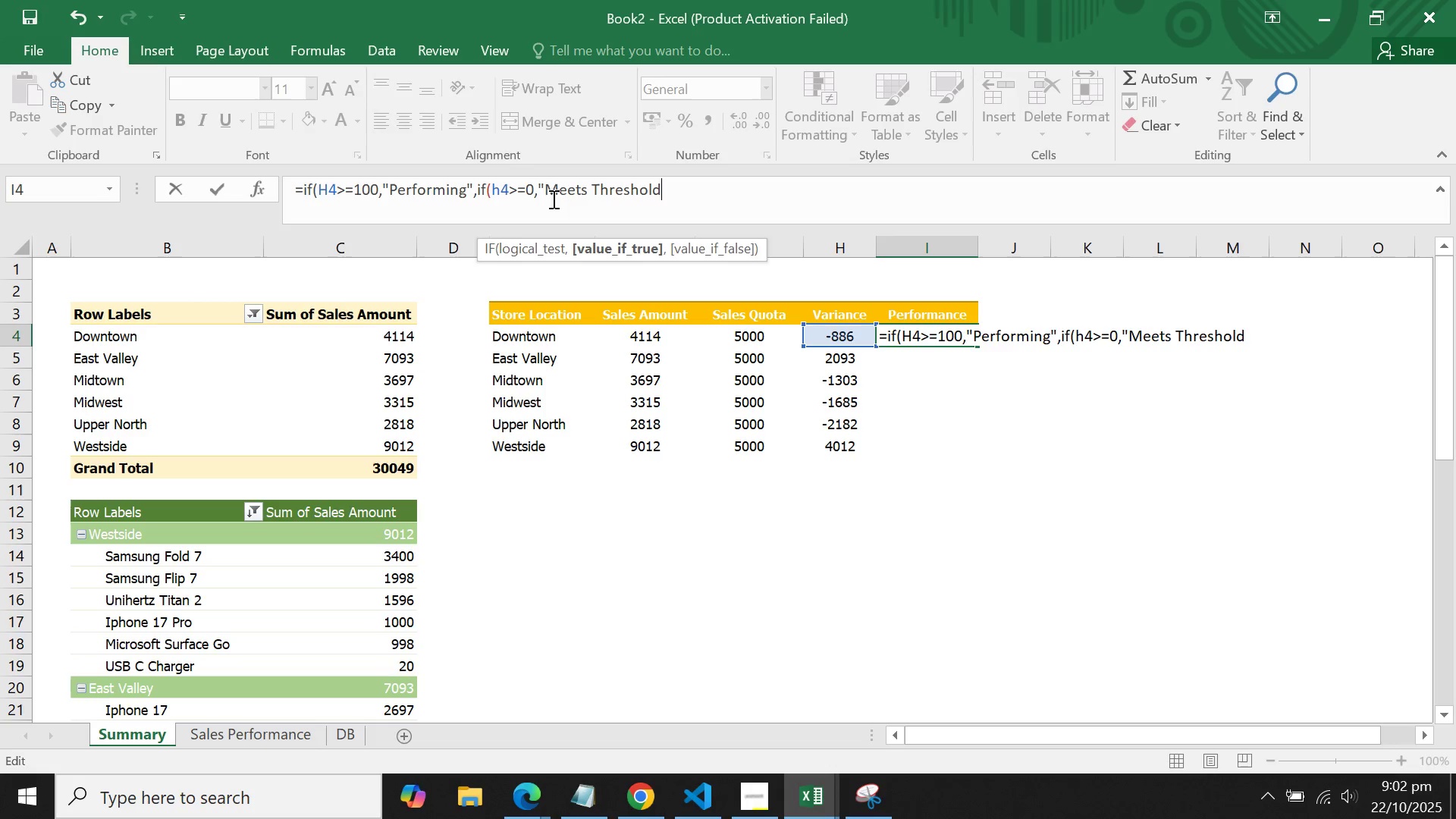 
key(Control+ArrowRight)
 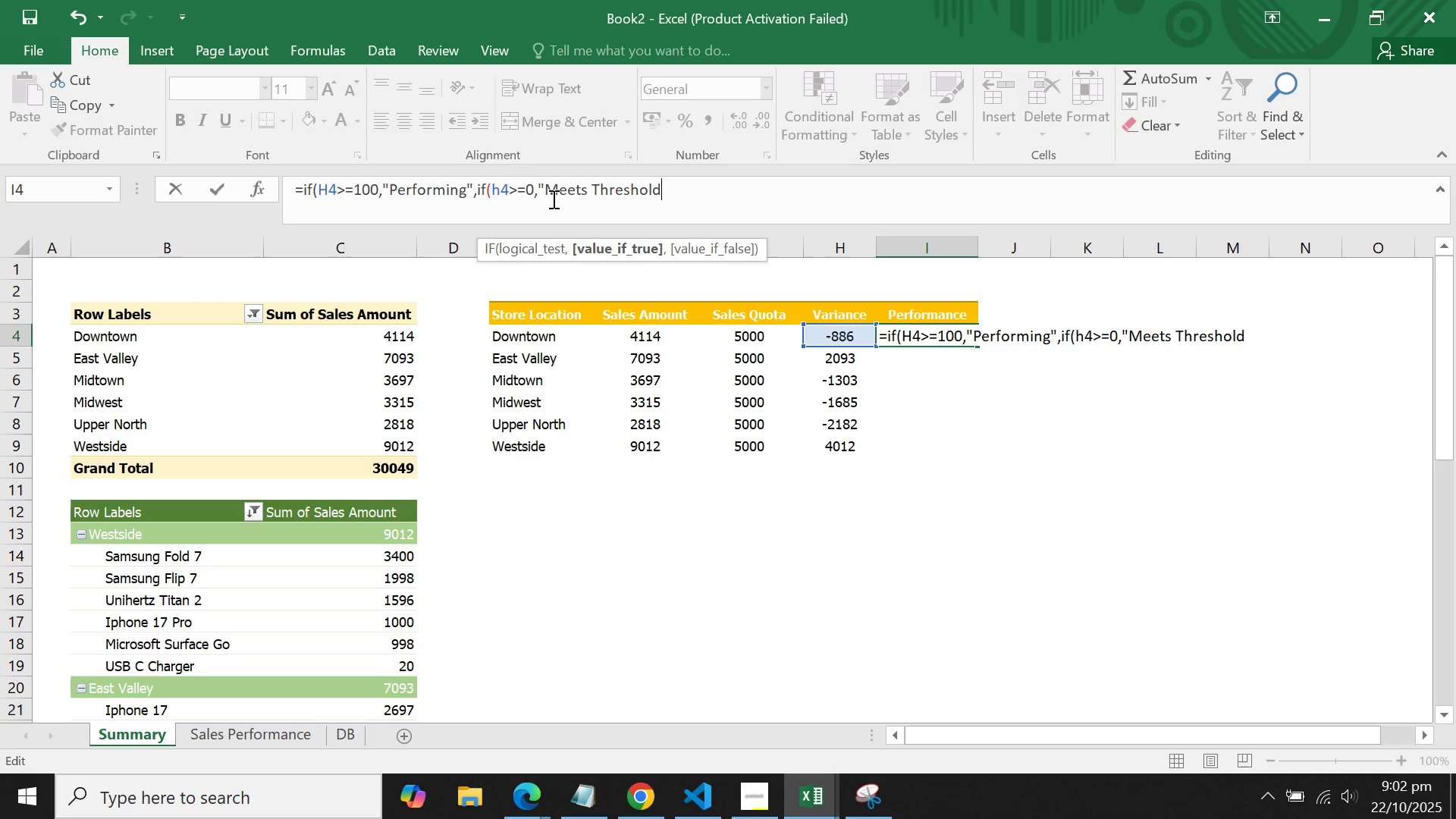 
key(Control+ArrowRight)
 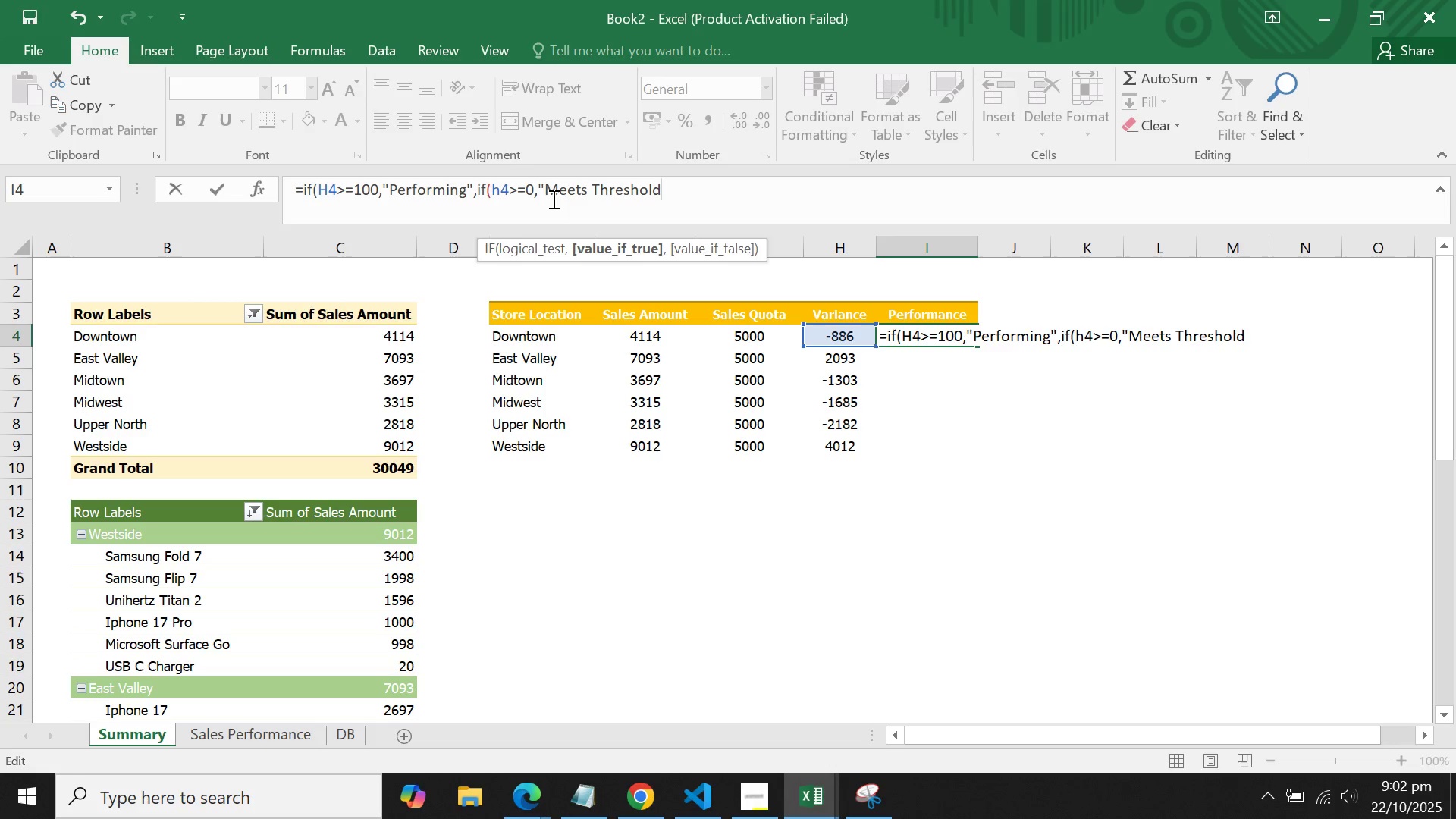 
hold_key(key=ShiftLeft, duration=1.54)
 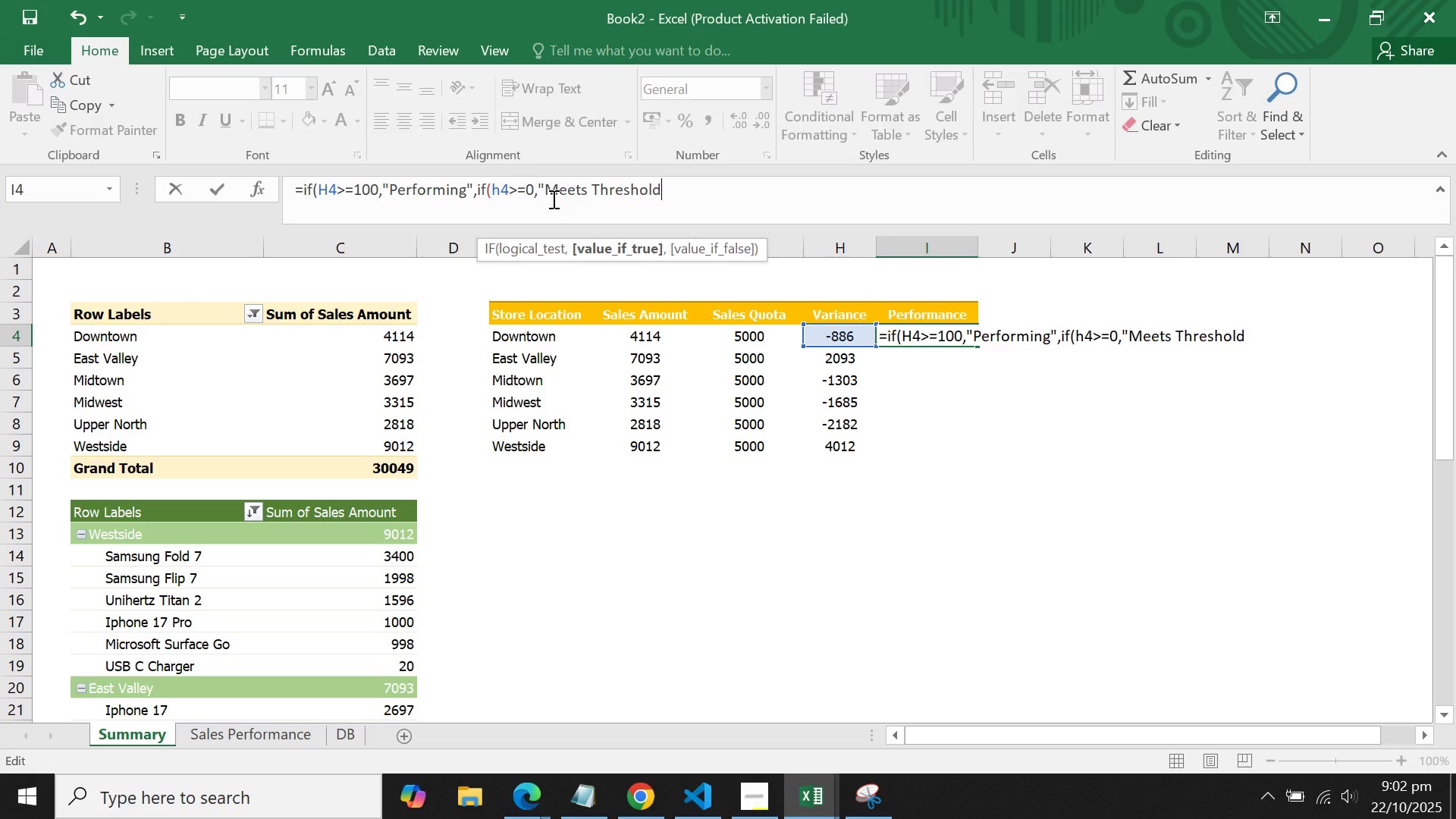 
hold_key(key=ShiftLeft, duration=1.51)
 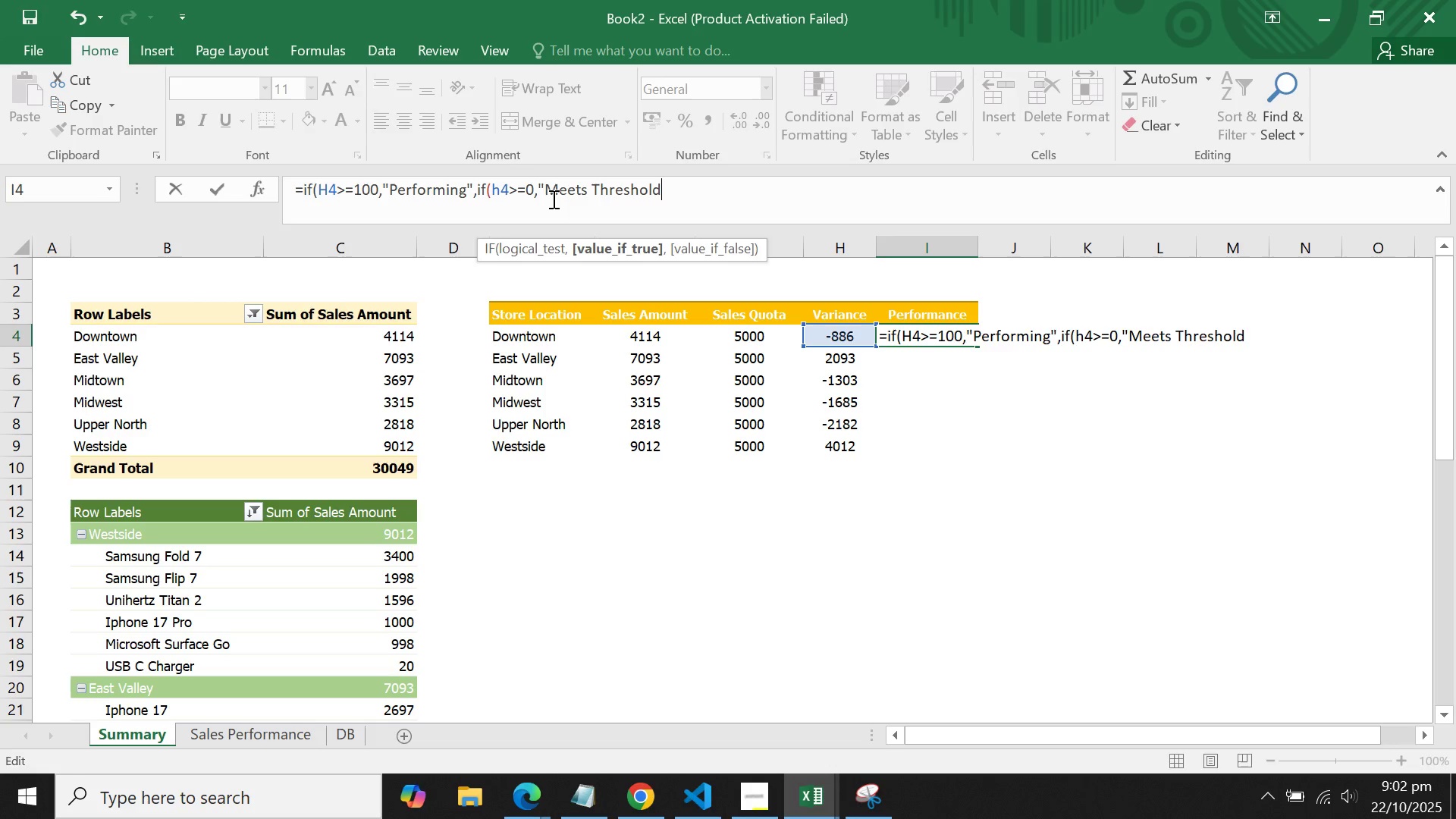 
hold_key(key=ShiftLeft, duration=1.23)
 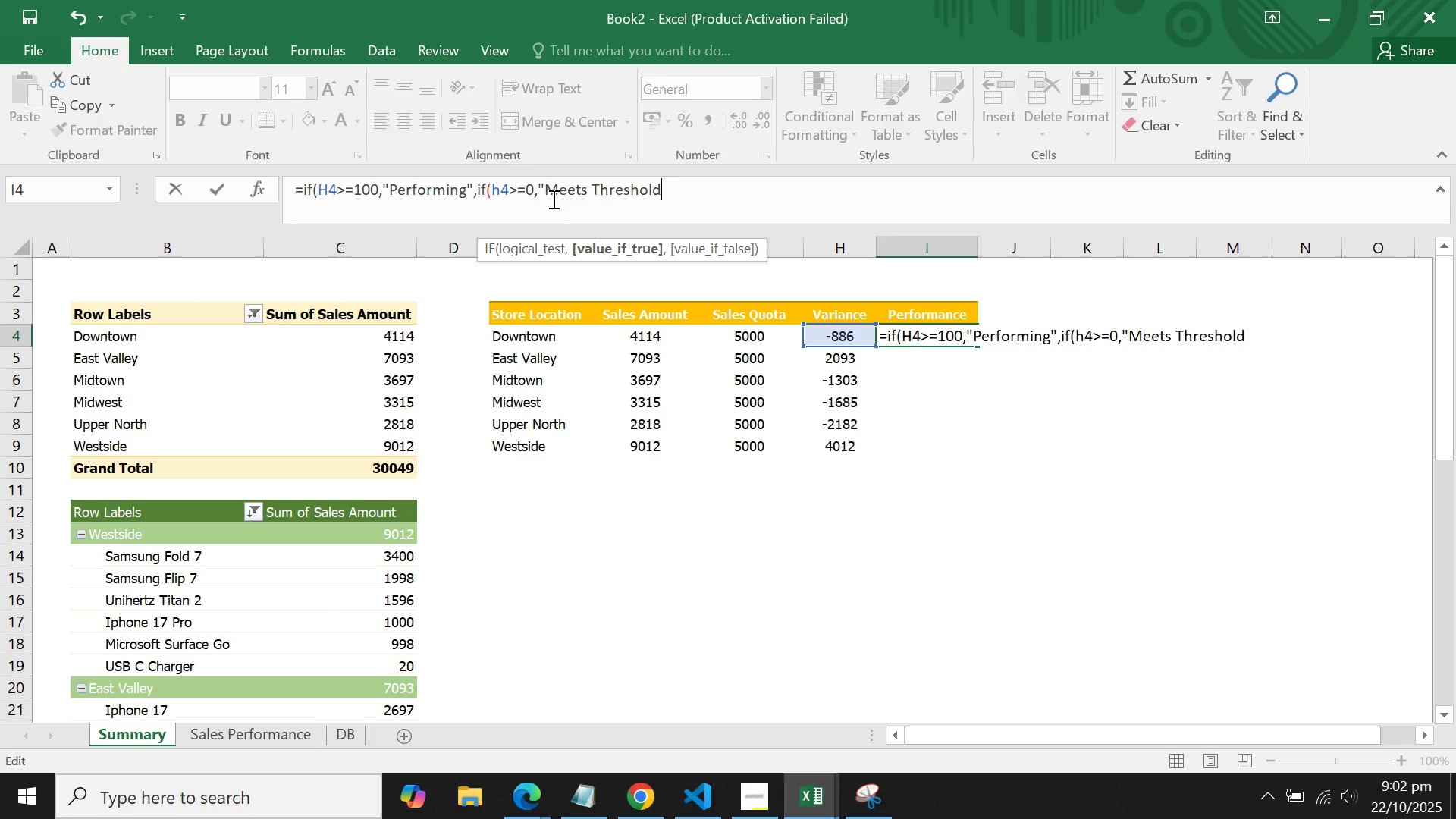 
hold_key(key=ShiftLeft, duration=1.53)
 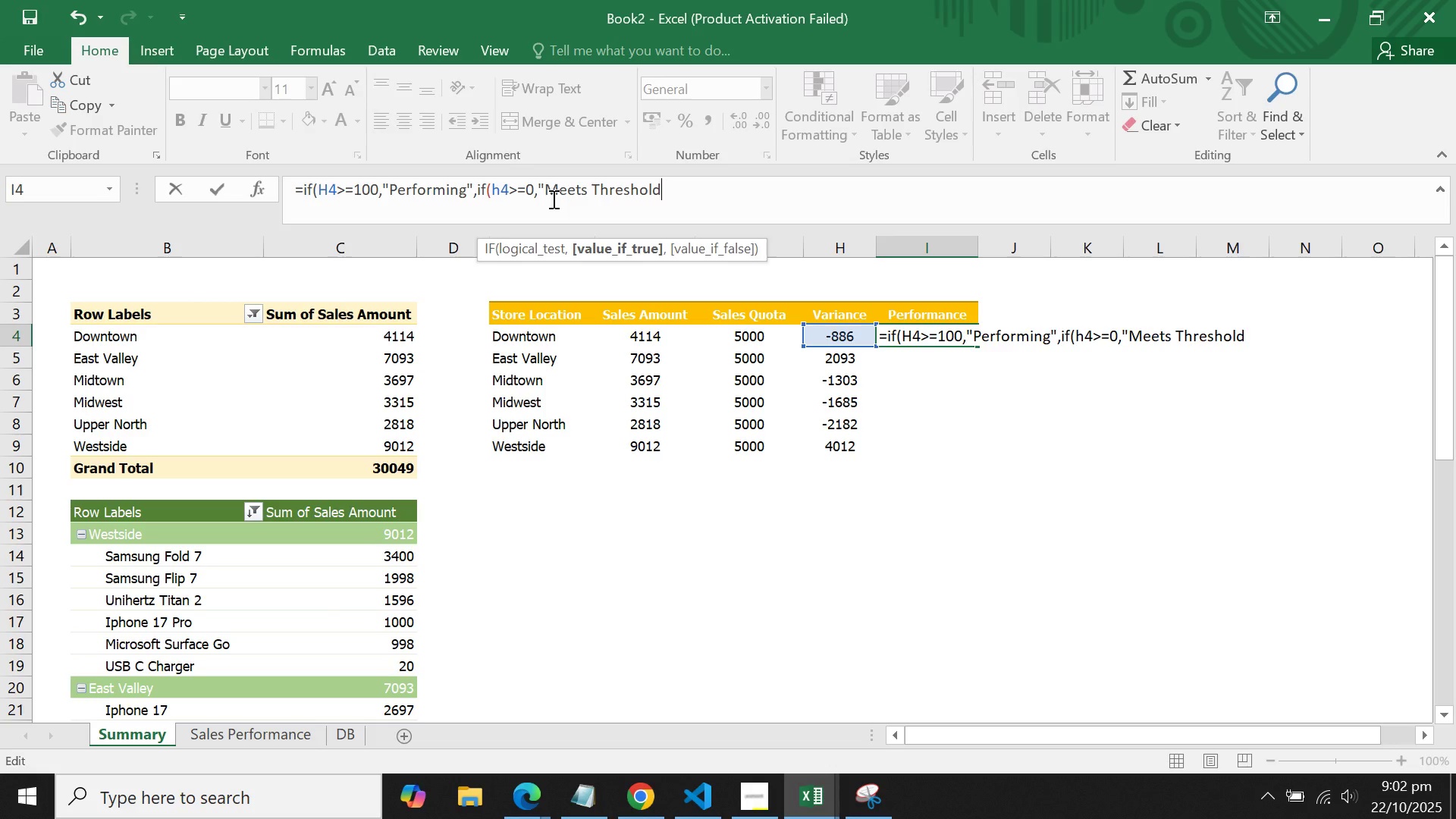 
hold_key(key=ShiftLeft, duration=1.53)
 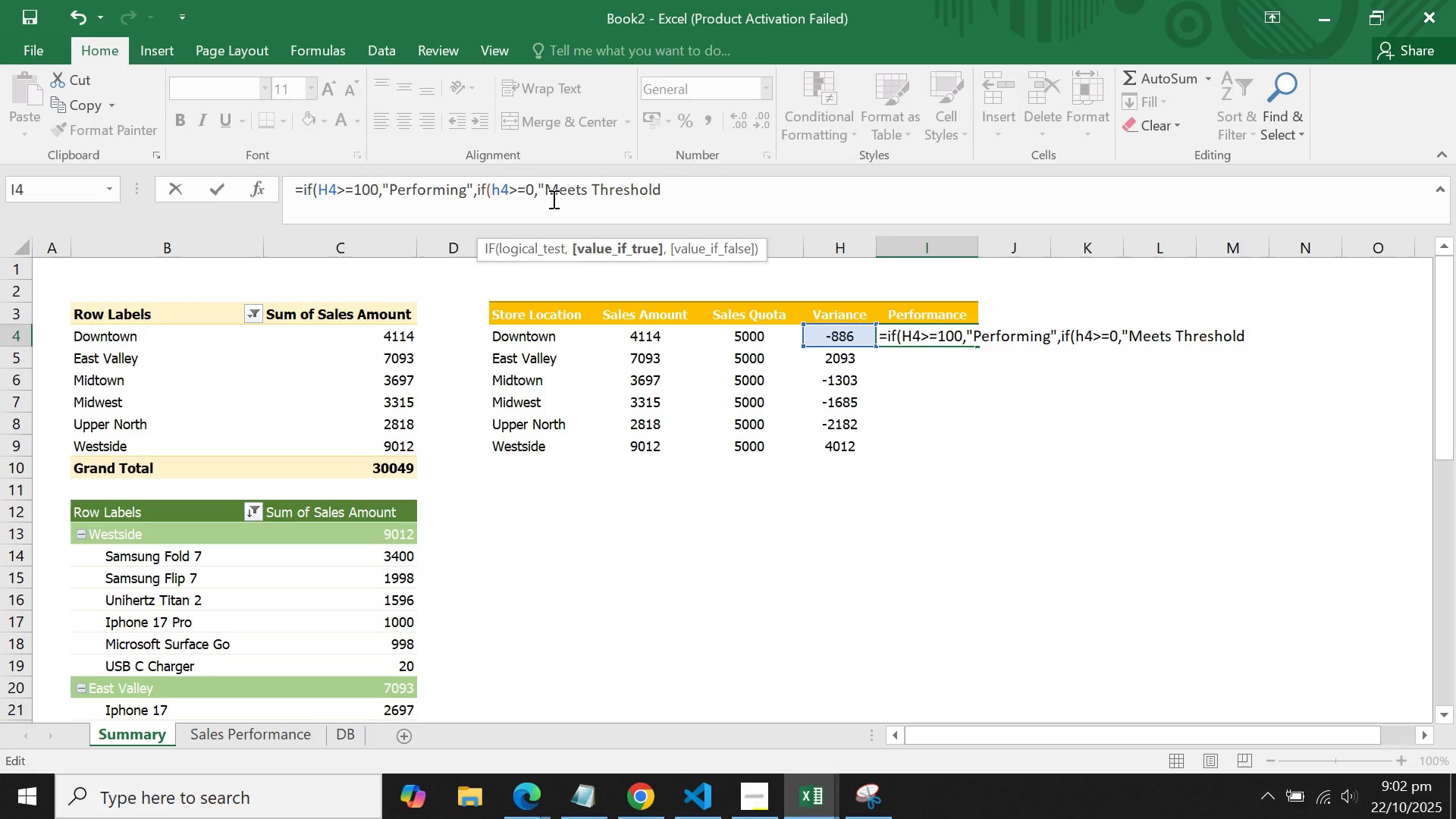 
type(,:)
key(Backspace)
type("Underpero)
key(Backspace)
type(forming)))
 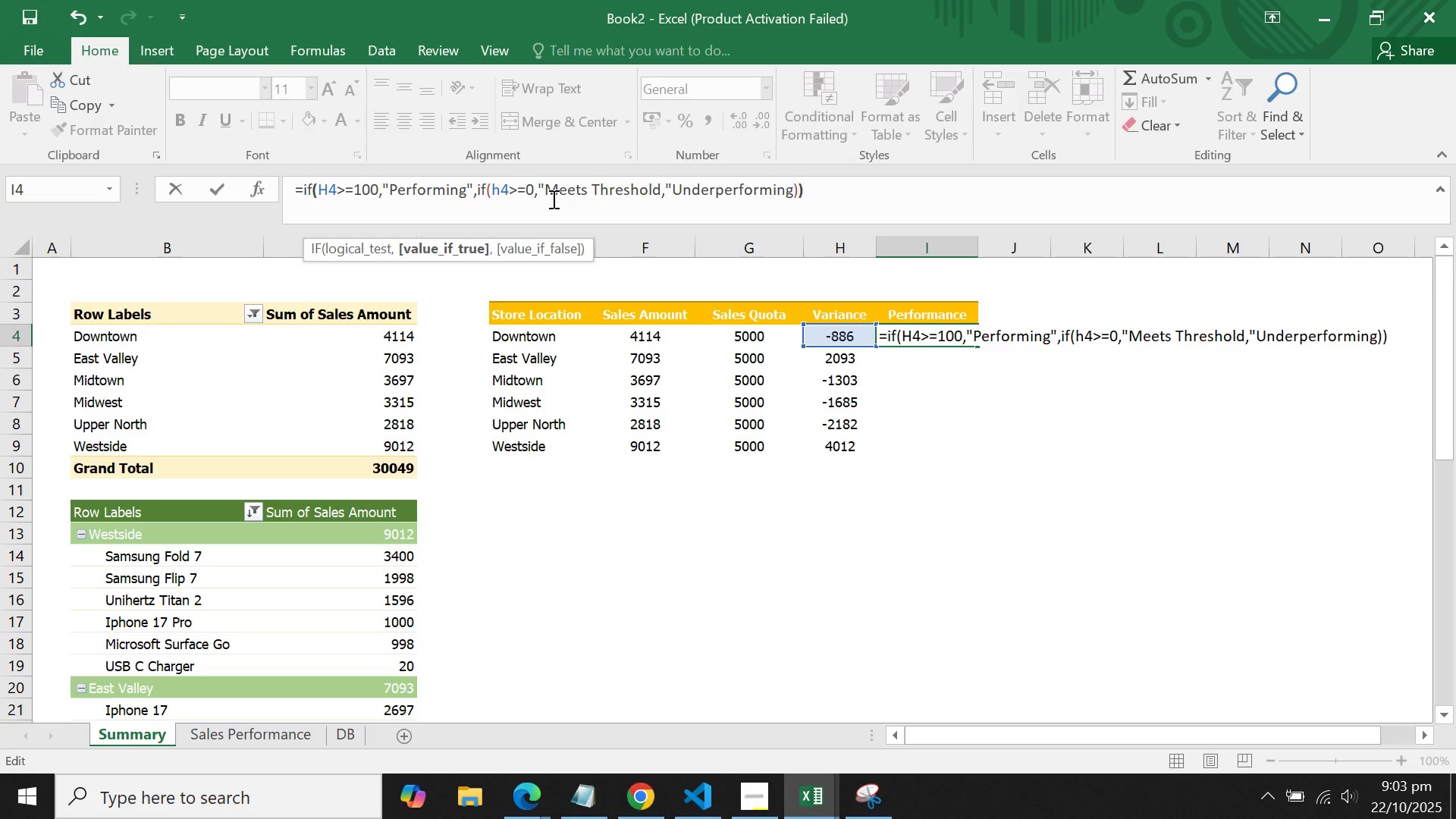 
key(ArrowLeft)
 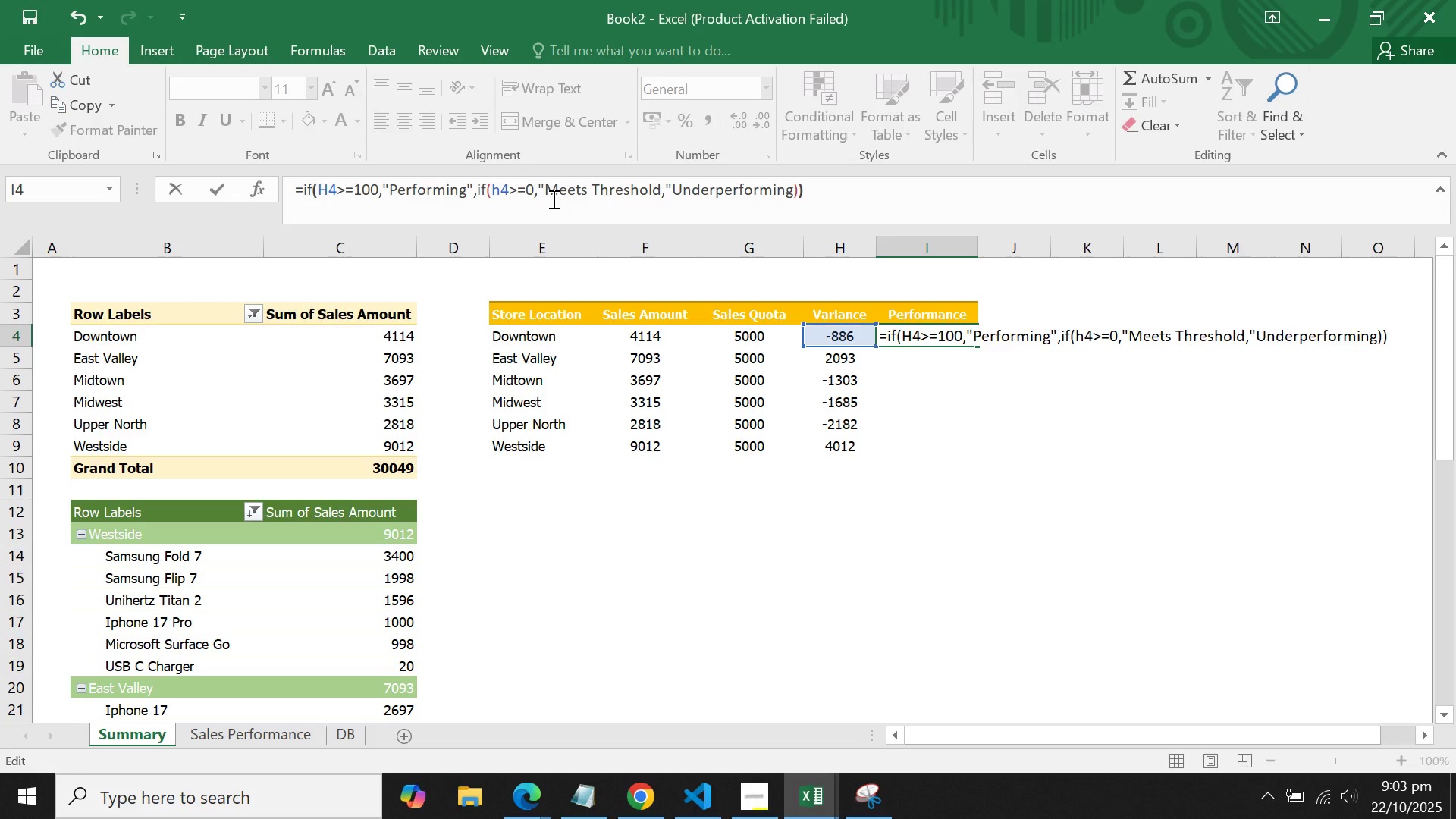 
key(ArrowLeft)
 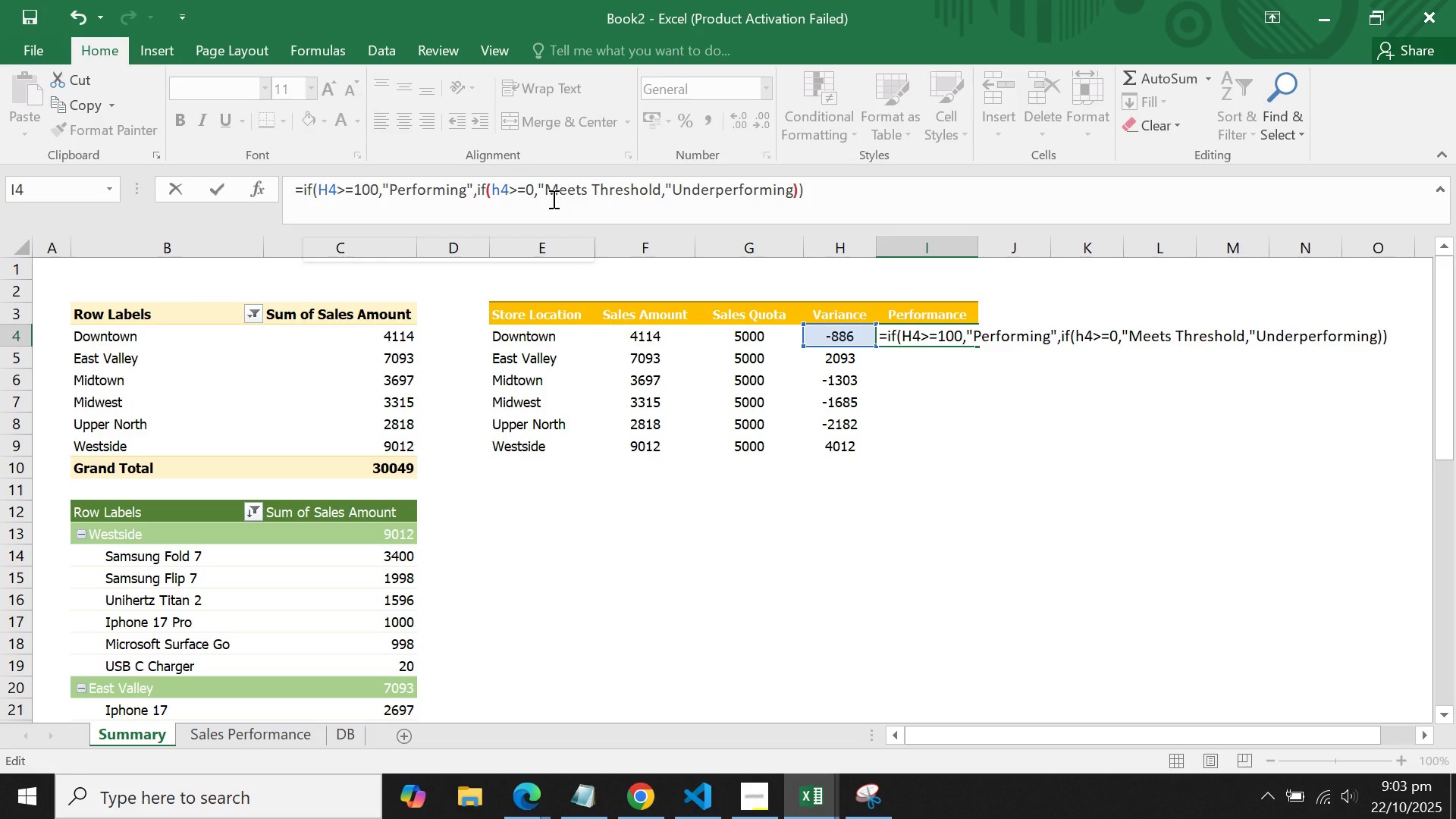 
key(Shift+Quote)
 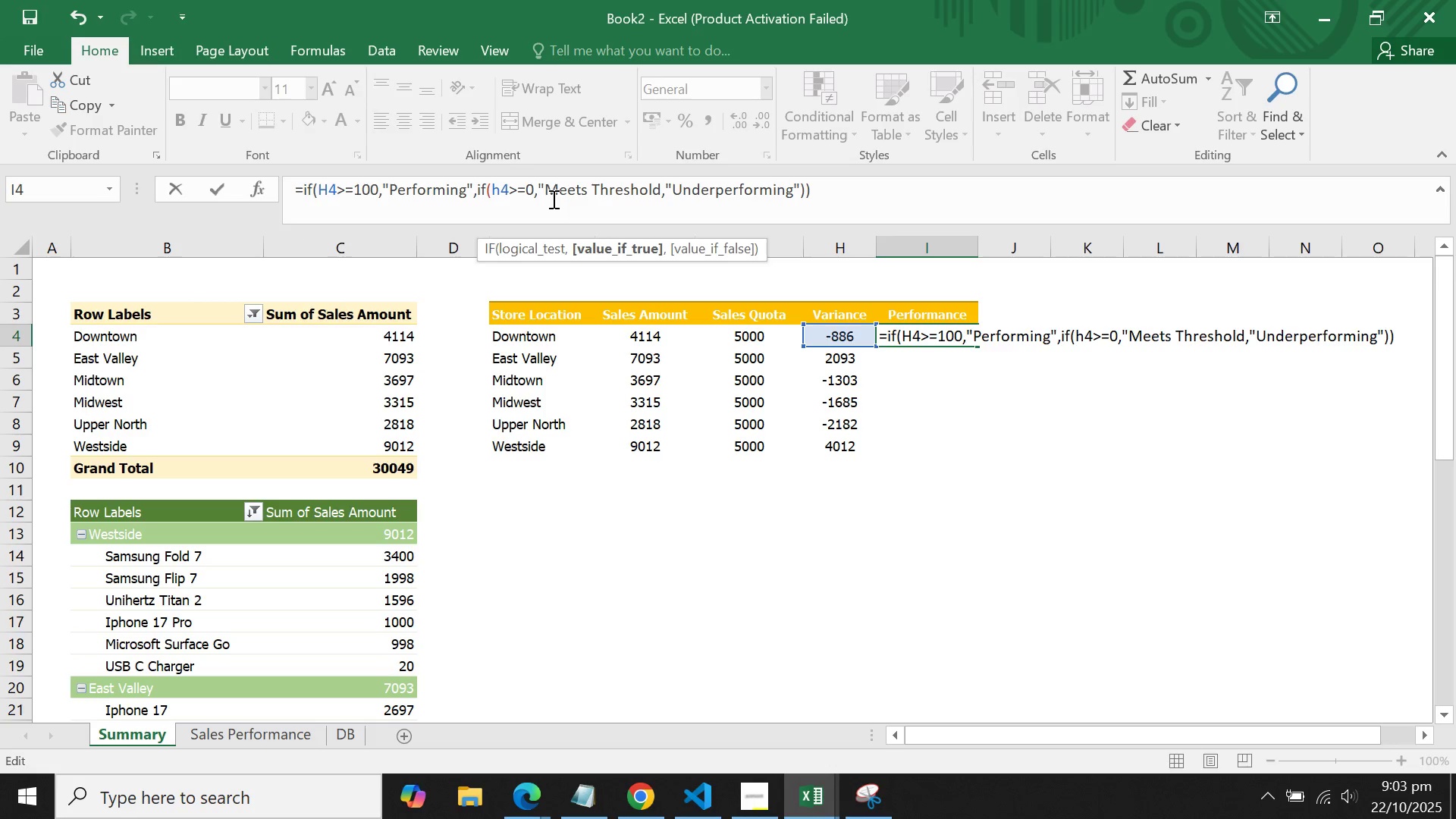 
key(Control+ArrowRight)
 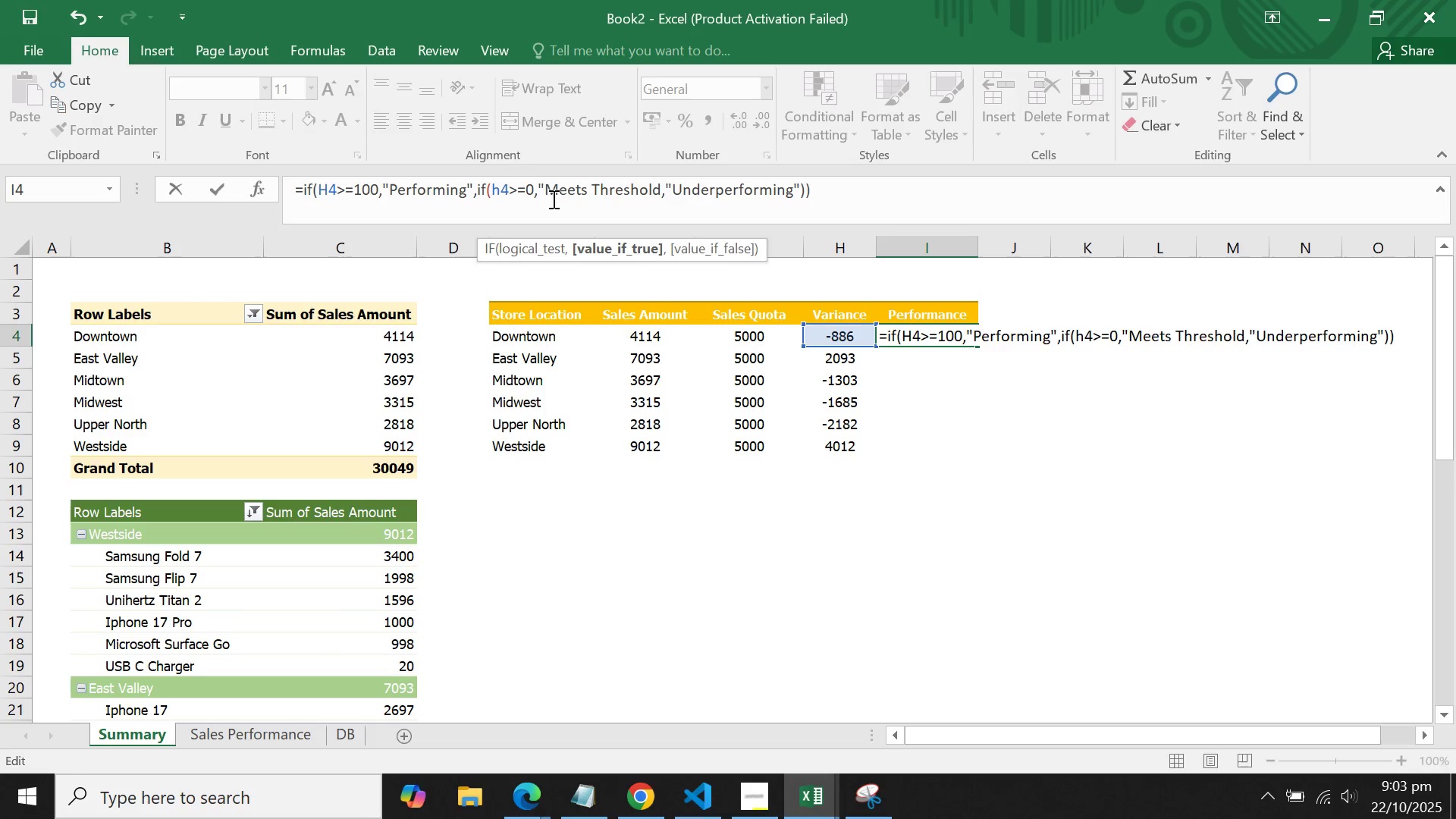 
key(Enter)
 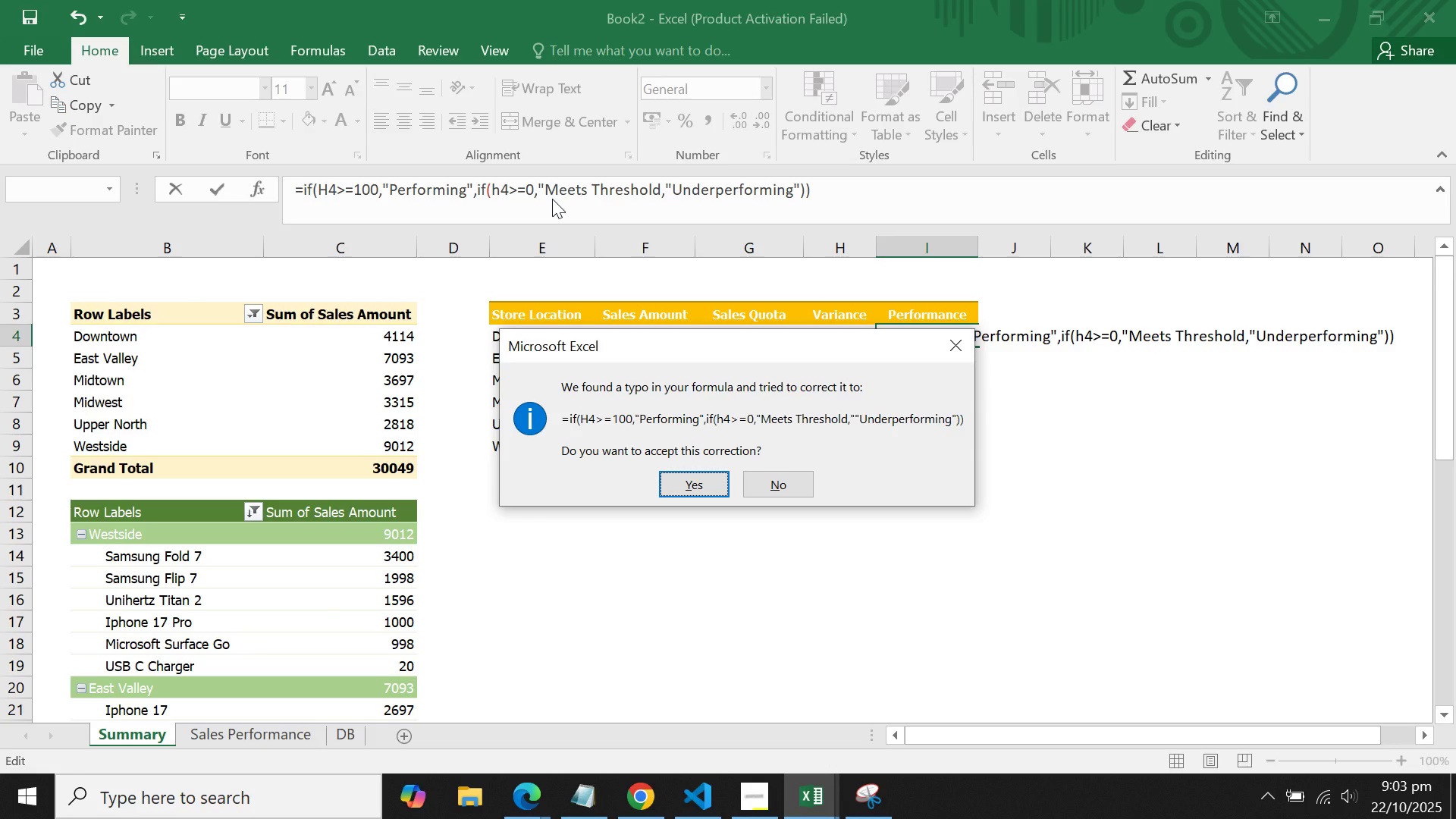 
key(Enter)
 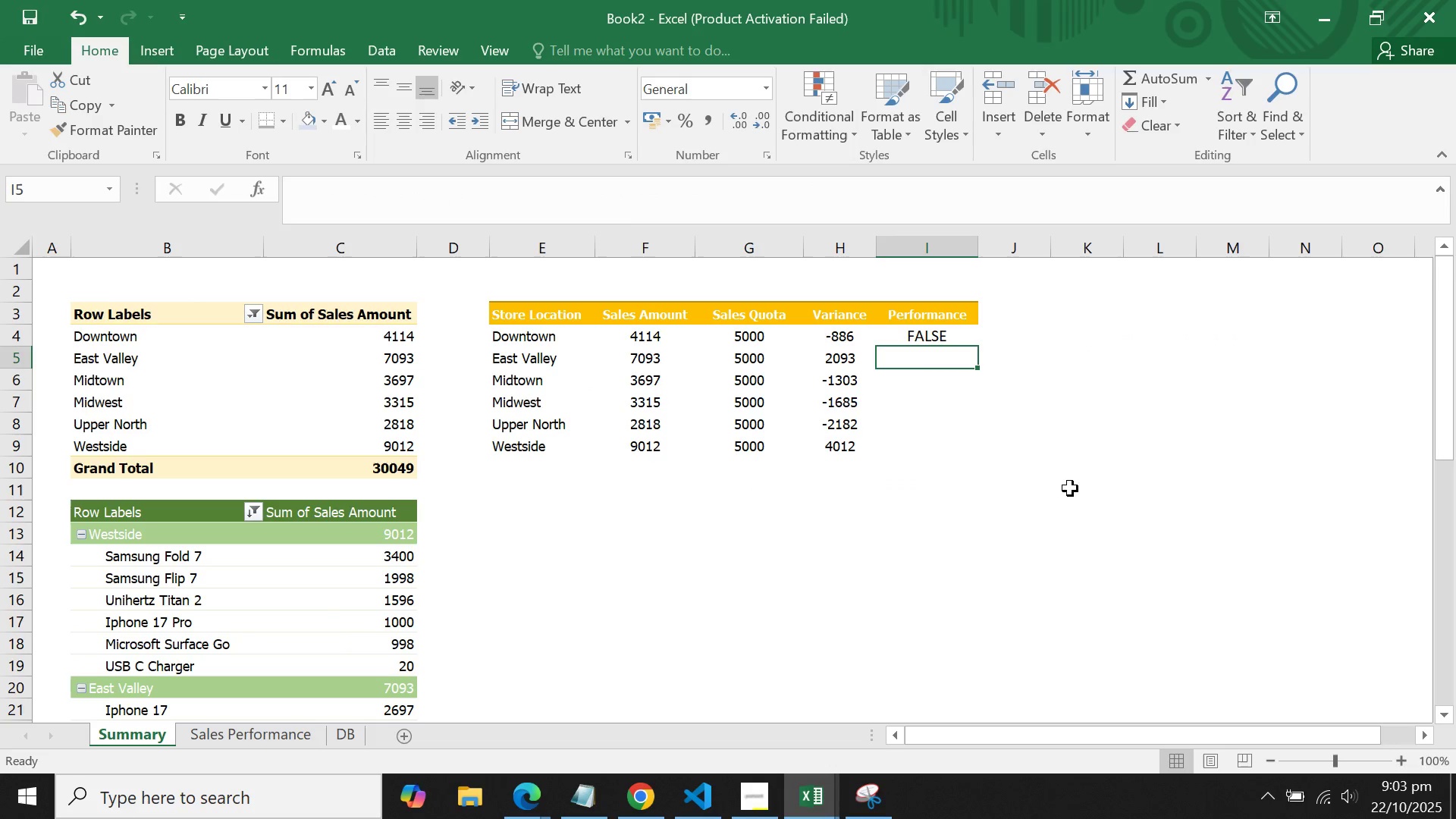 
left_click([962, 343])
 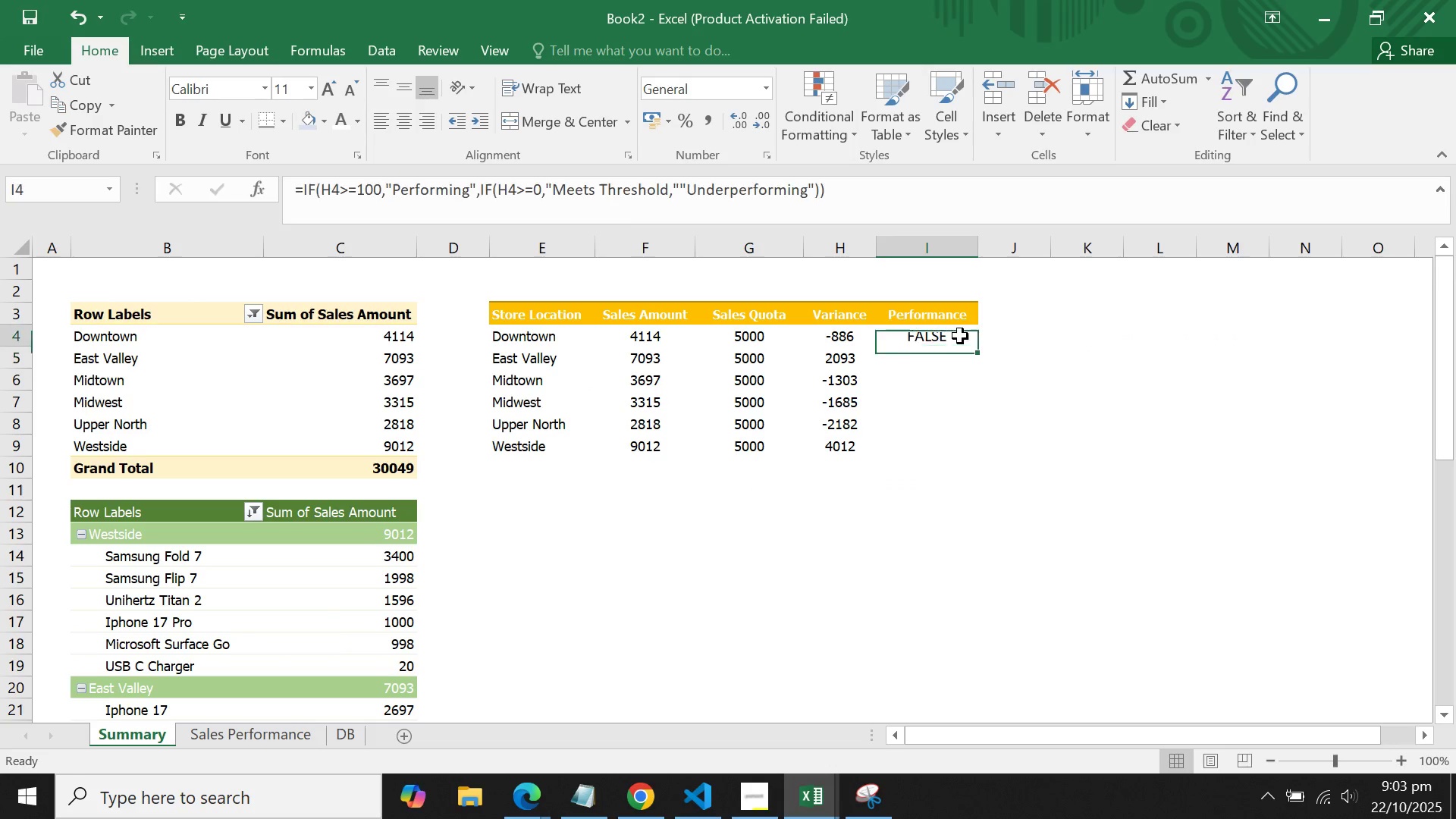 
left_click([960, 336])
 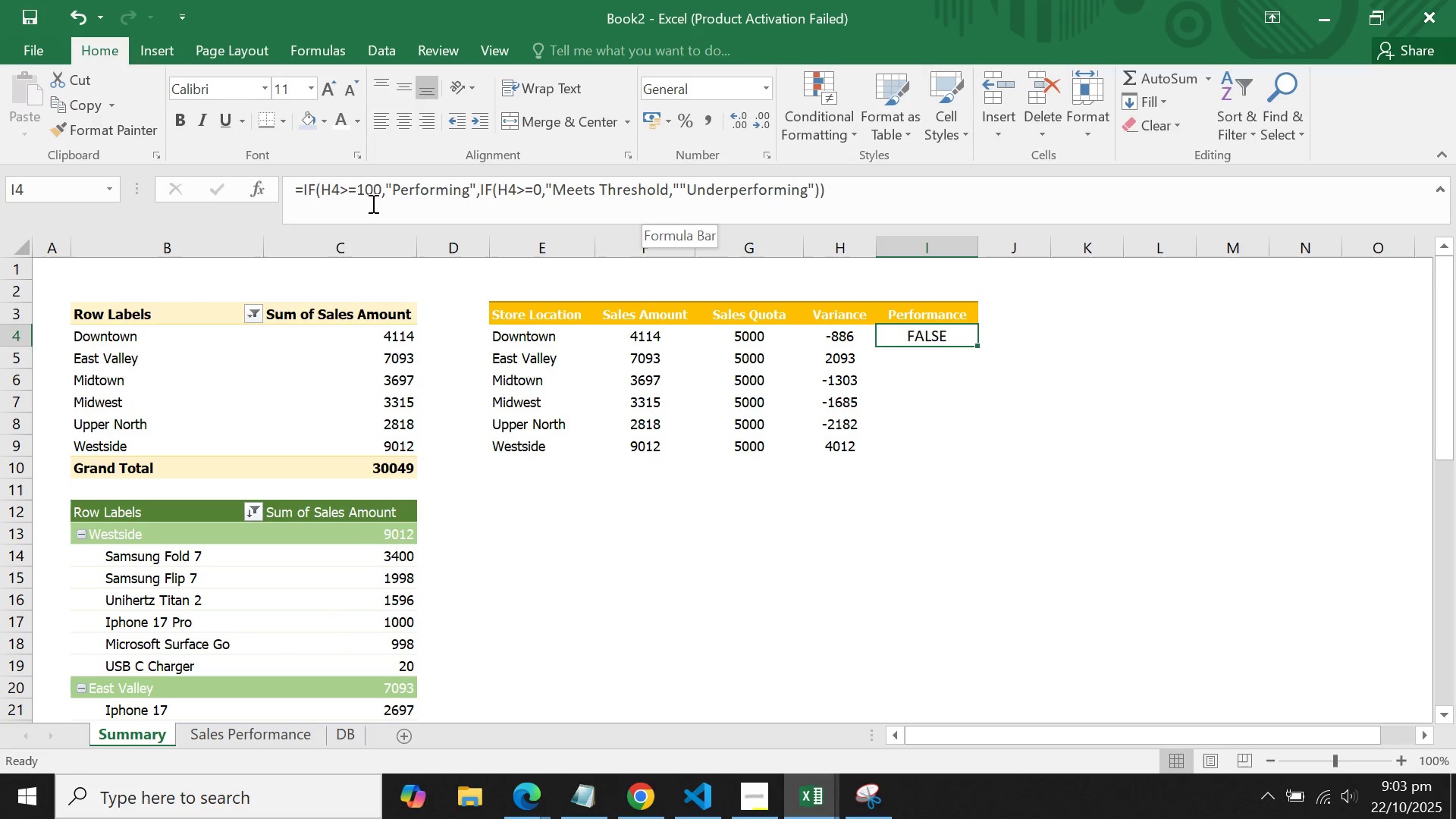 
left_click([345, 190])
 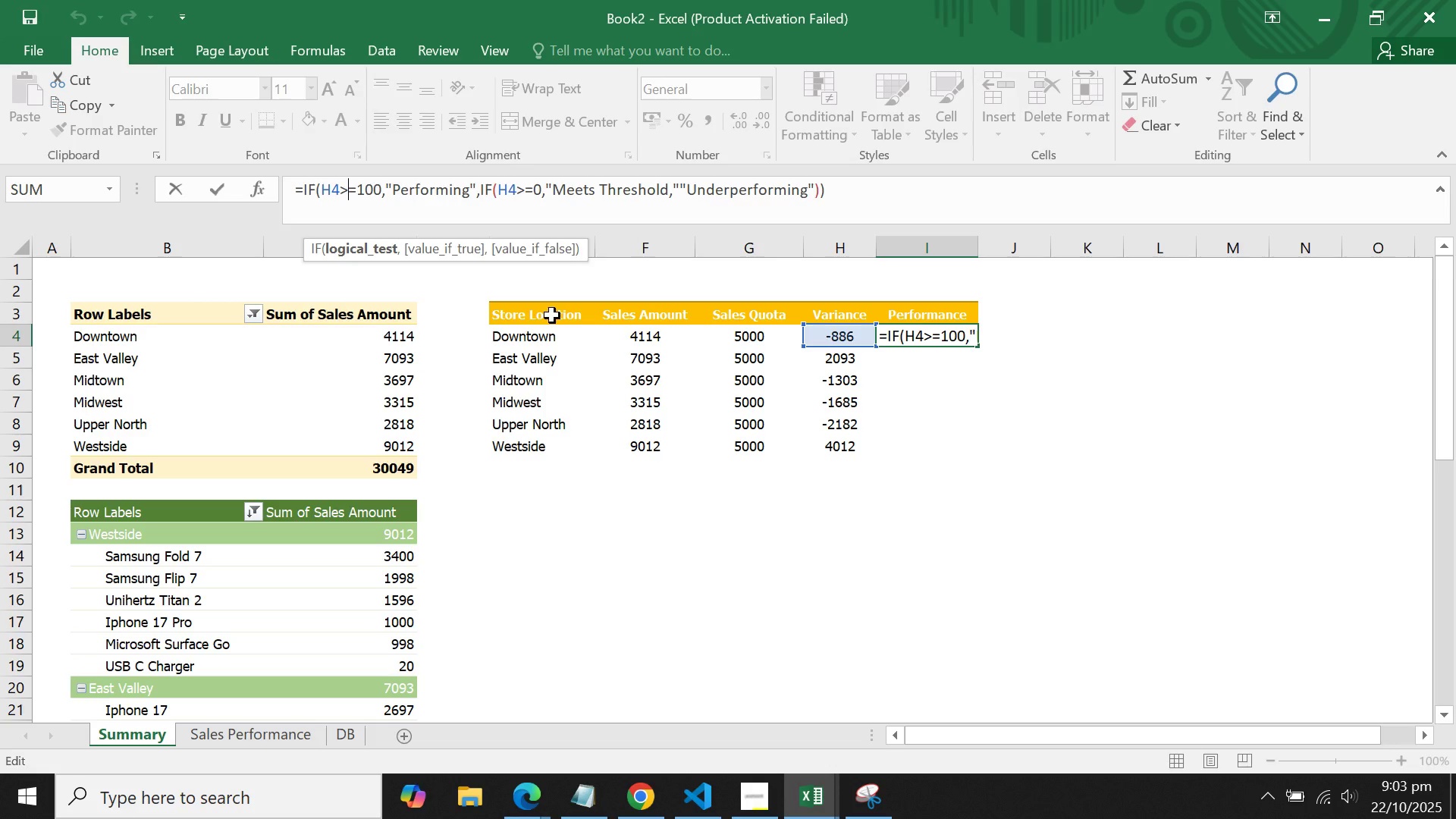 
wait(15.75)
 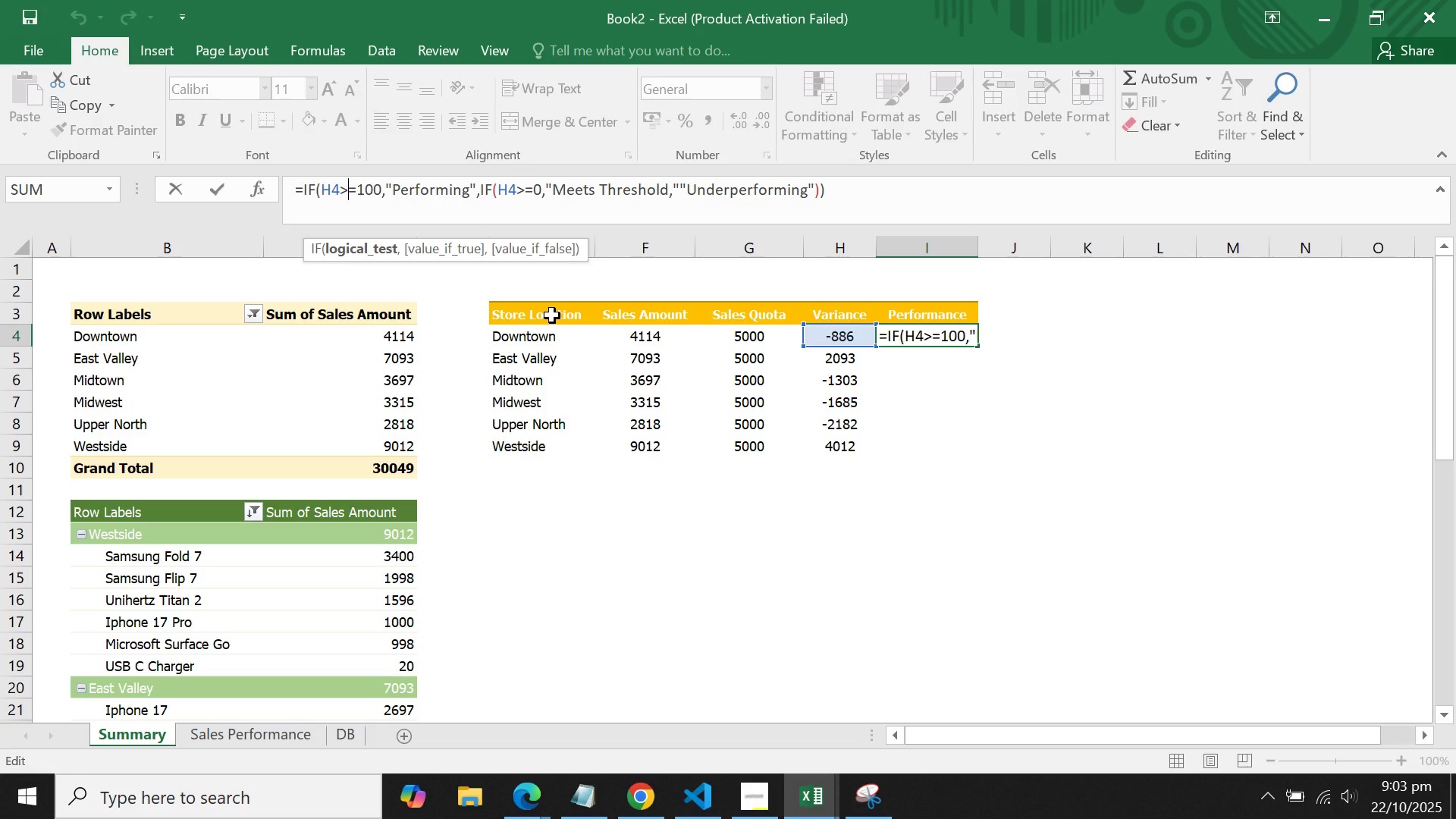 
key(Backspace)
 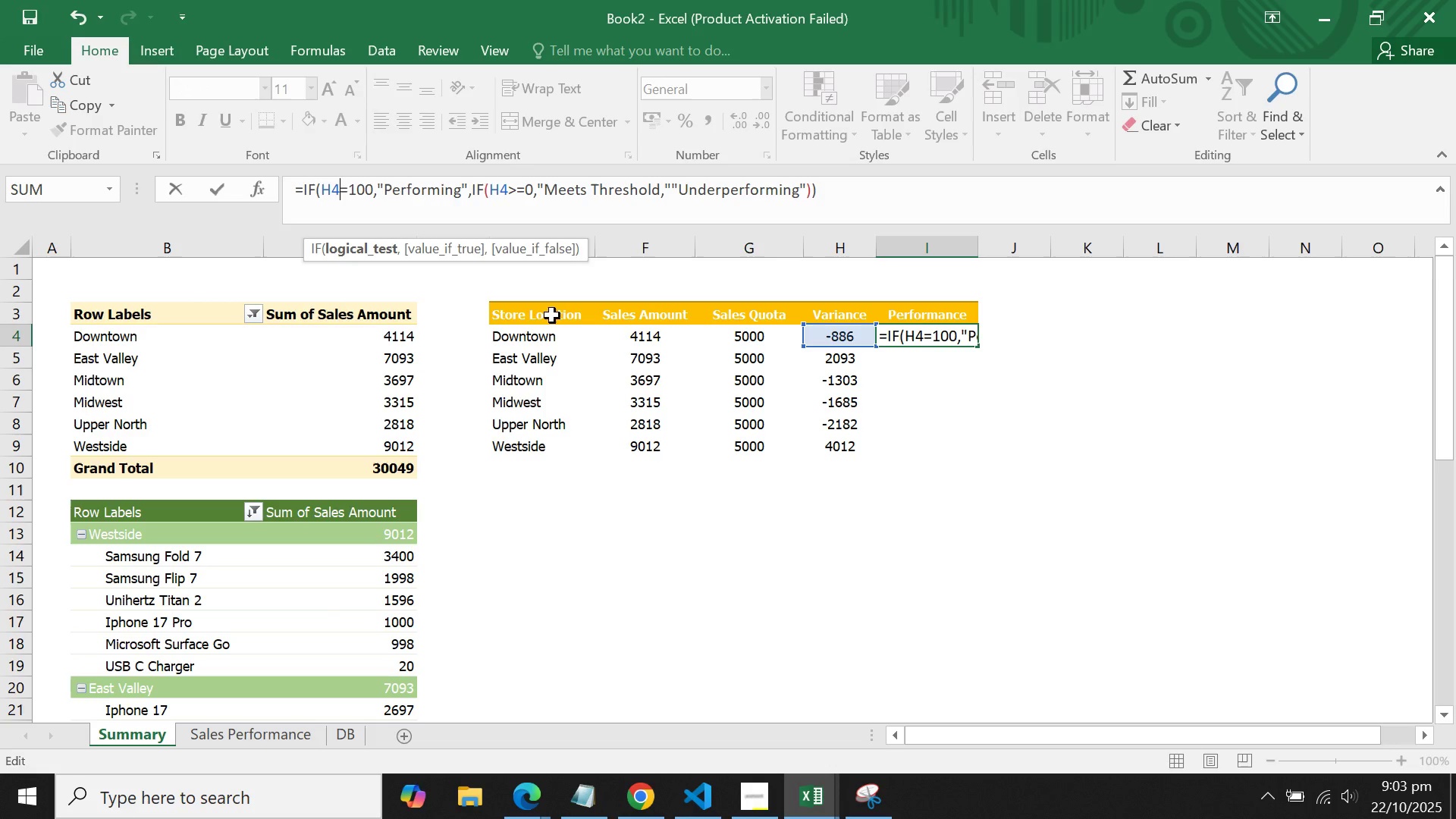 
key(Shift+Comma)
 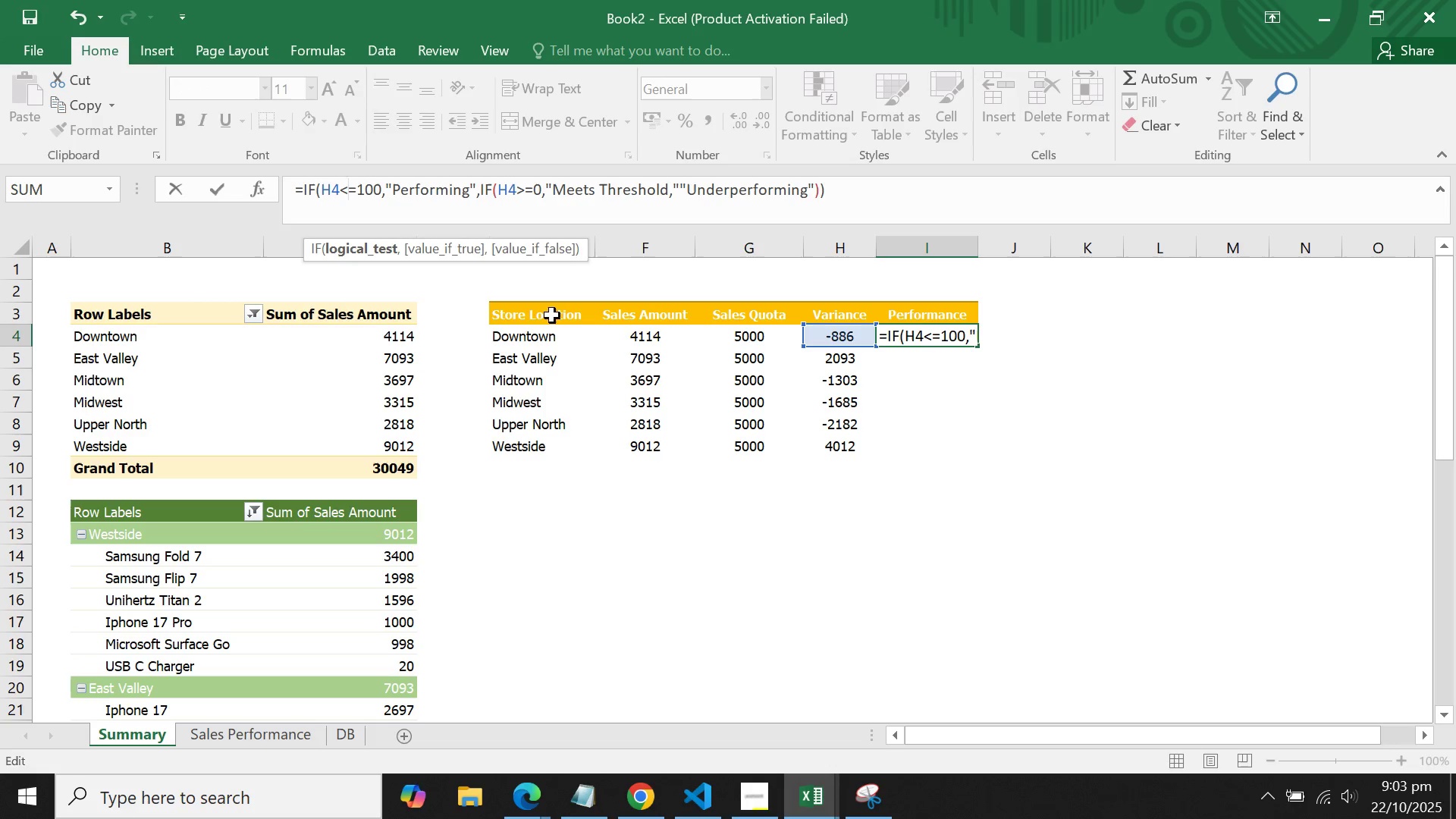 
key(ArrowRight)
 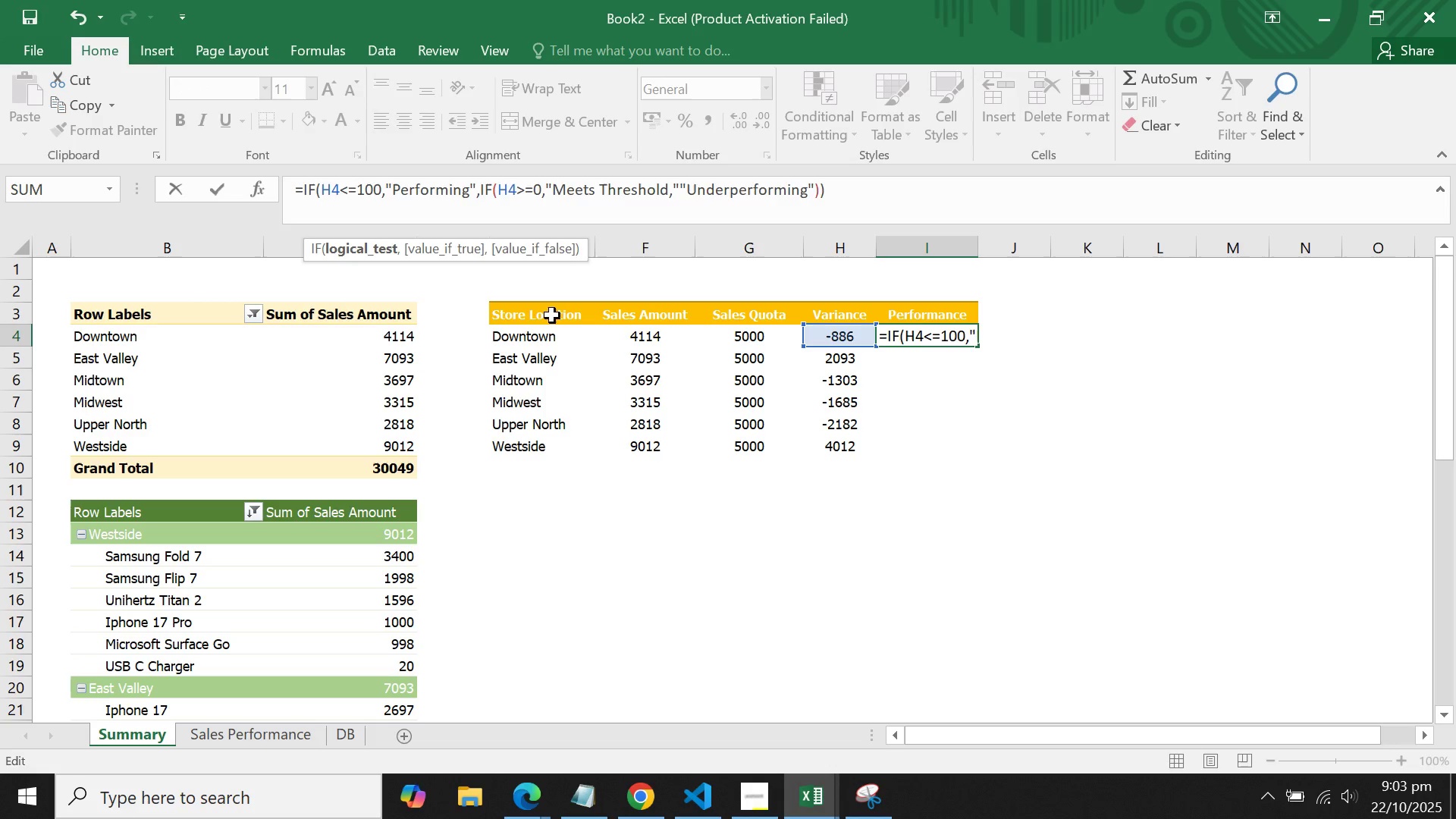 
key(Backspace)
 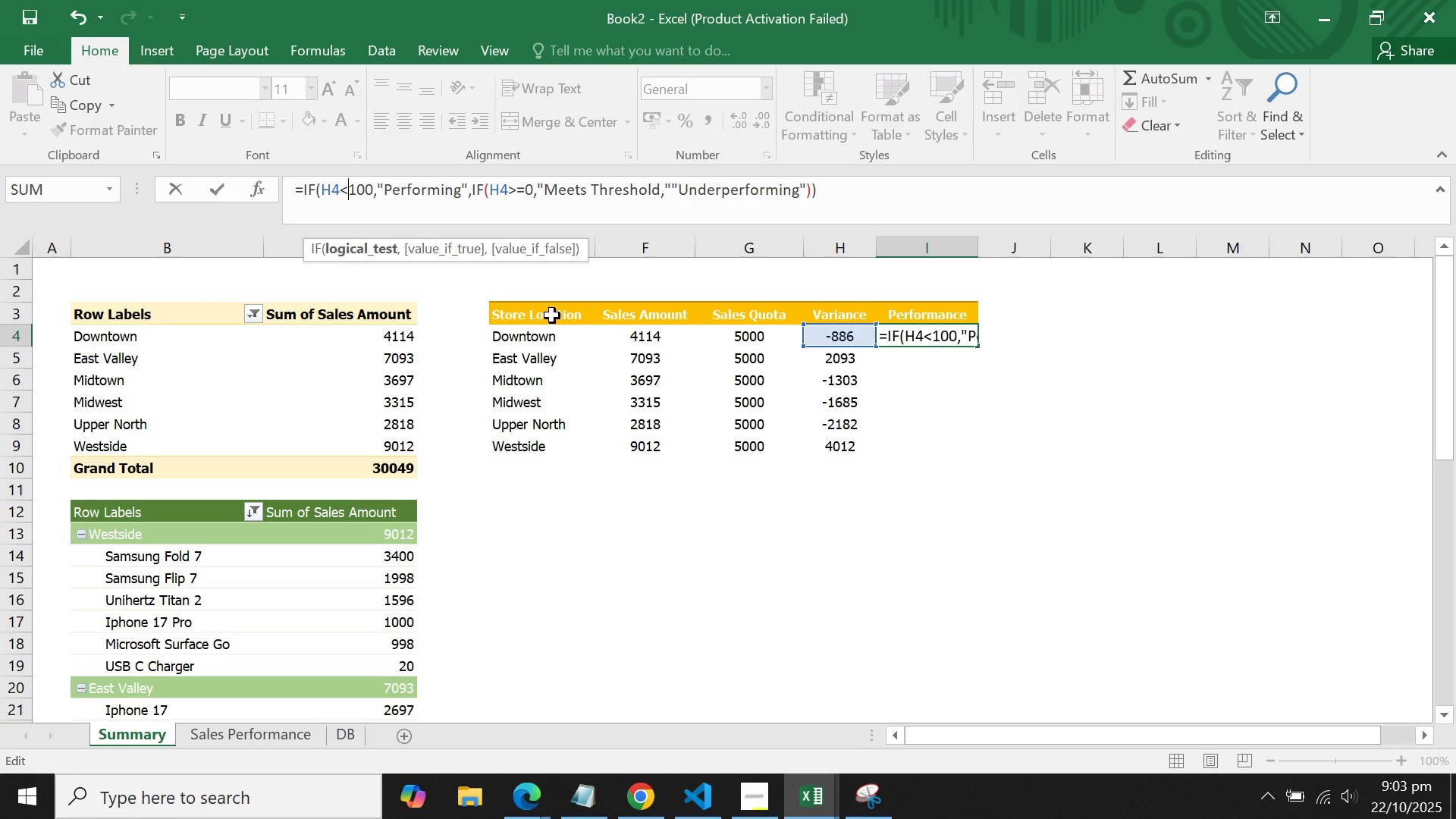 
key(ArrowRight)
 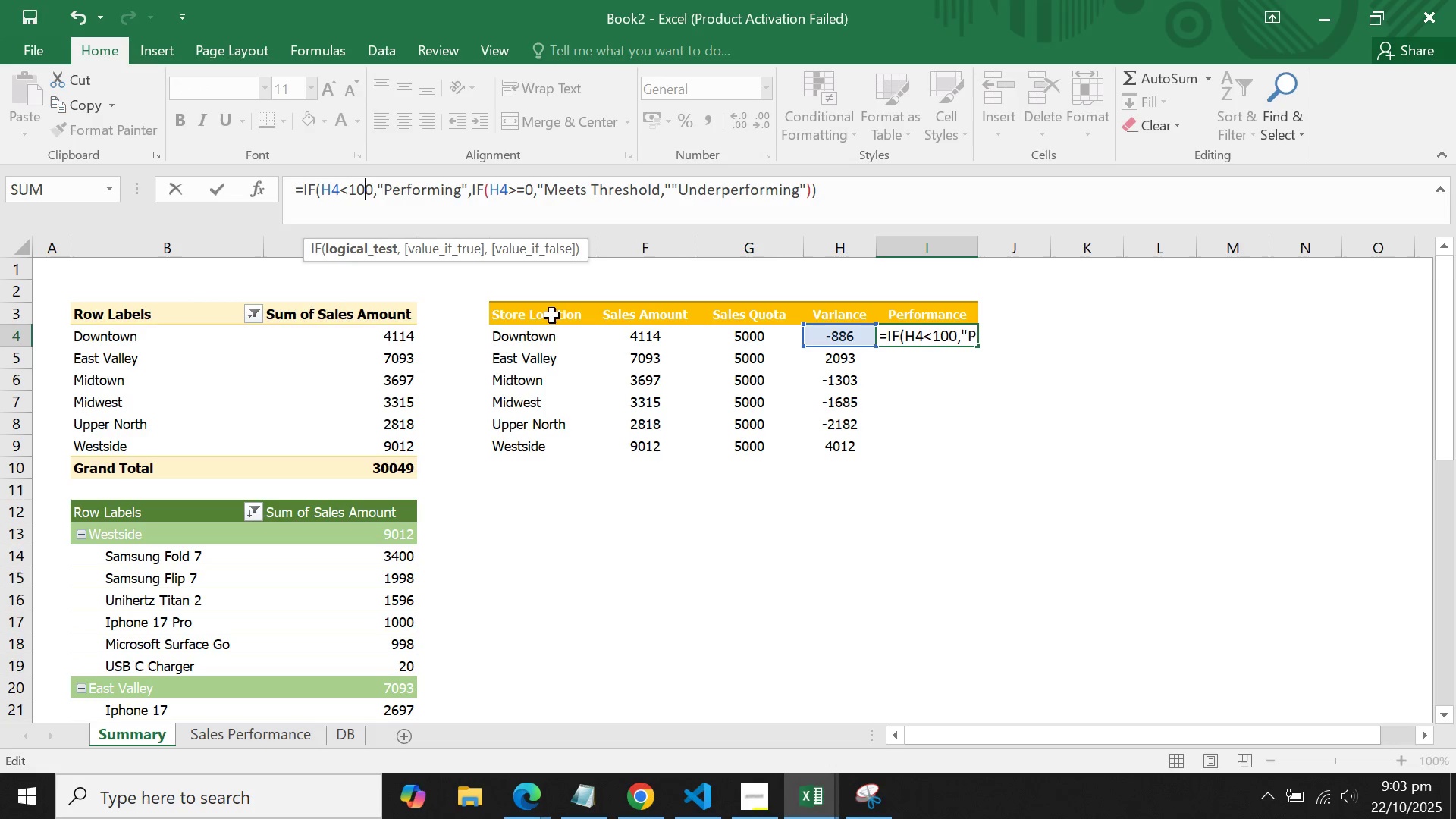 
key(ArrowRight)
 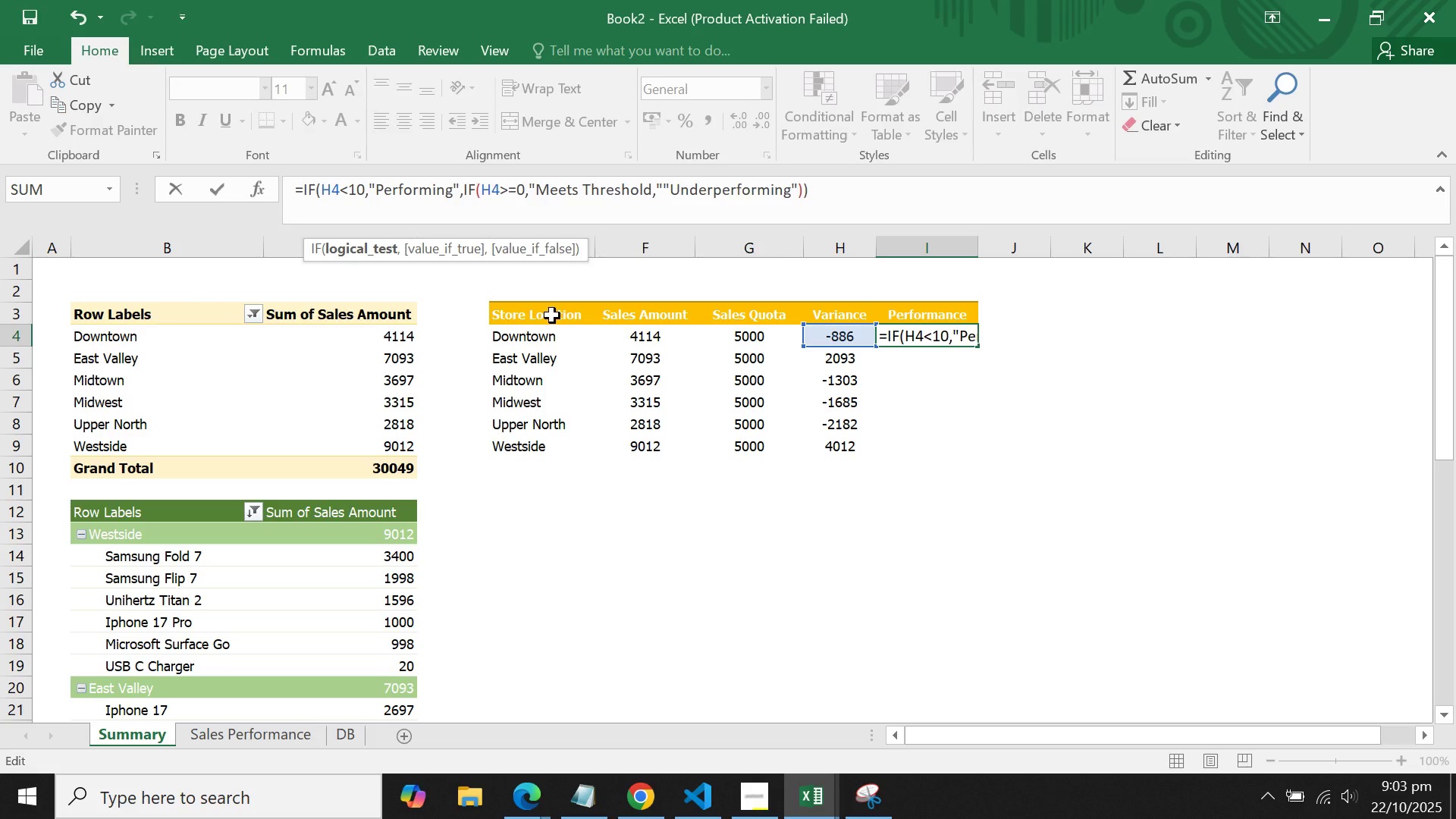 
key(Backspace)
 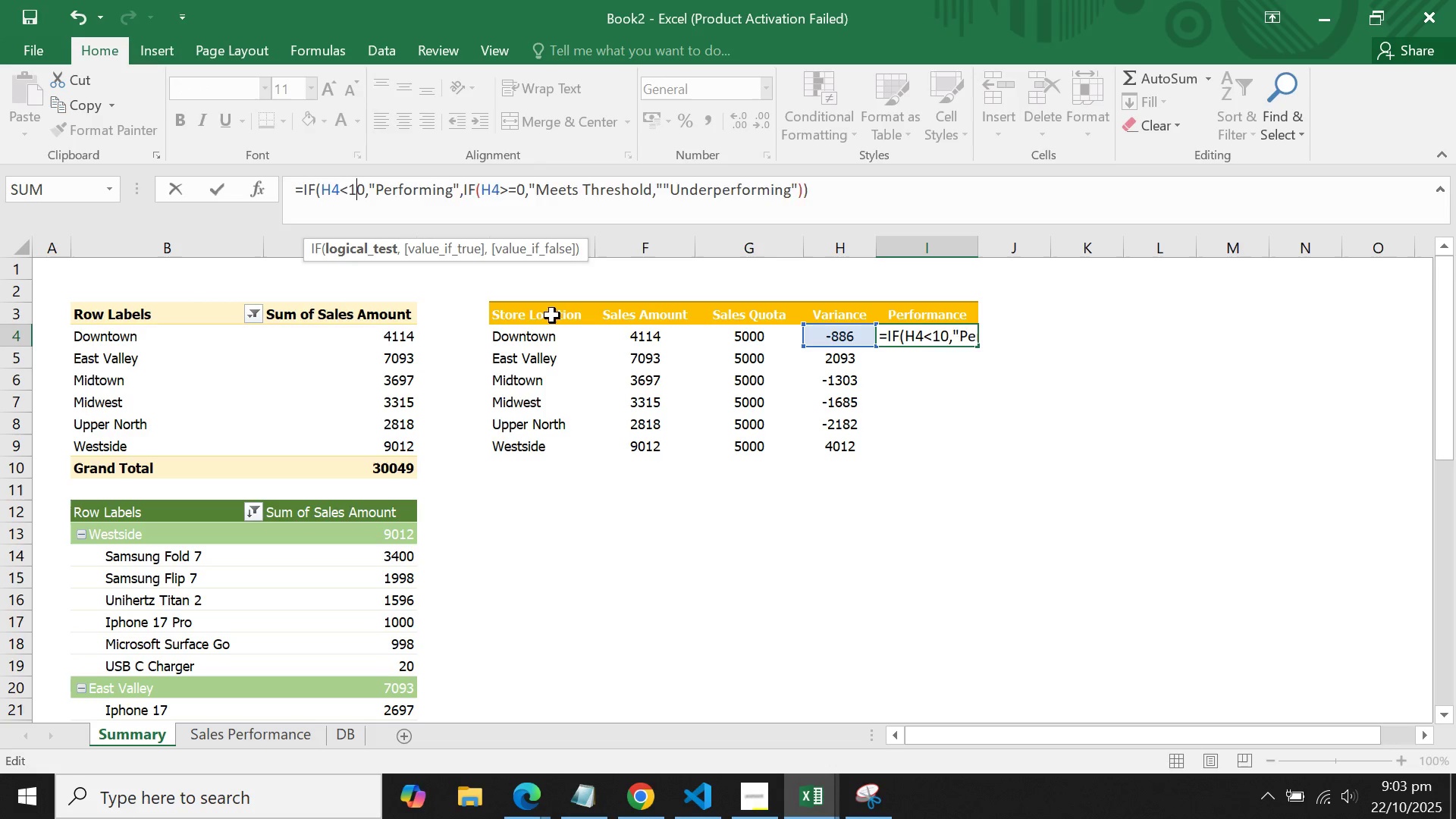 
key(Backspace)
 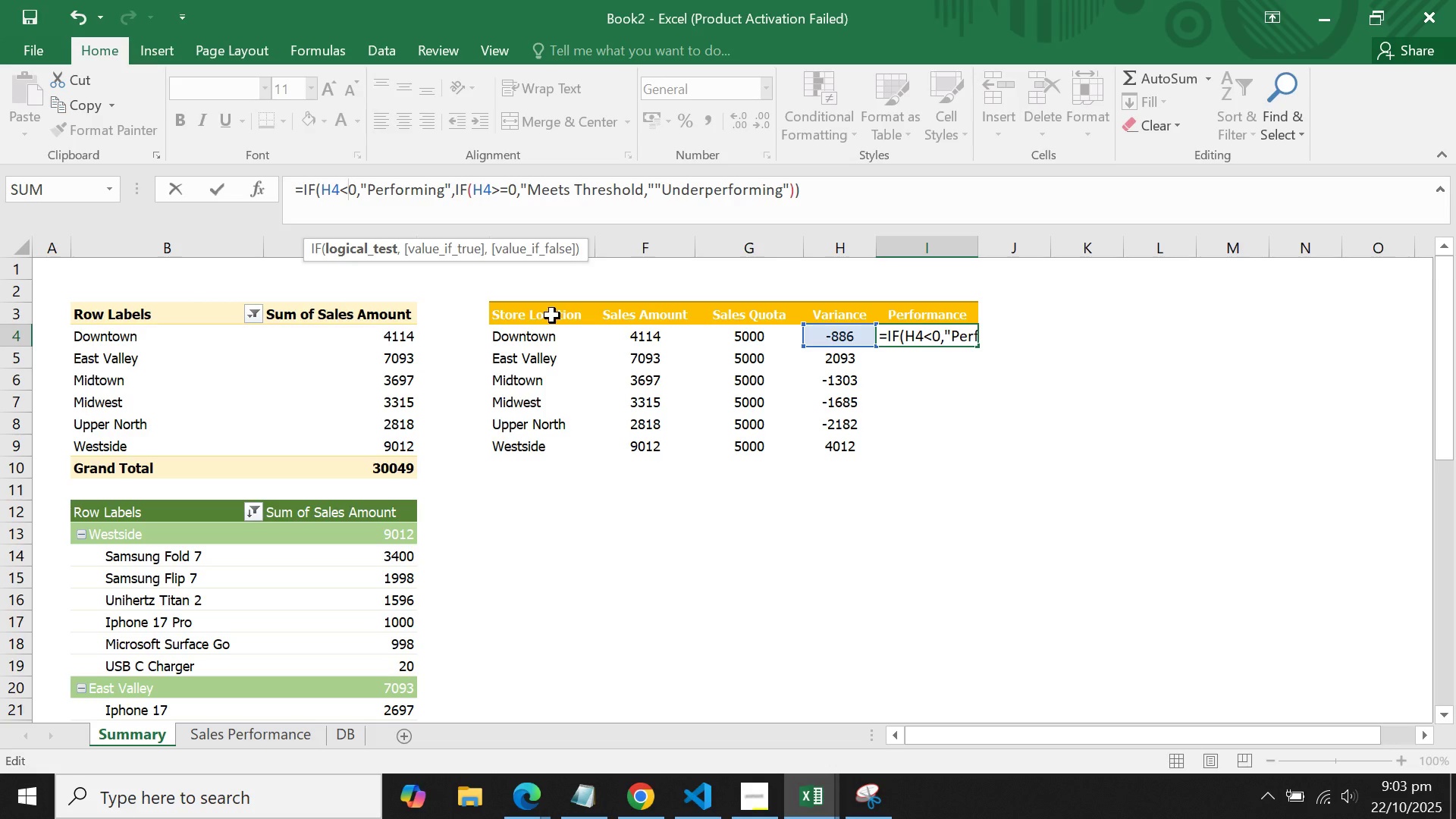 
hold_key(key=ArrowRight, duration=0.33)
 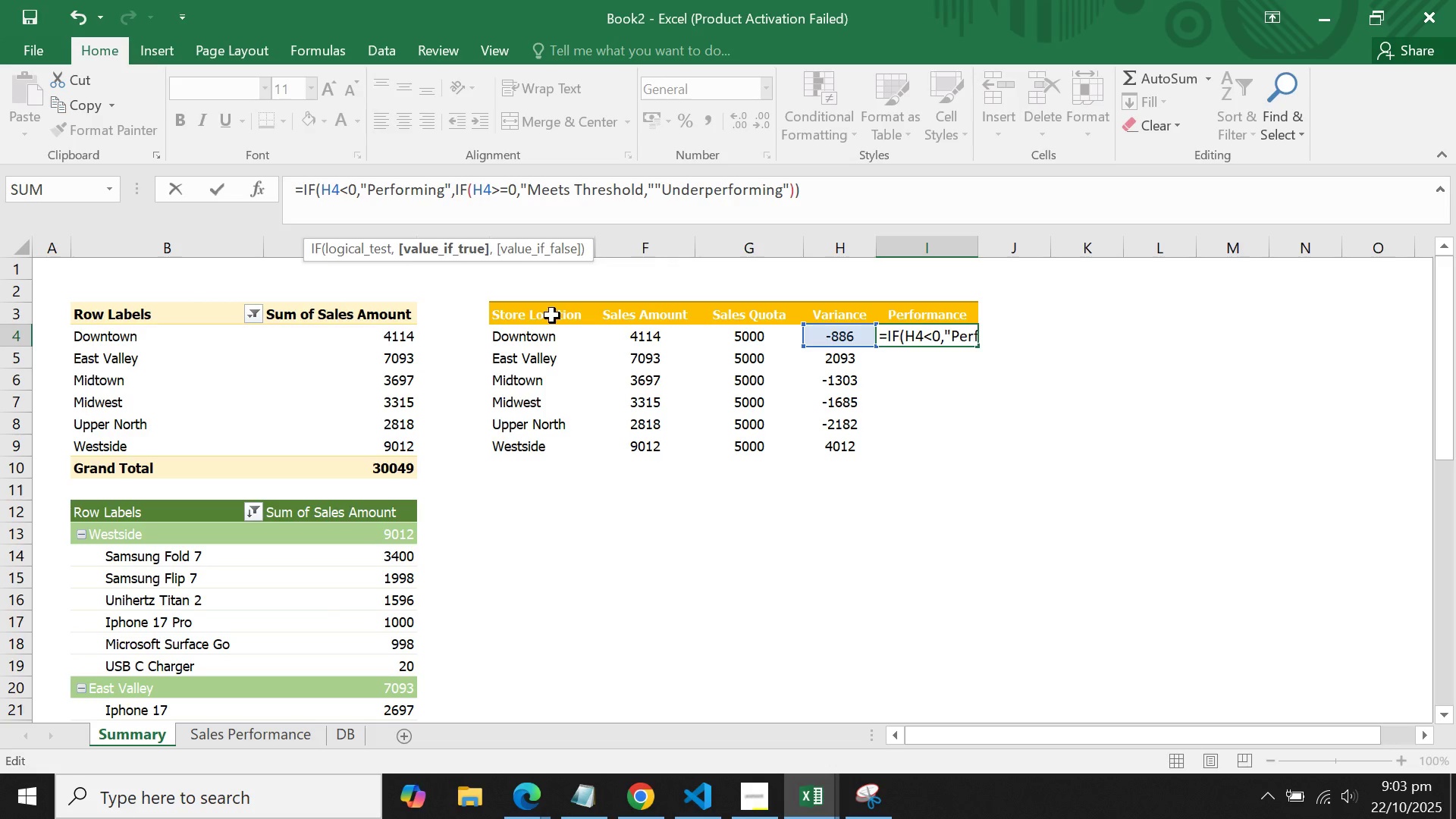 
key(Control+ArrowRight)
 